 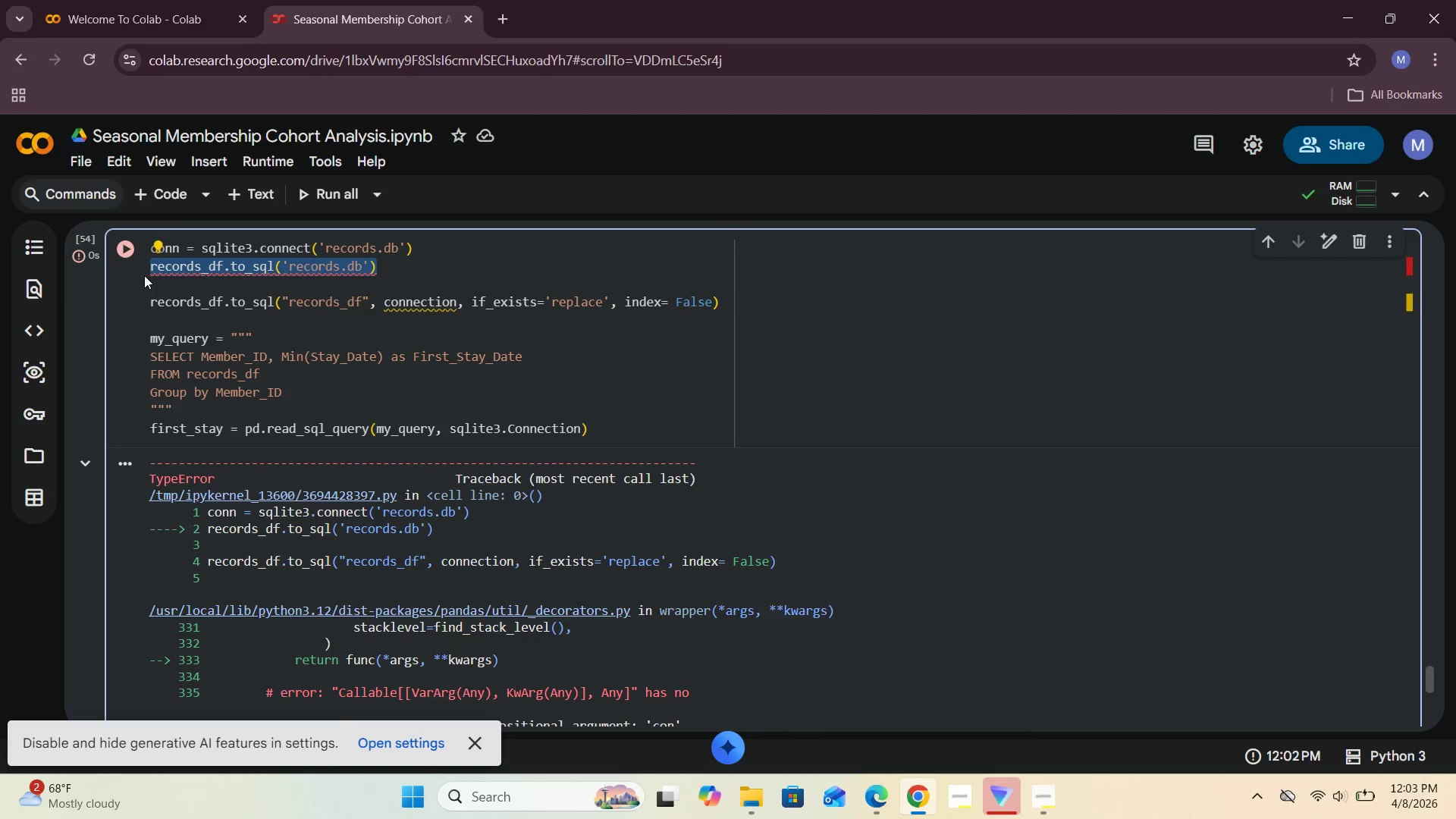 
key(Backspace)
 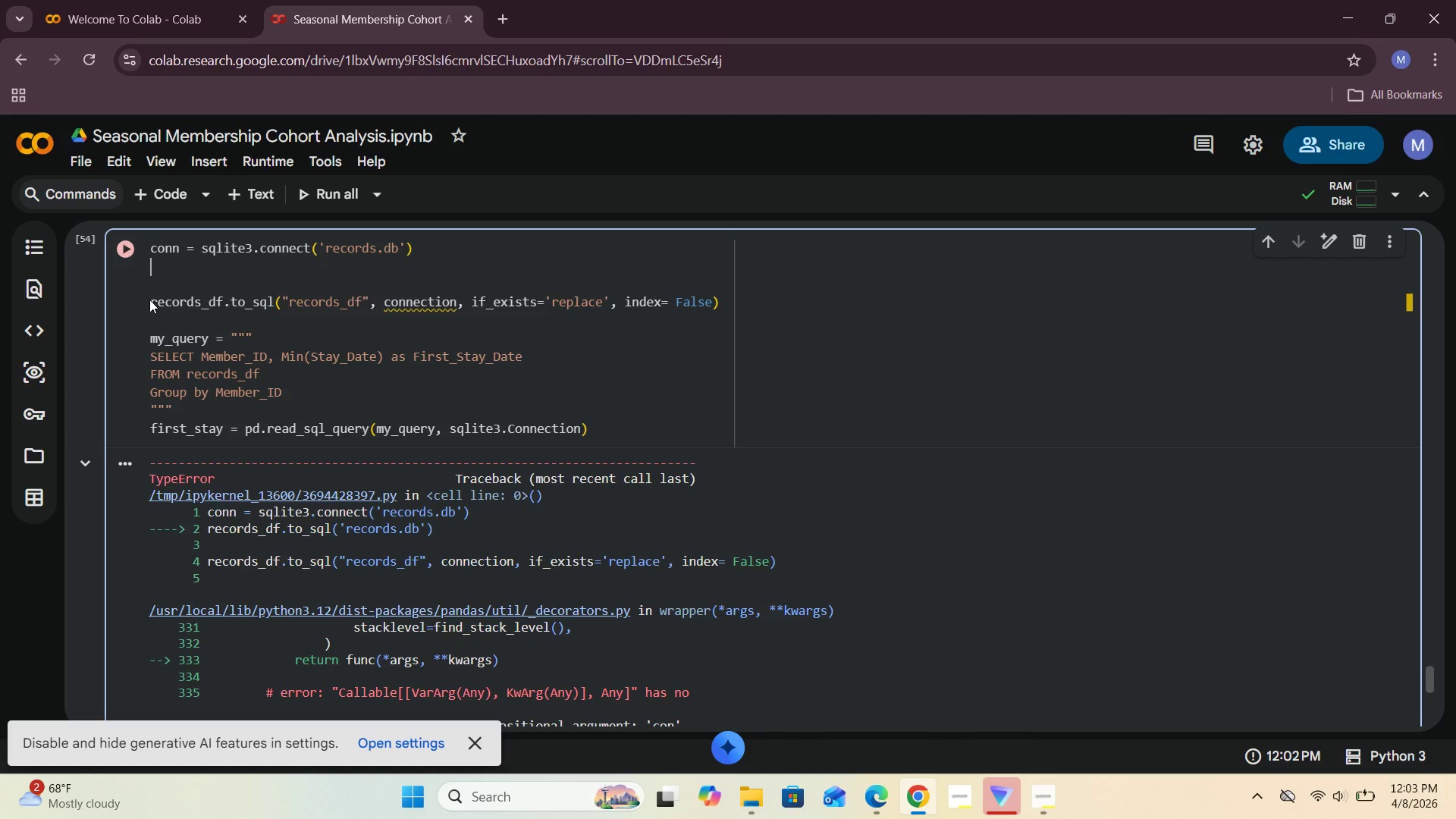 
left_click([151, 302])
 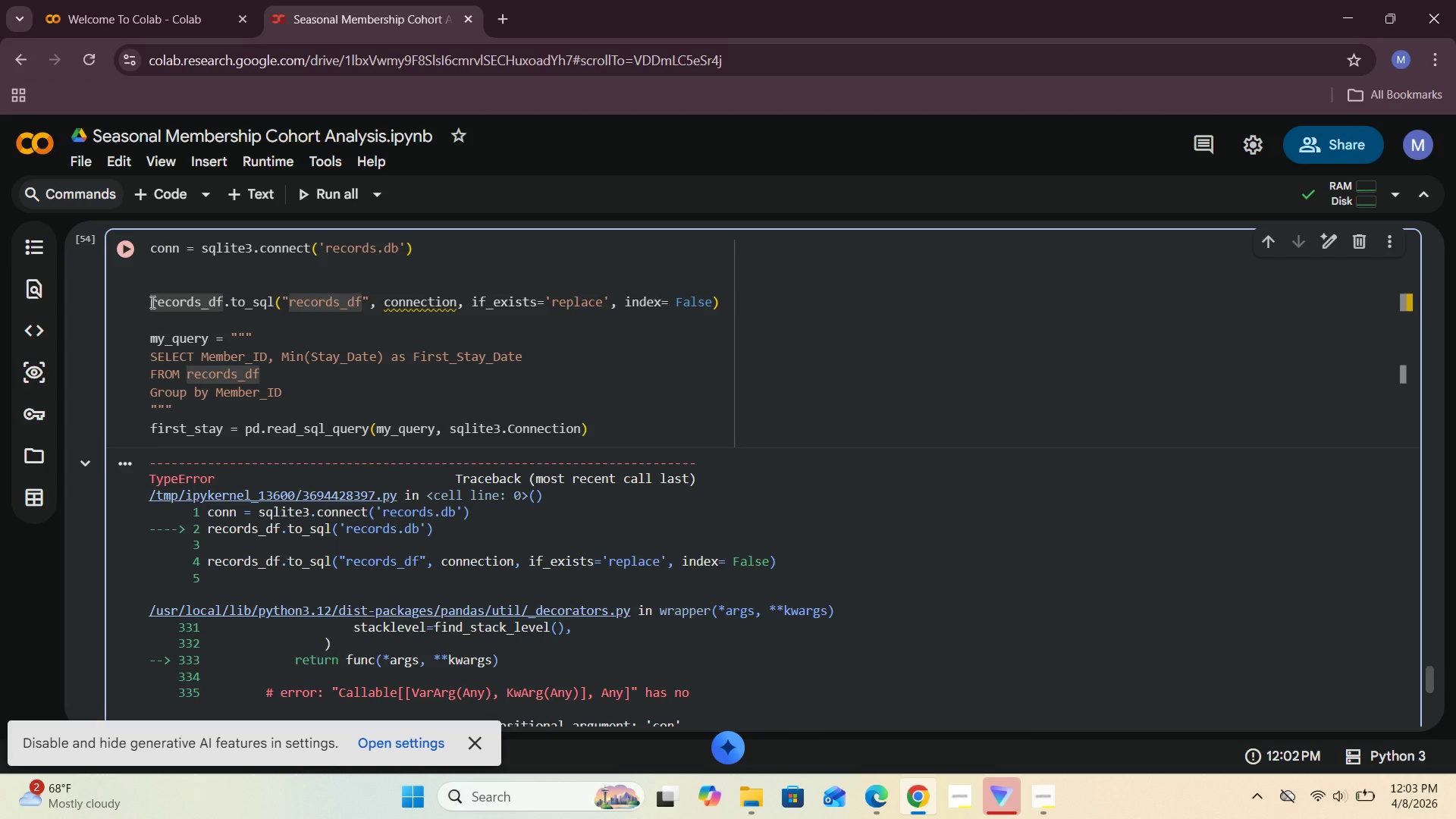 
key(Backspace)
 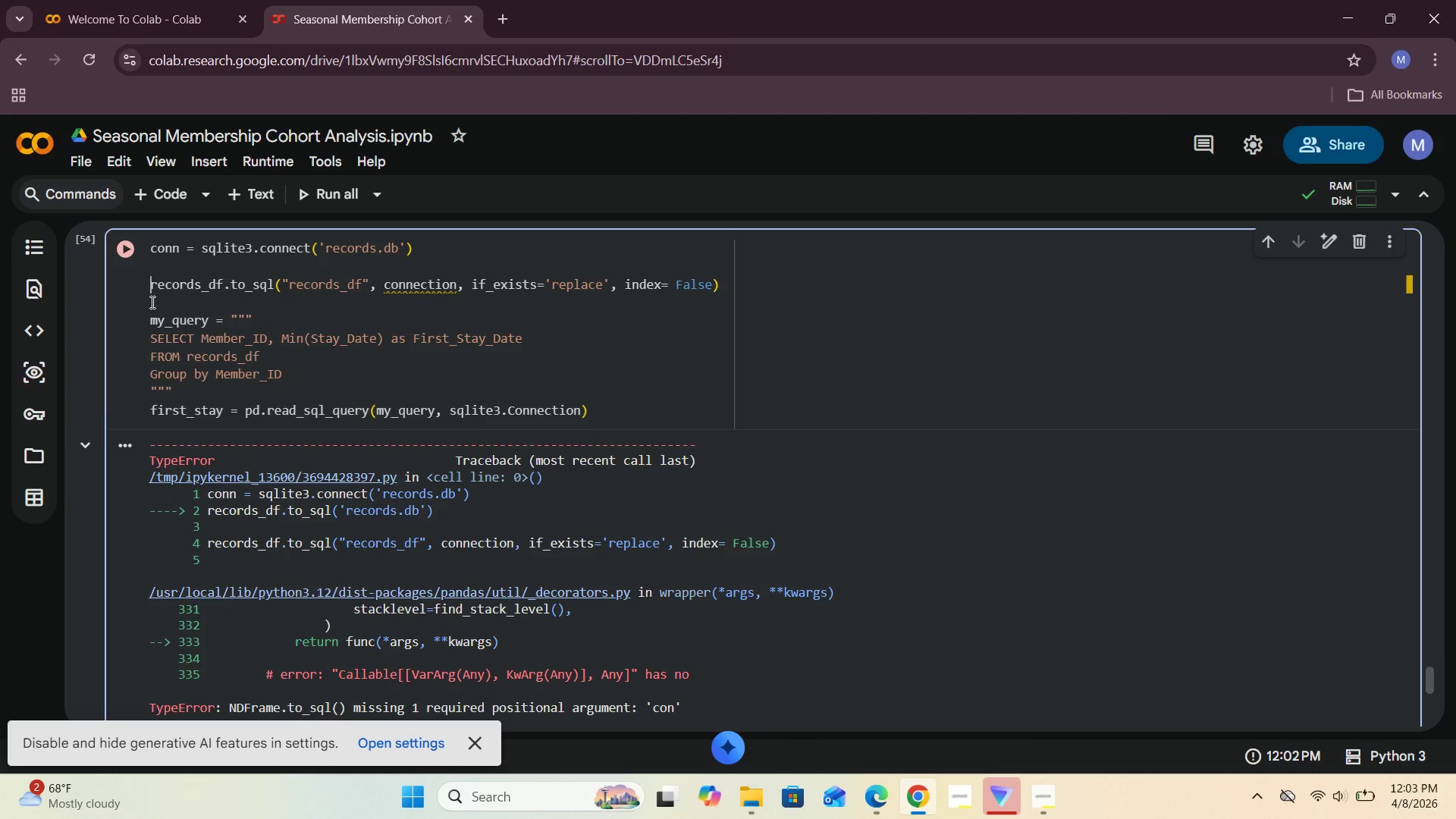 
key(Backspace)
 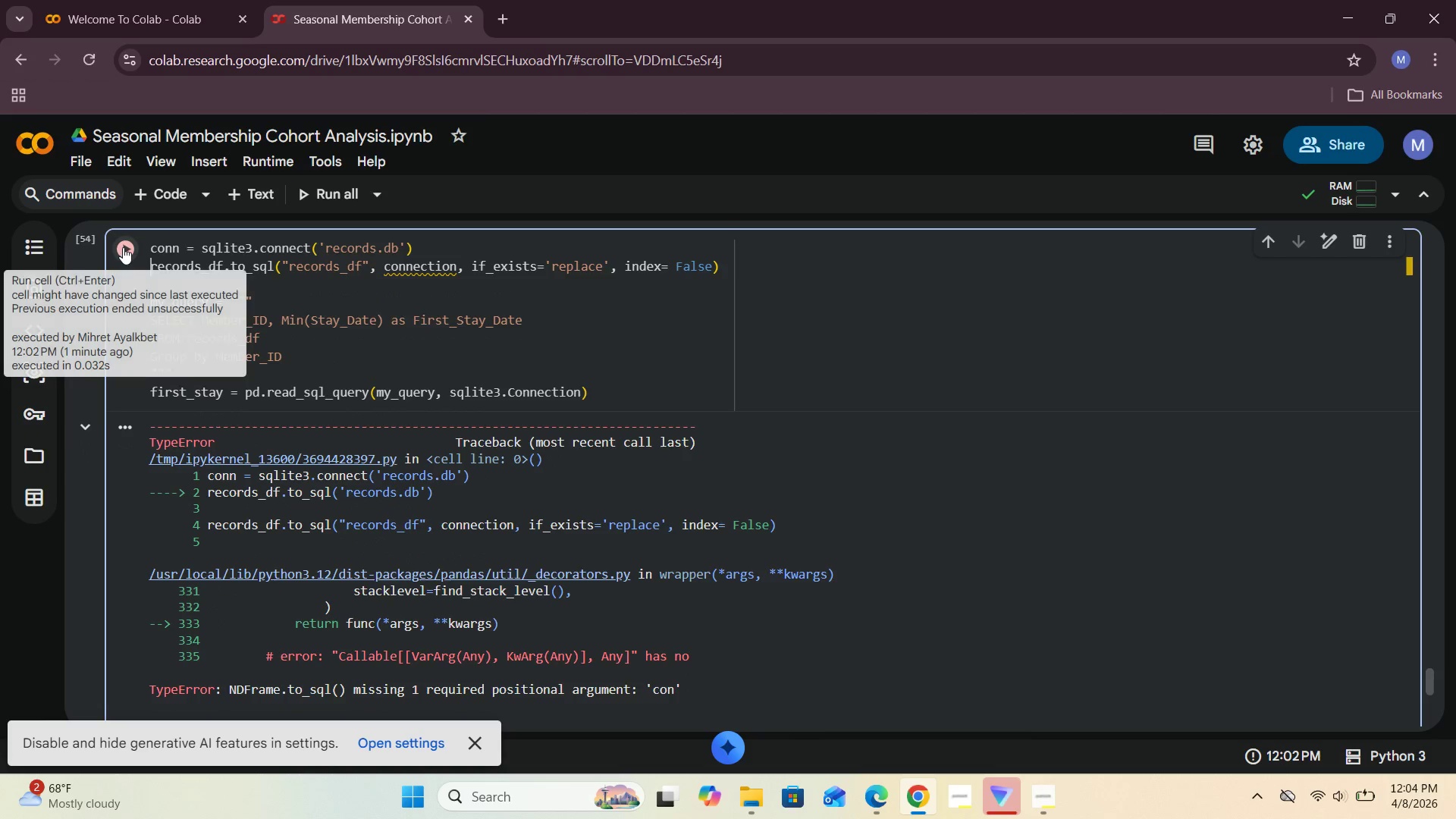 
left_click([123, 247])
 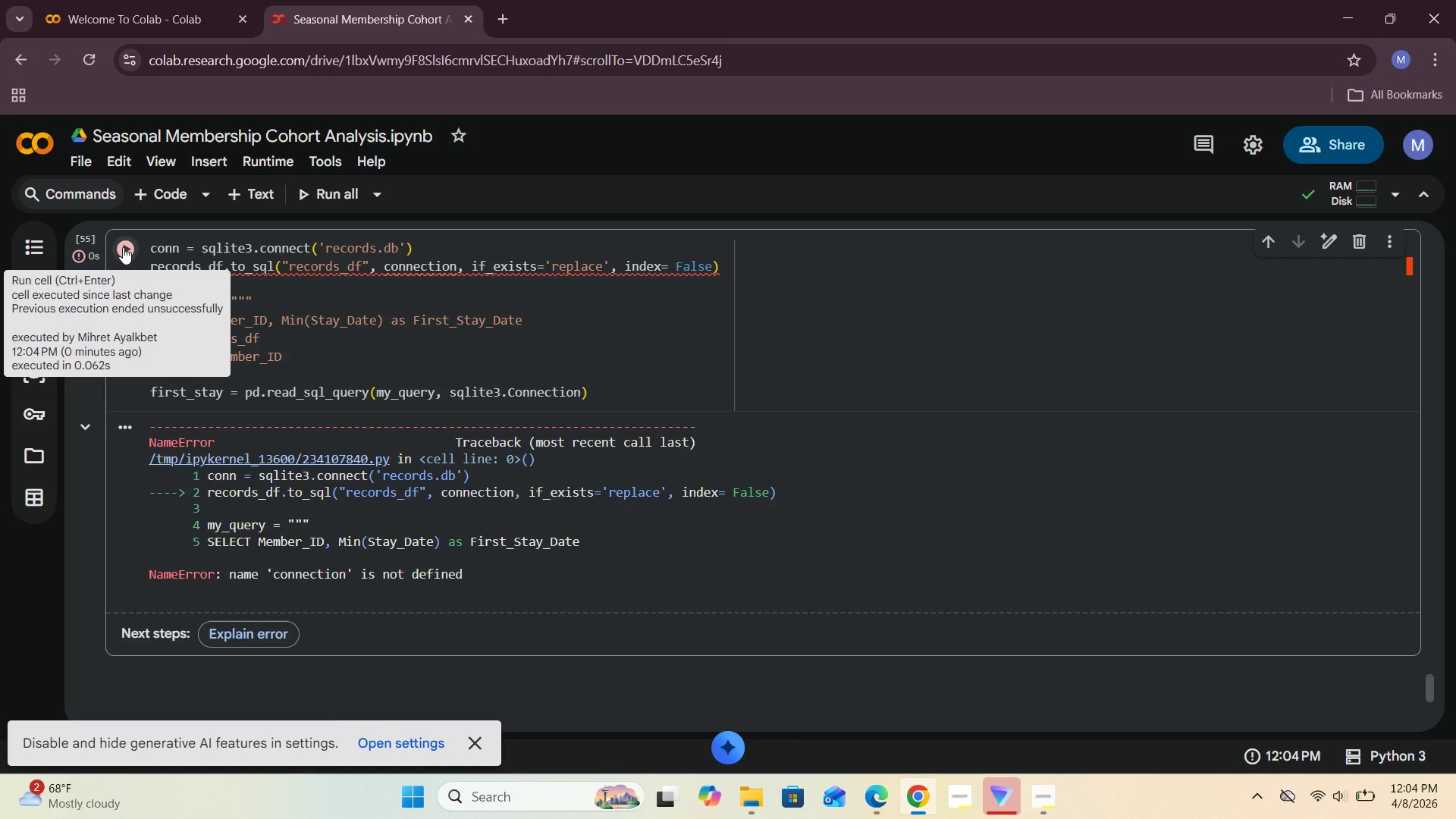 
wait(13.14)
 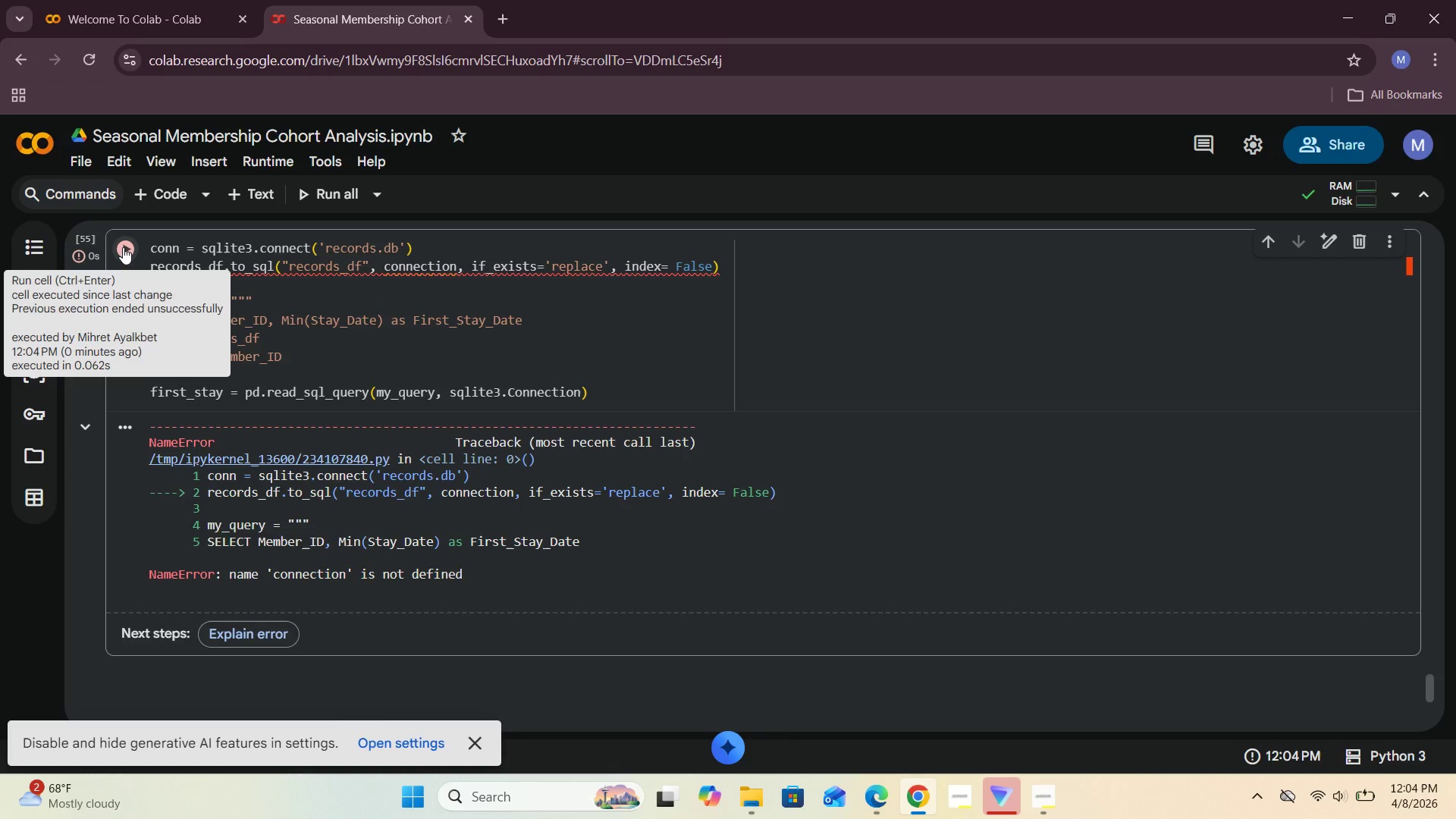 
left_click([457, 270])
 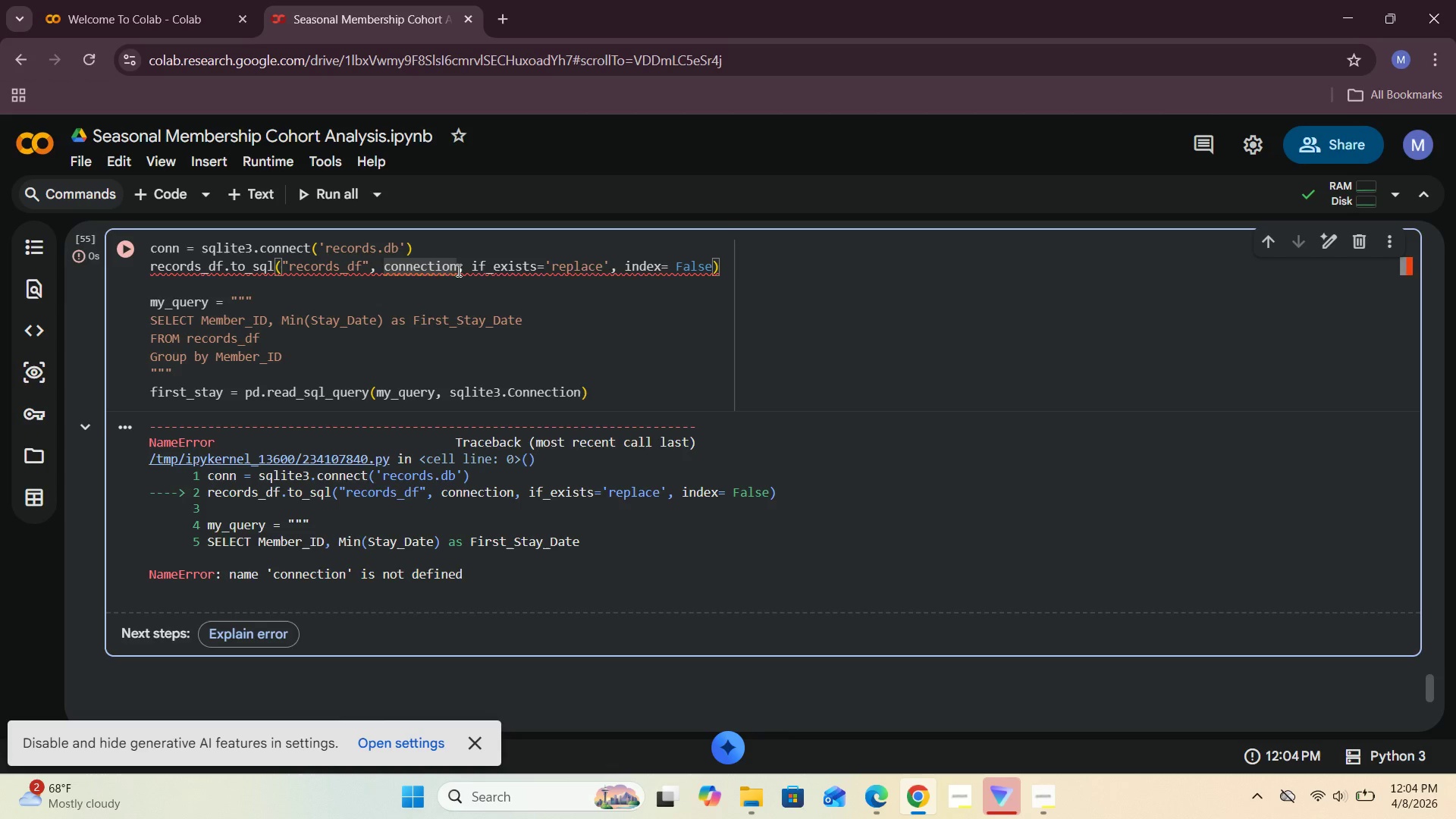 
key(Backspace)
 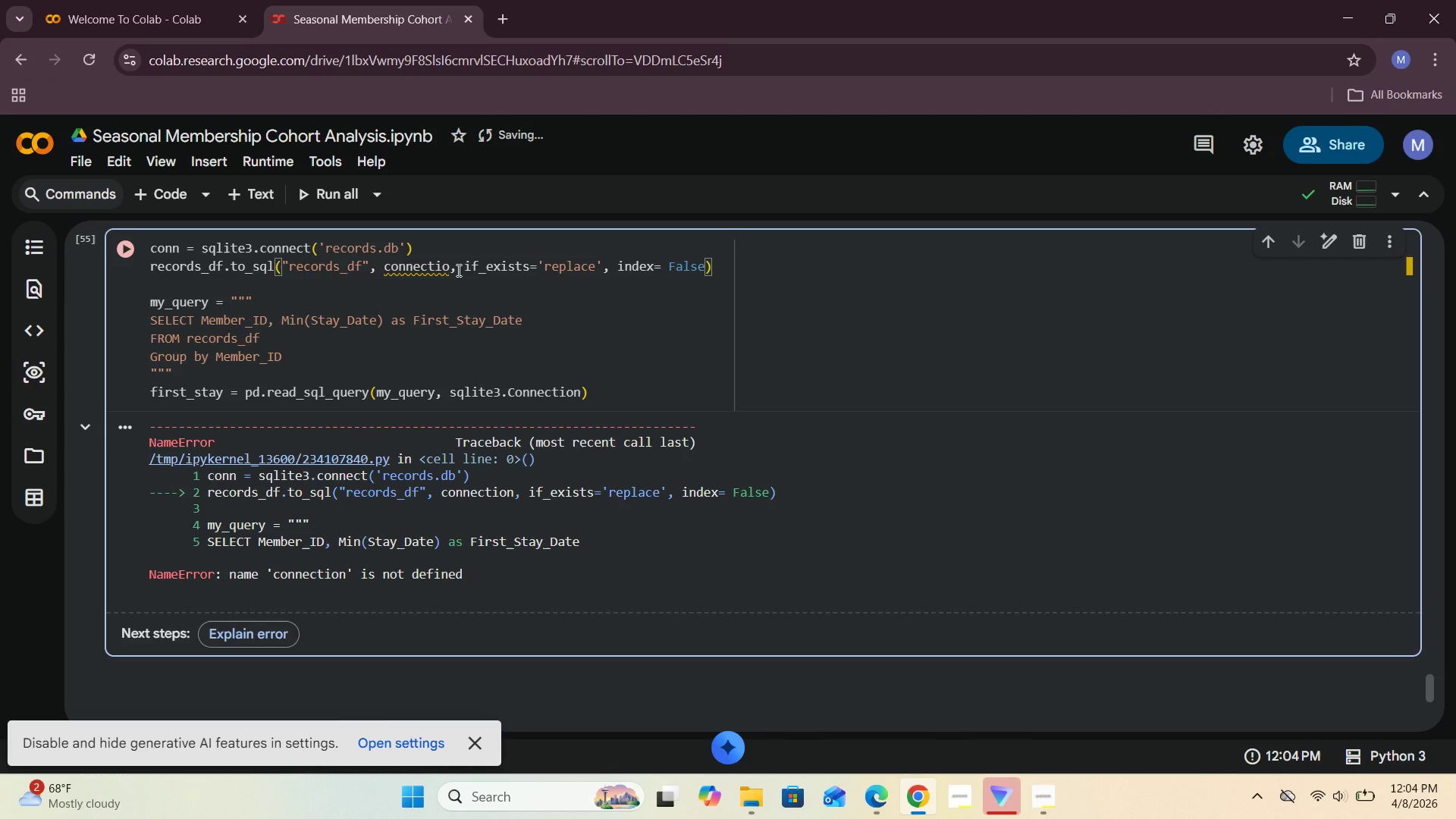 
key(N)
 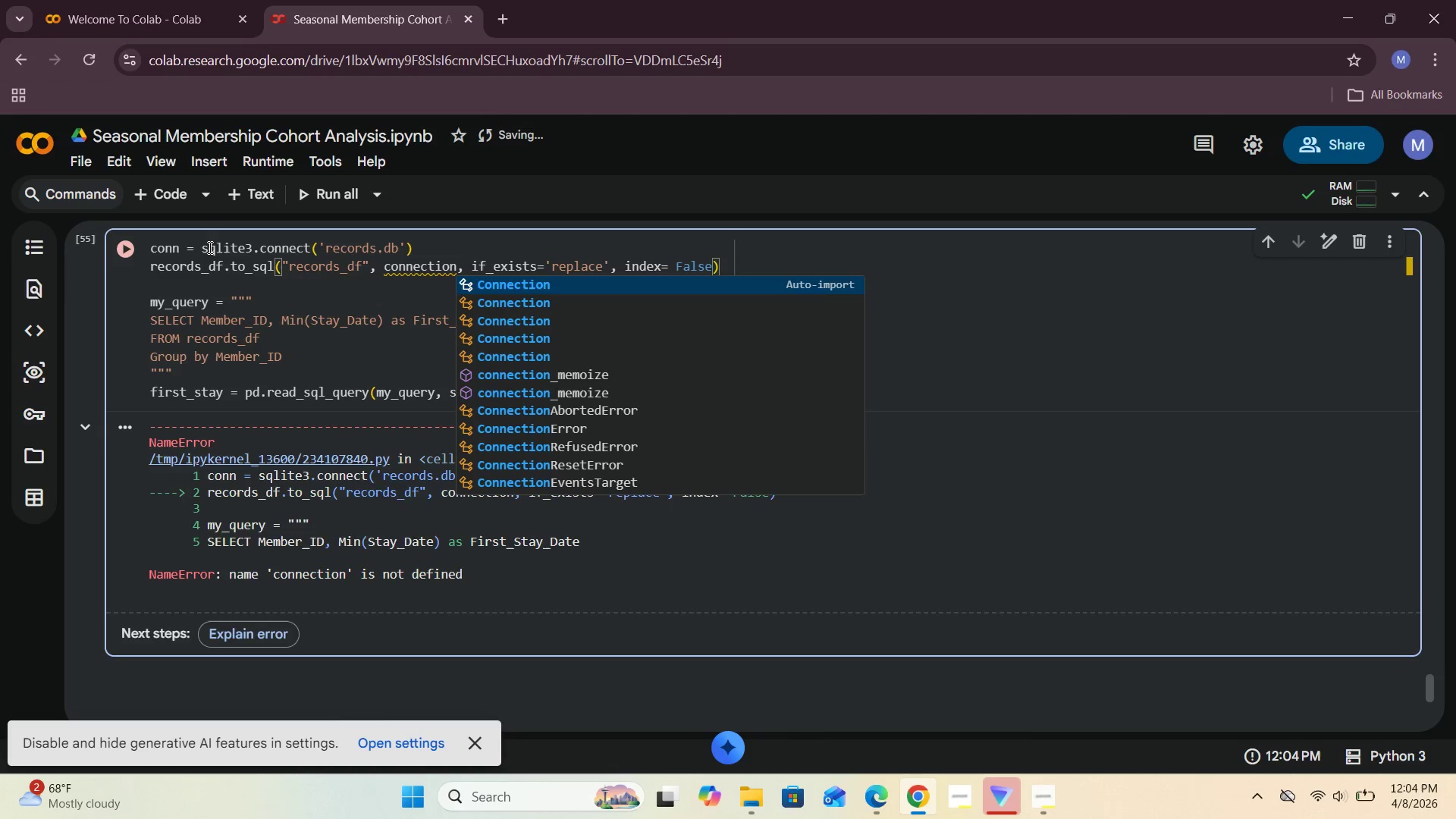 
left_click([180, 248])
 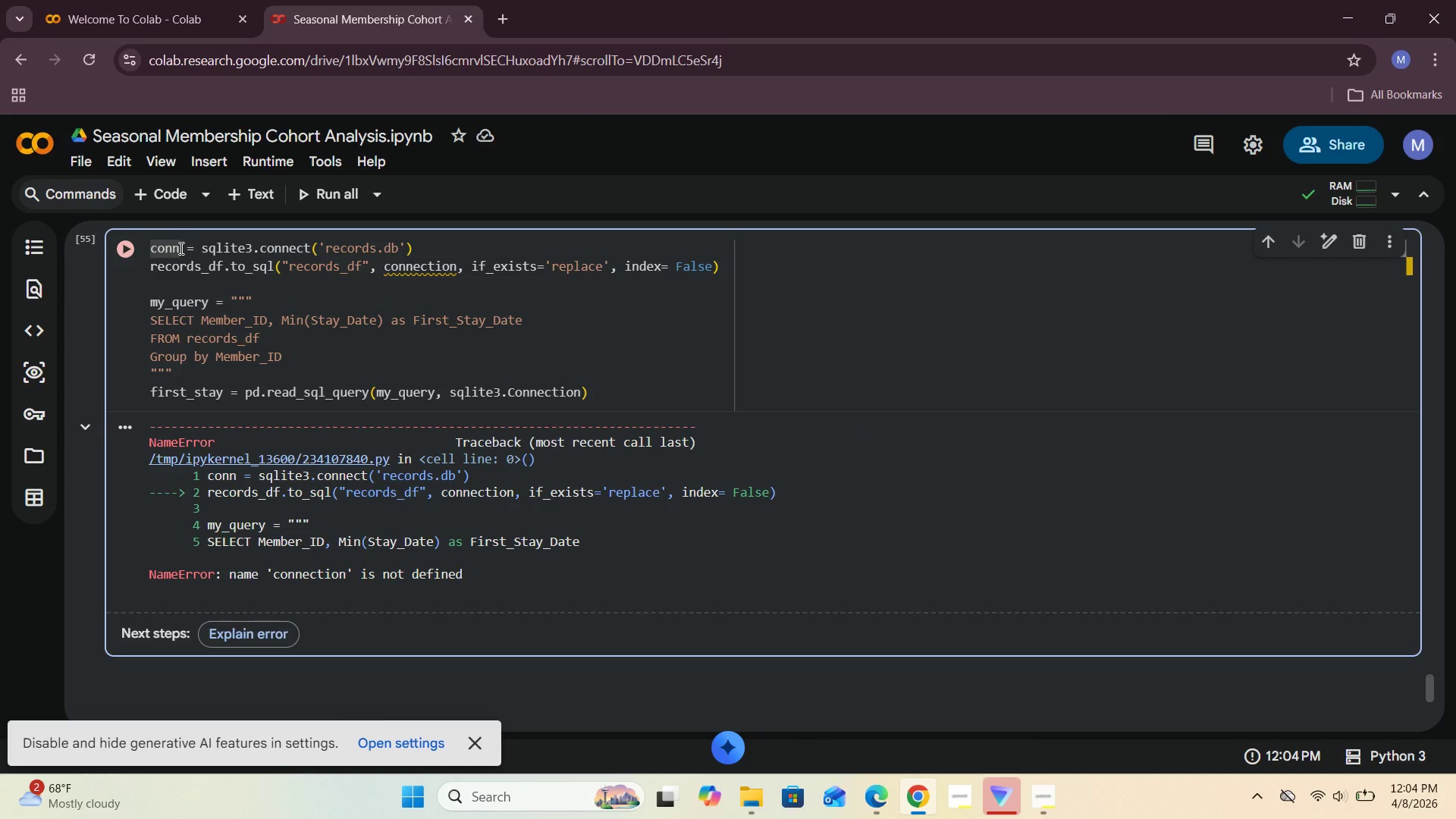 
type(ection)
 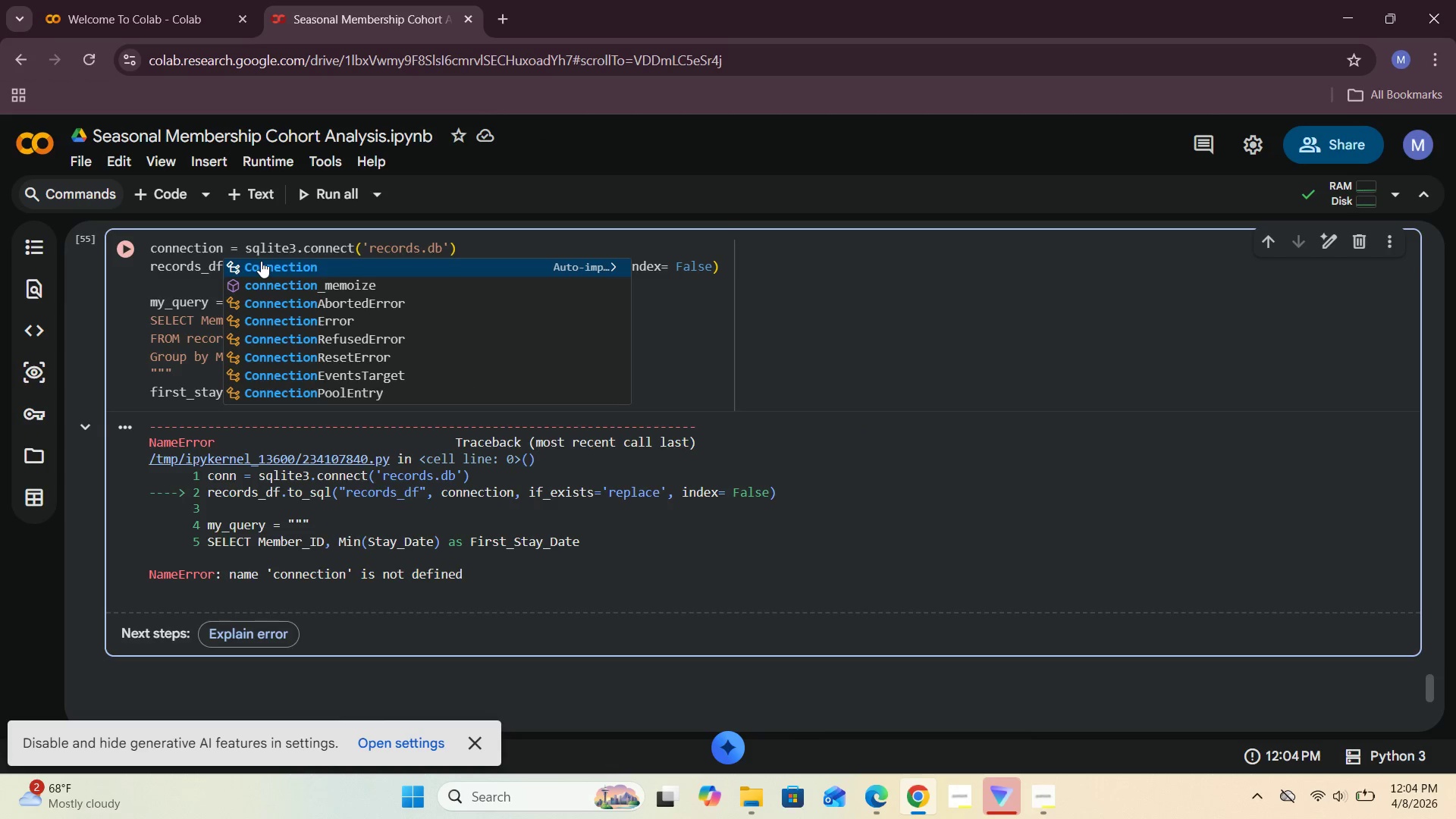 
left_click([262, 261])
 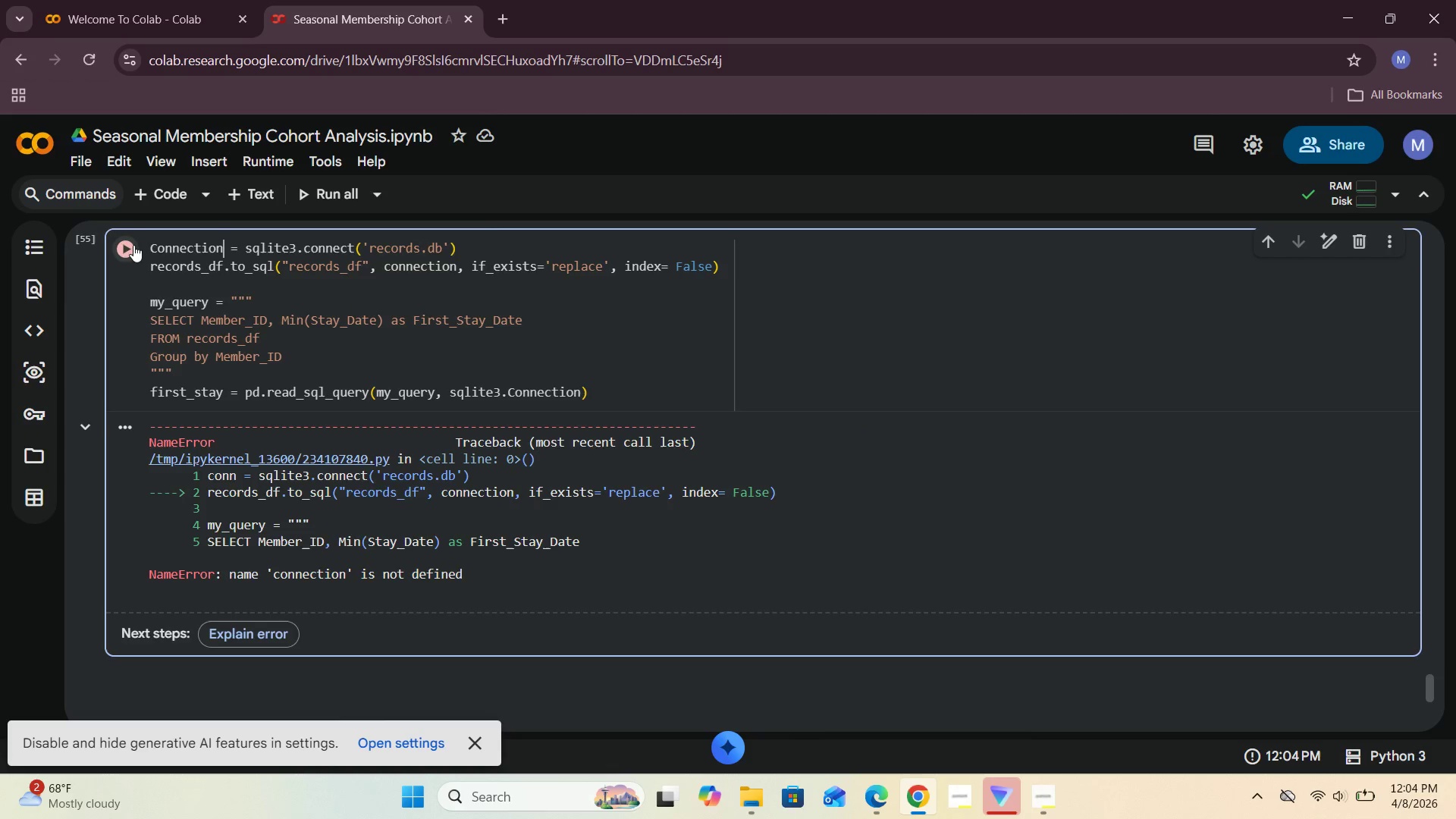 
left_click([127, 246])
 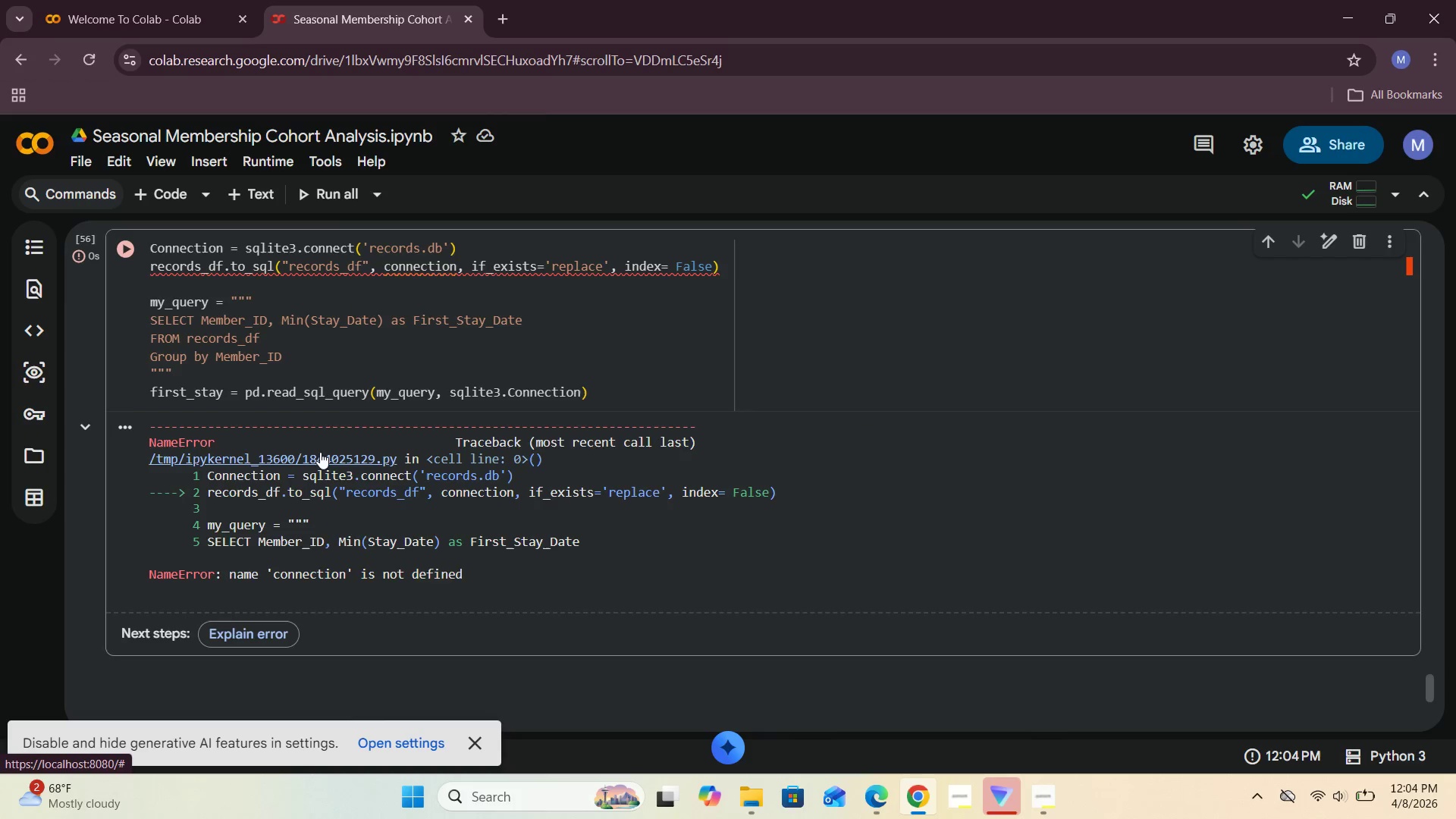 
wait(9.09)
 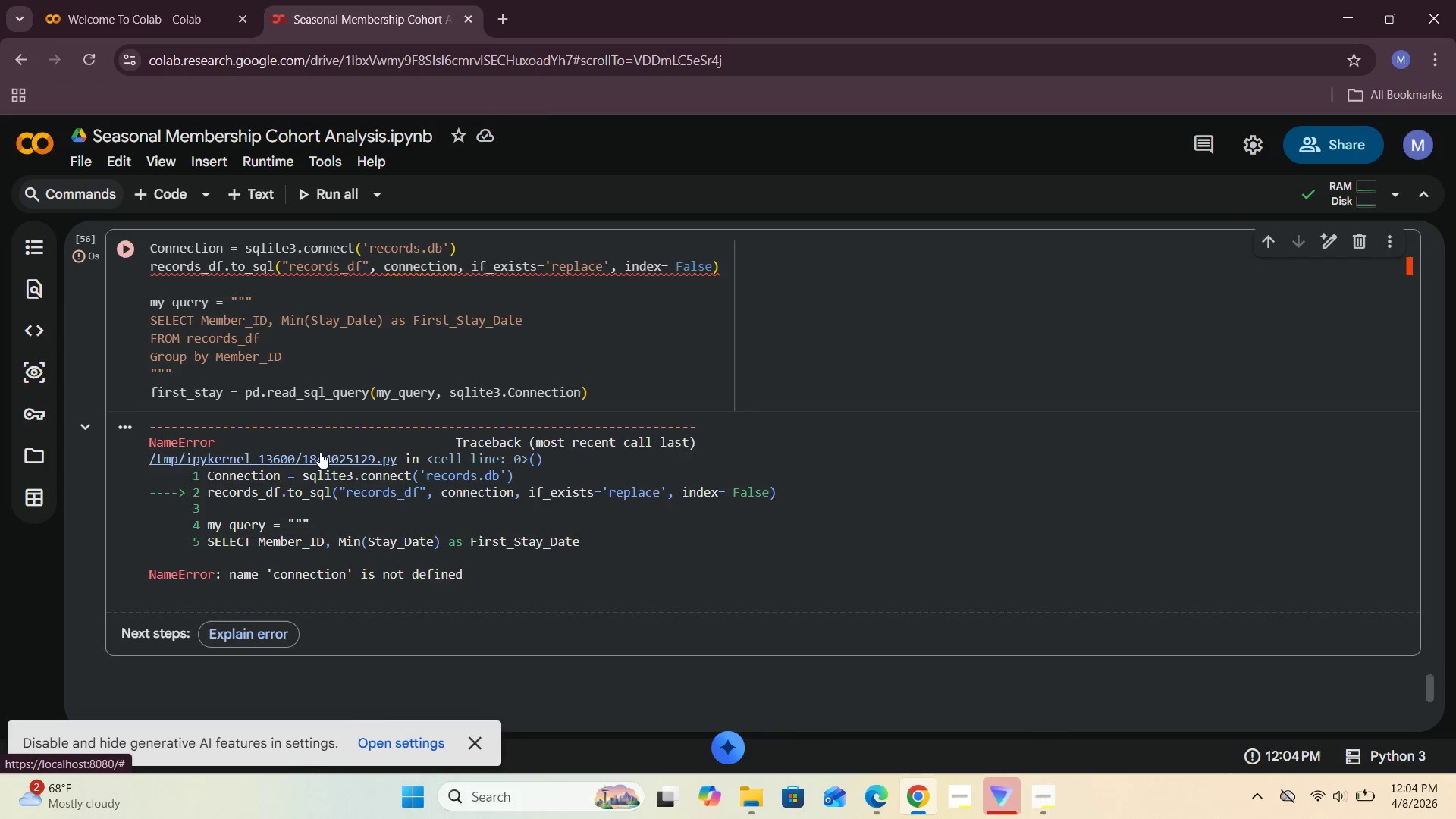 
left_click([227, 294])
 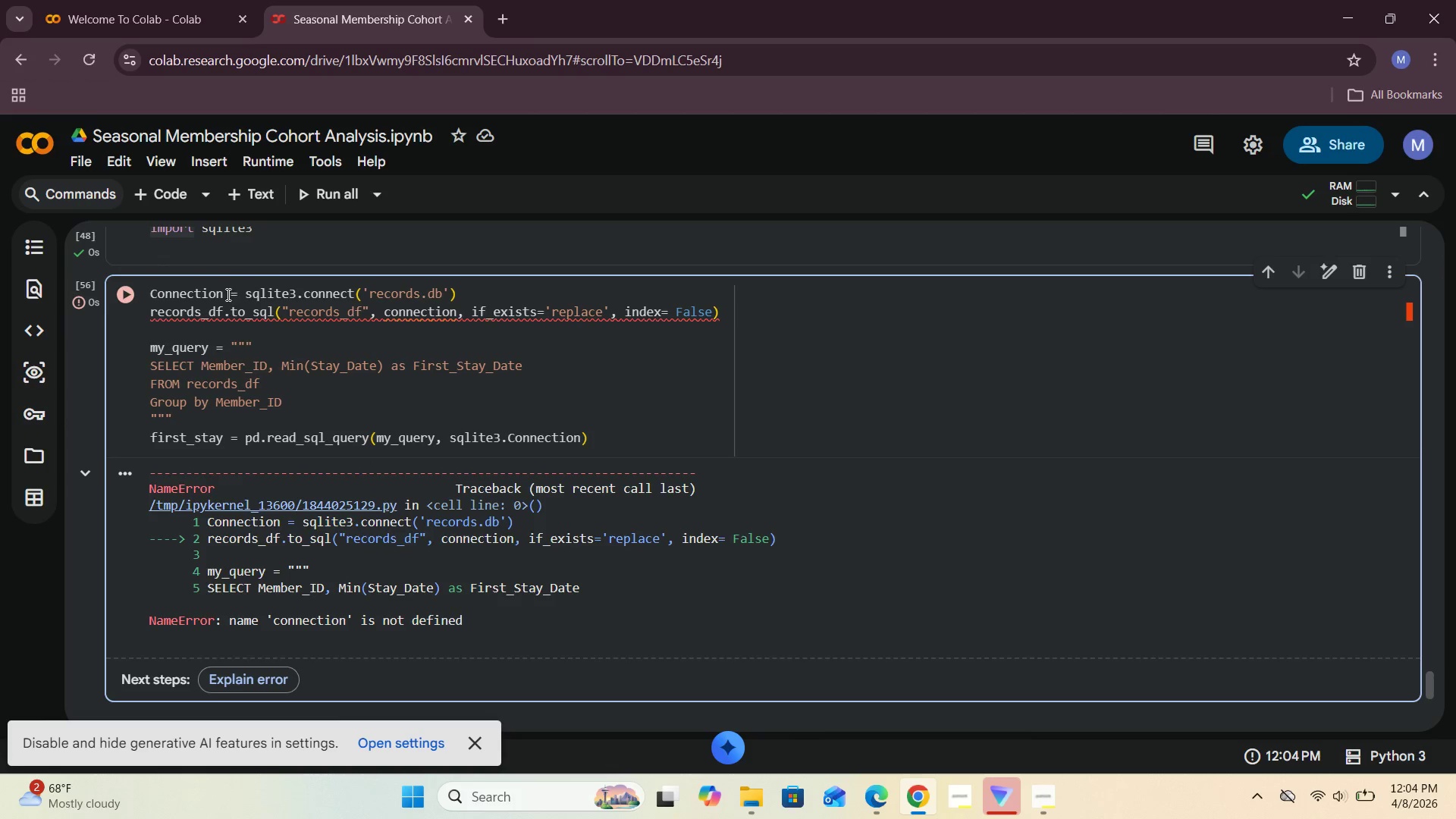 
key(Backspace)
 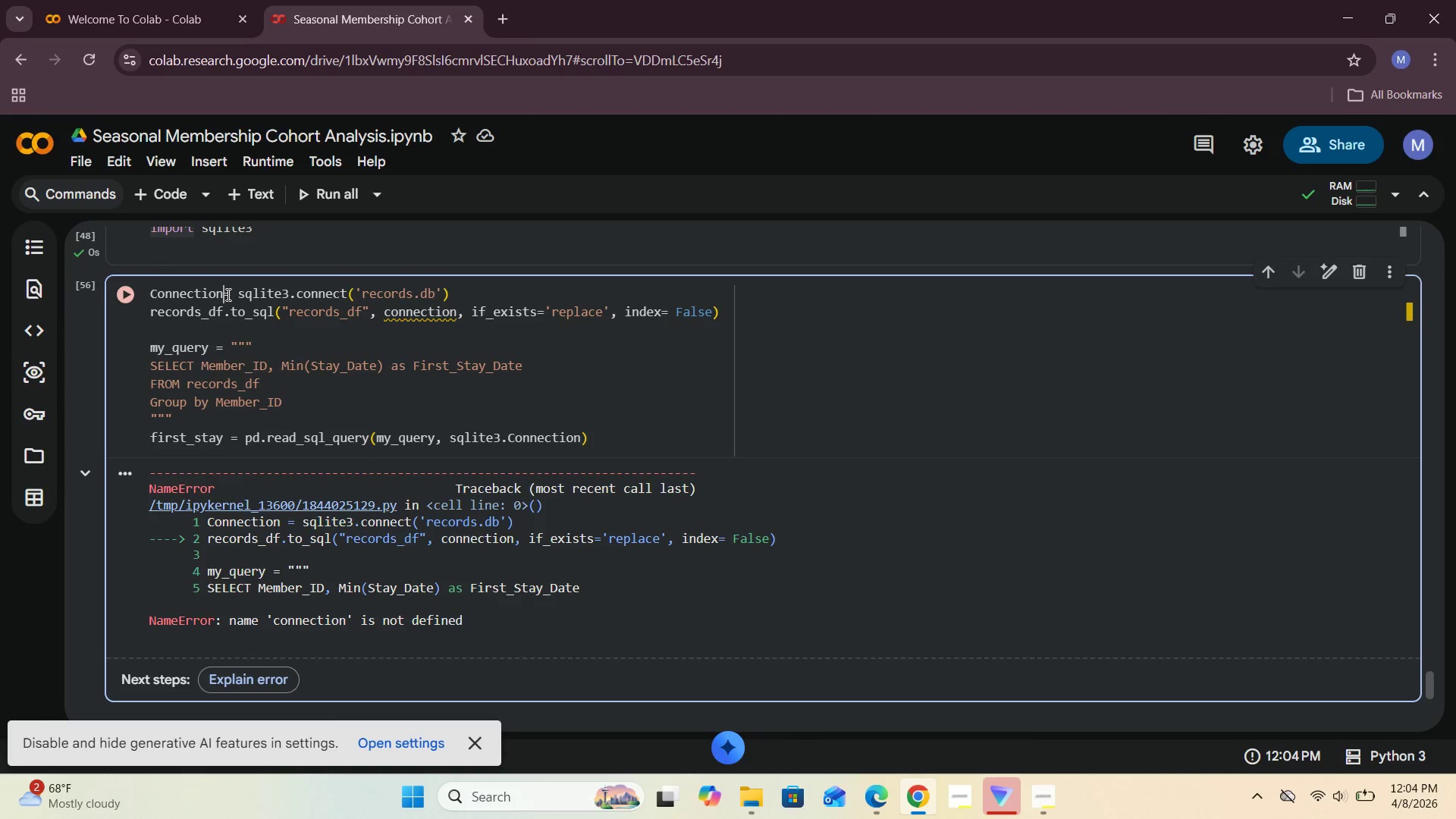 
key(Backspace)
 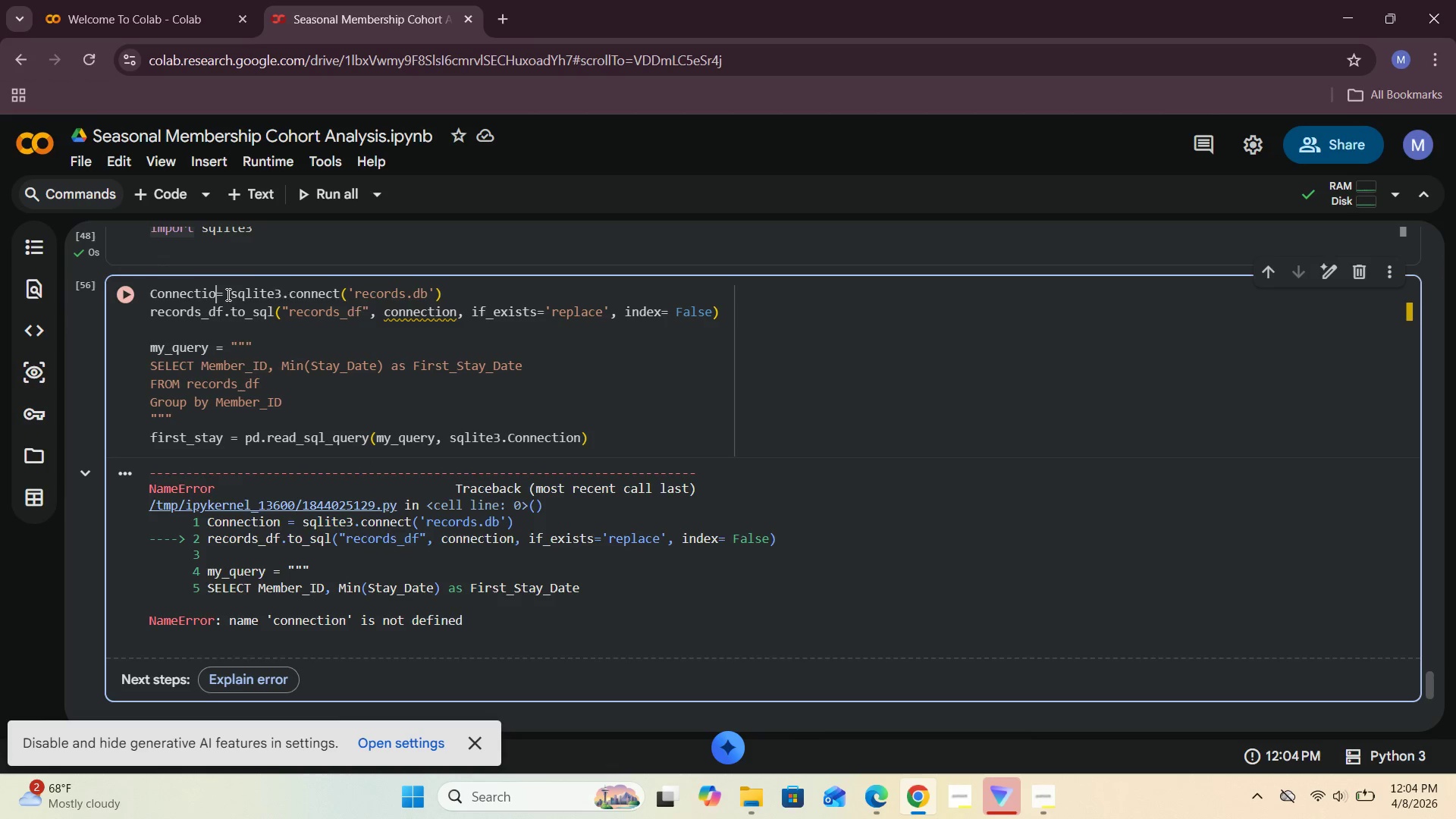 
key(Backspace)
 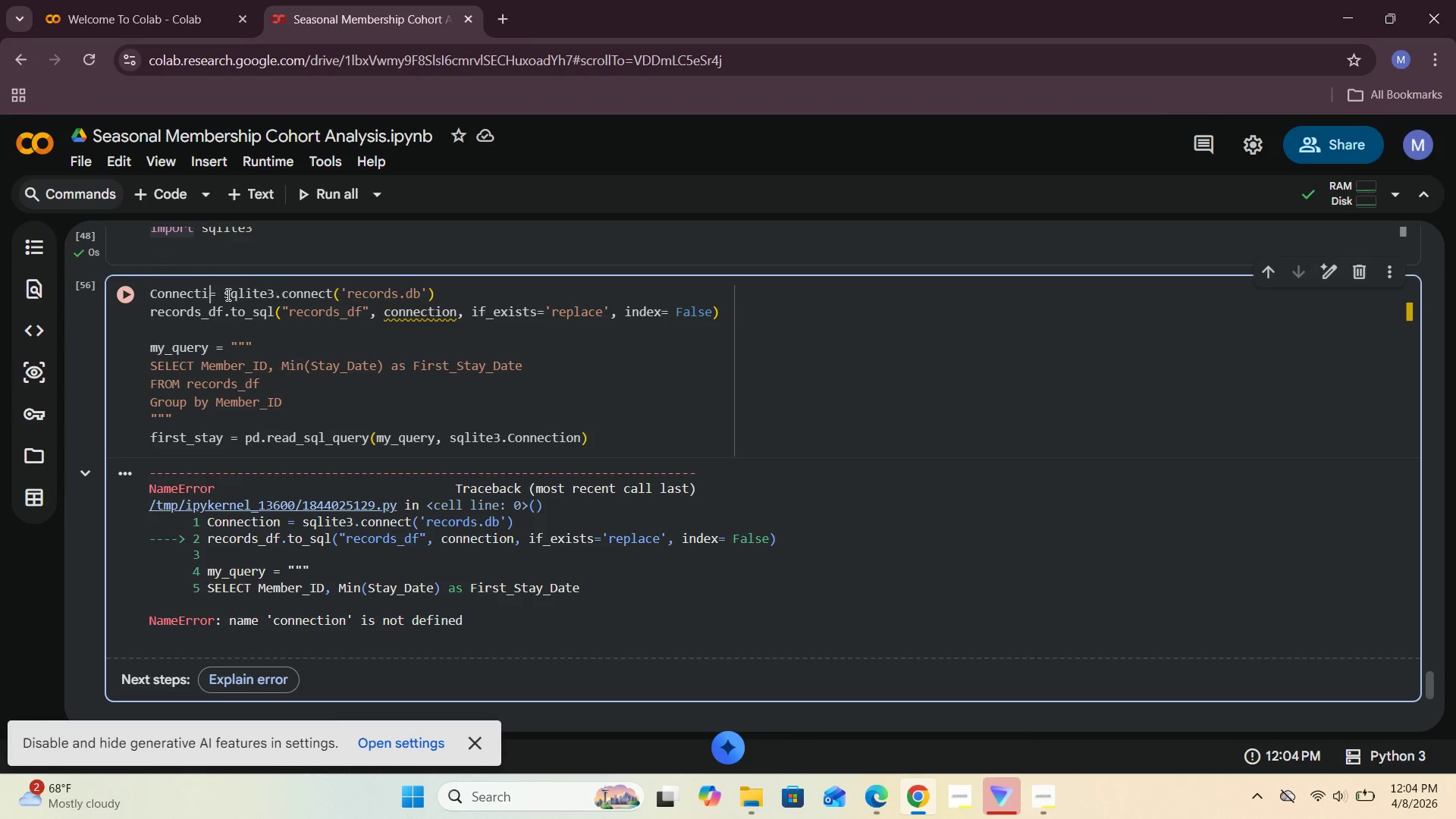 
key(Backspace)
 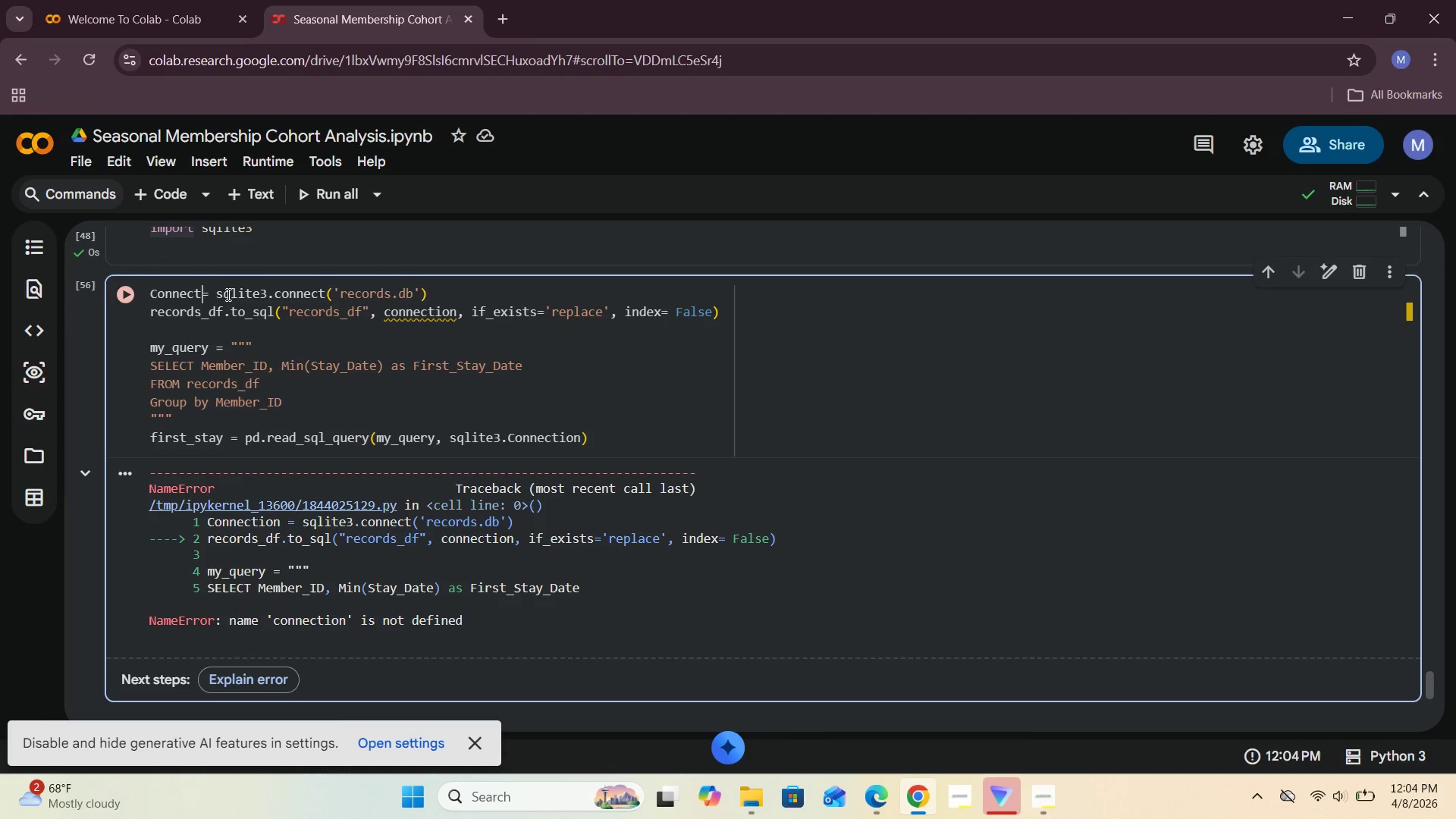 
key(Backspace)
 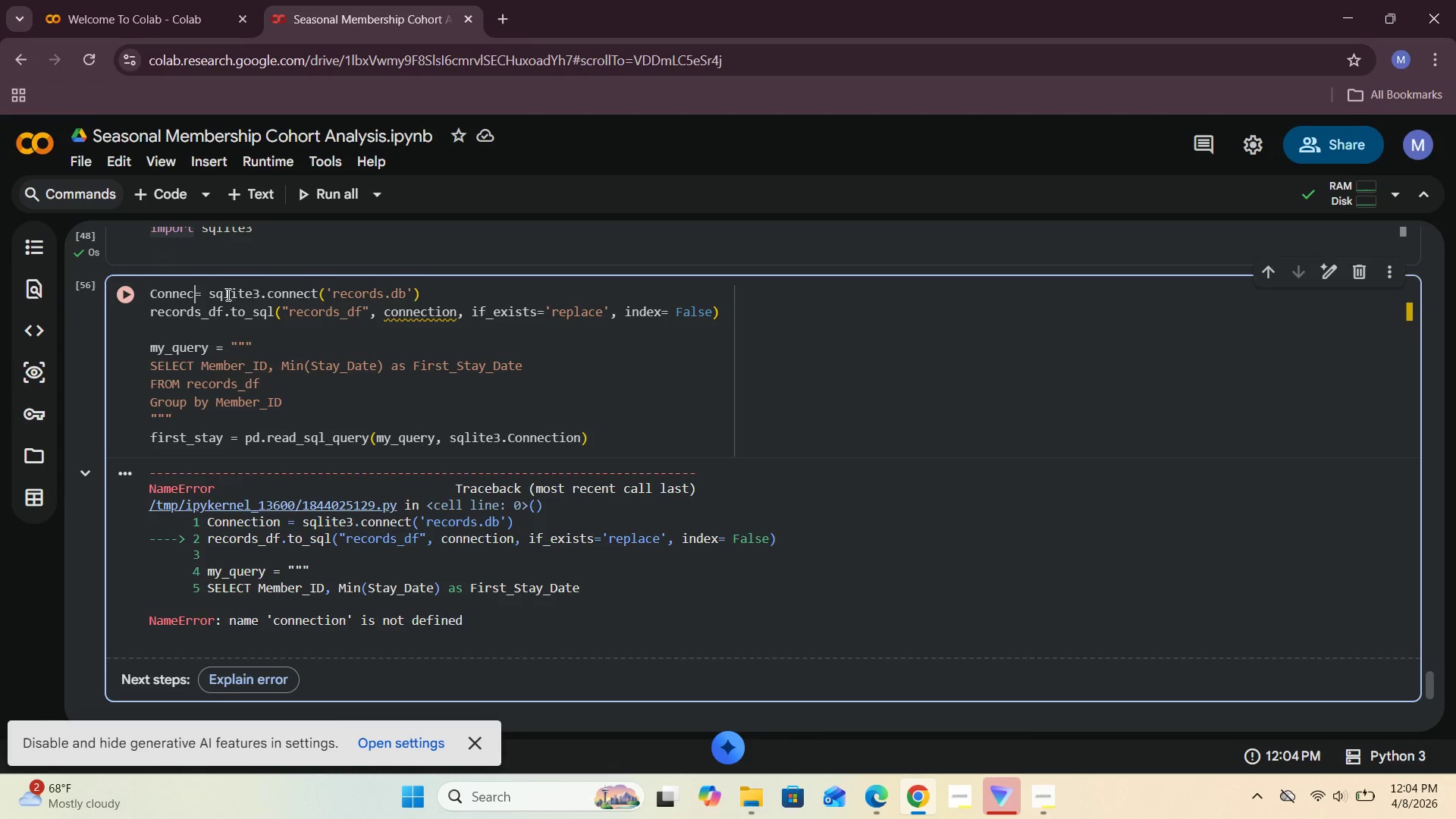 
key(Backspace)
 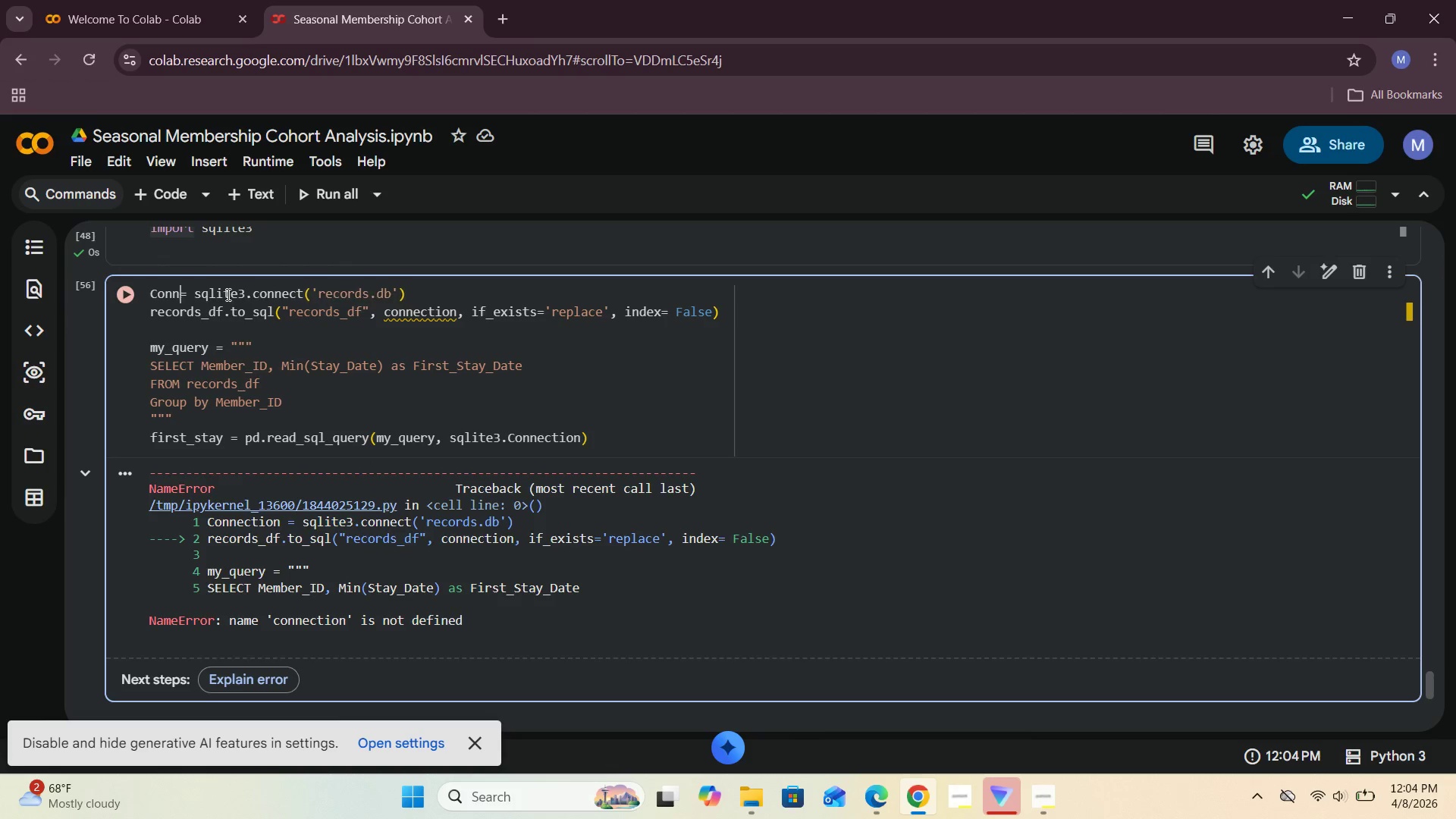 
key(Backspace)
 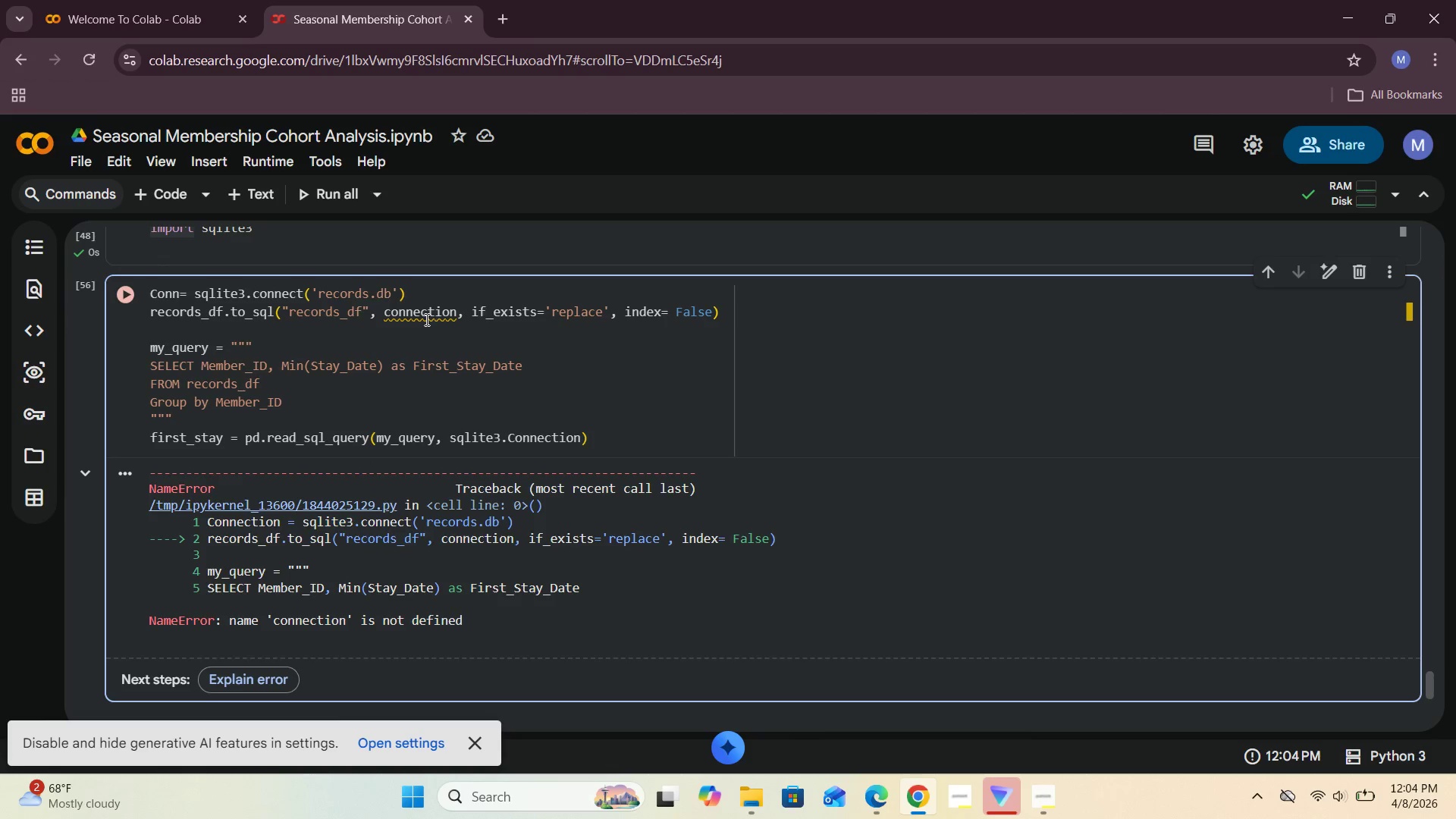 
left_click([460, 315])
 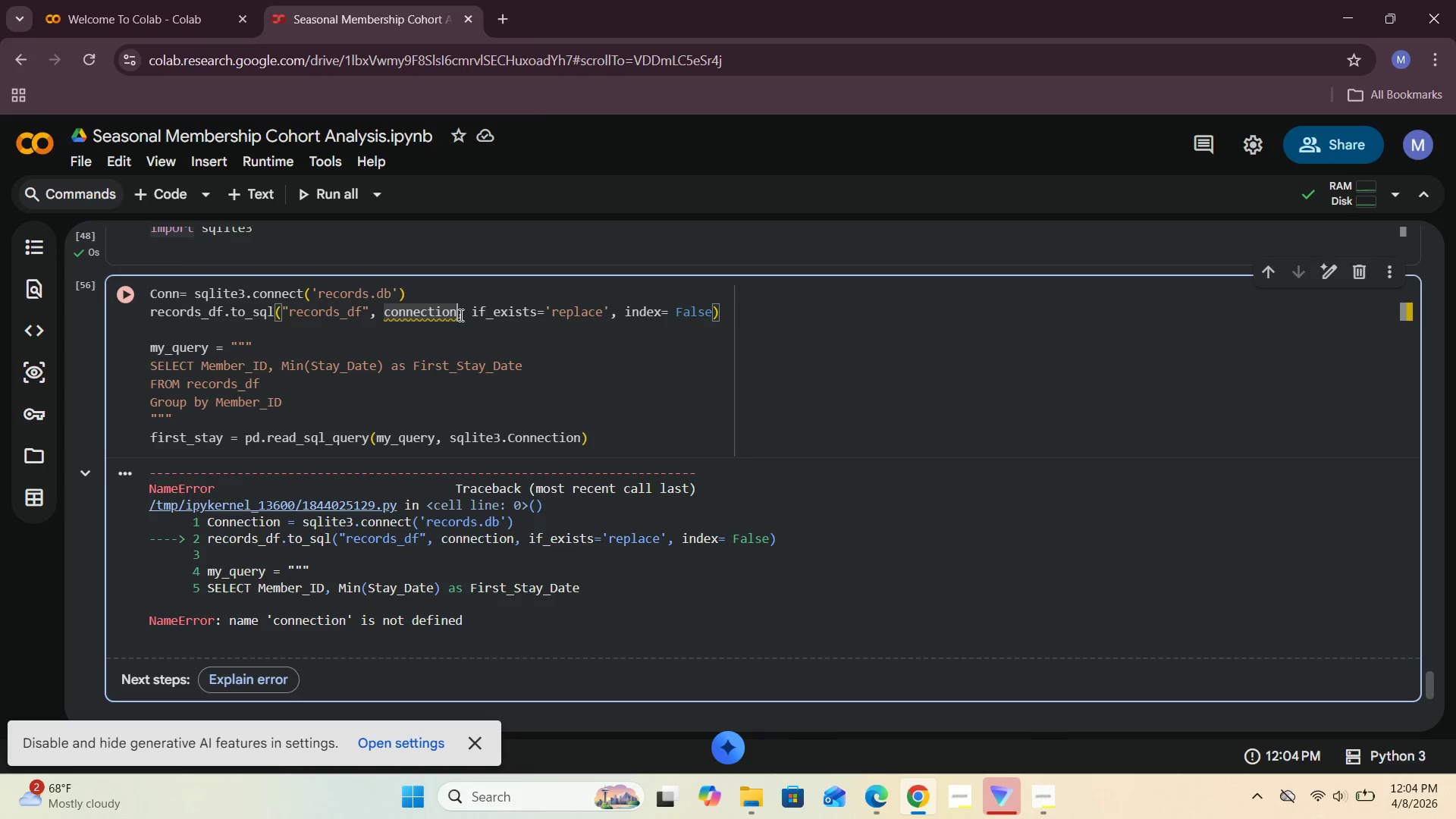 
key(Backspace)
 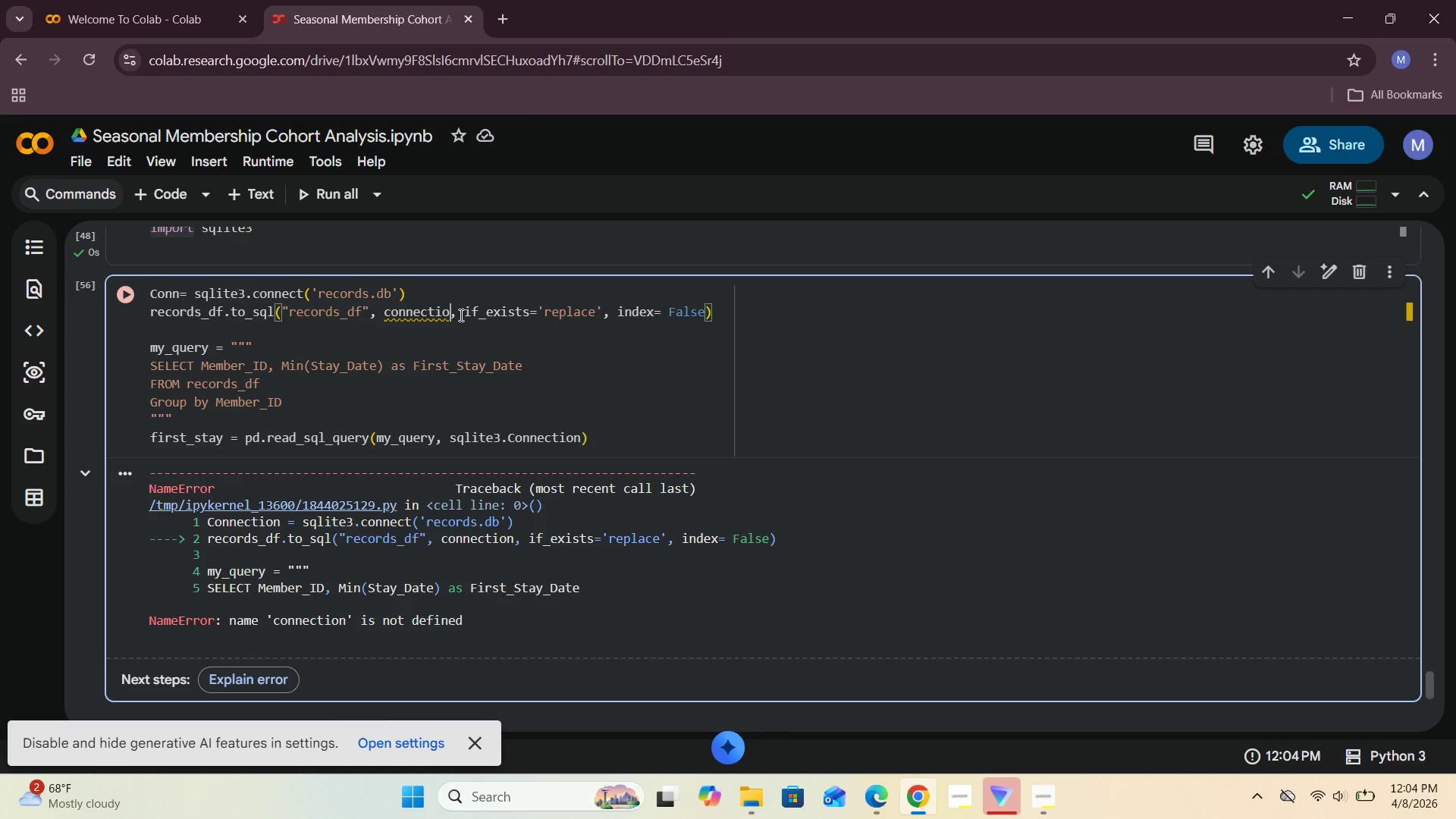 
key(Backspace)
 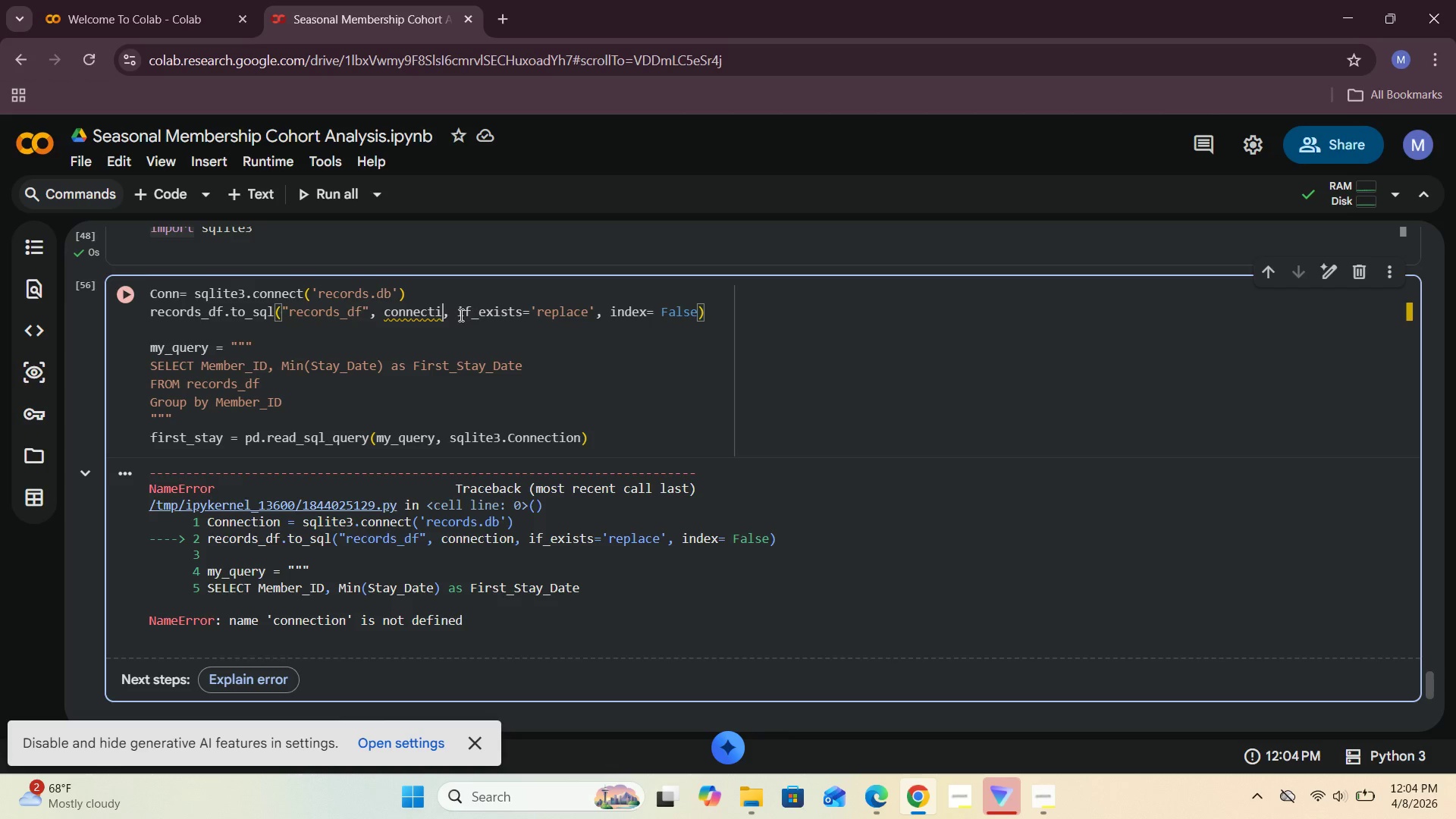 
key(Backspace)
 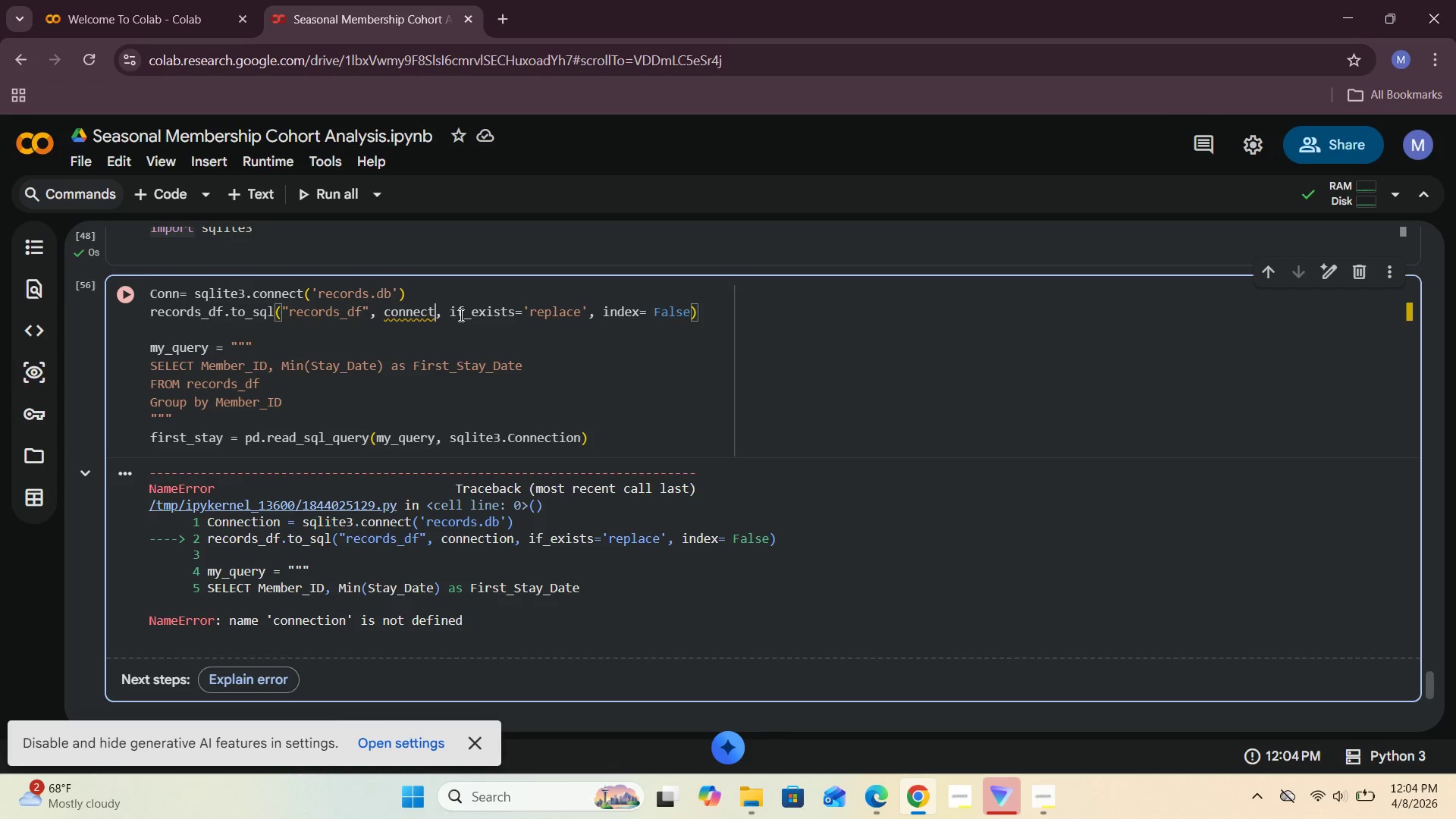 
key(Backspace)
 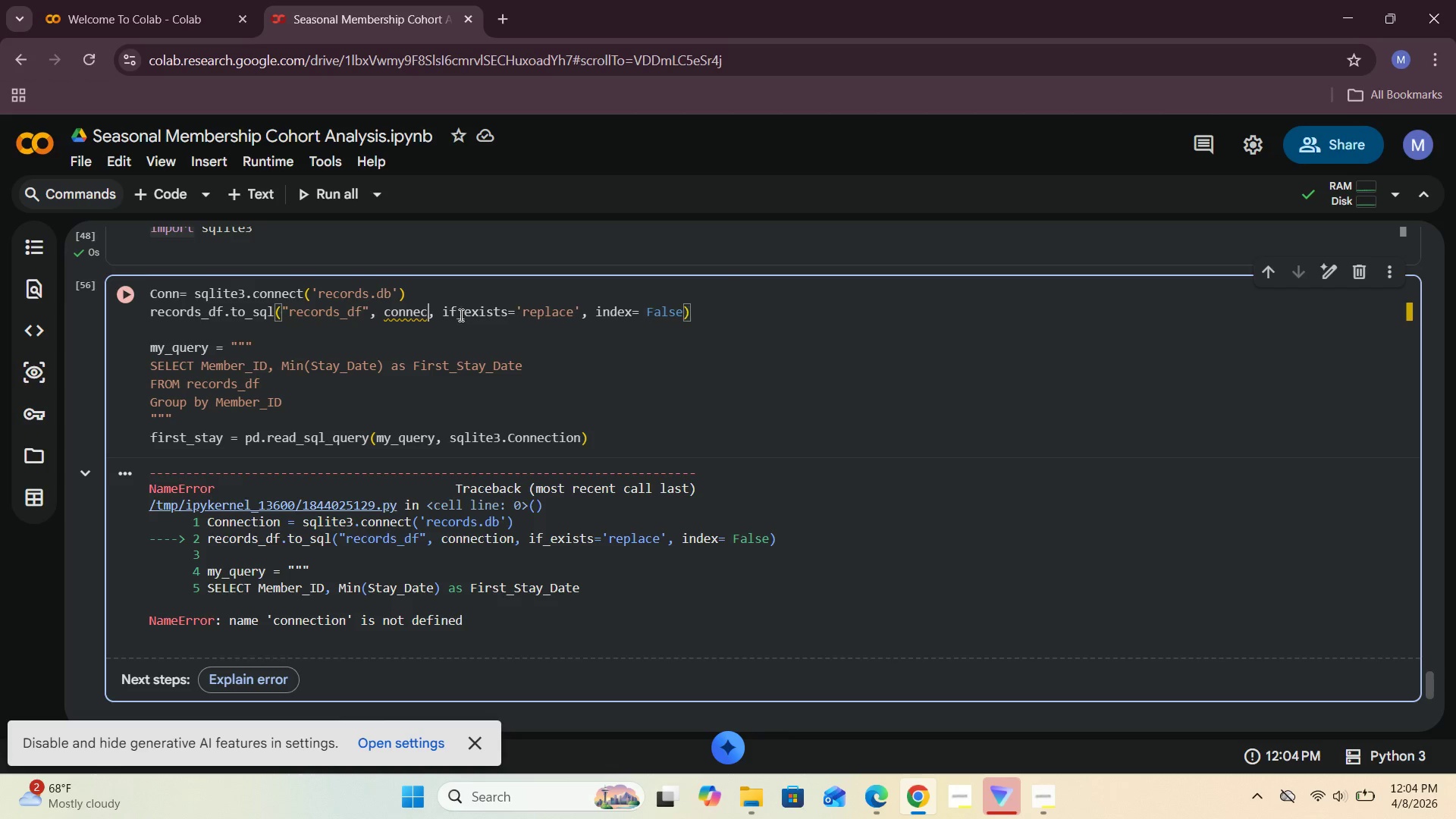 
key(Backspace)
 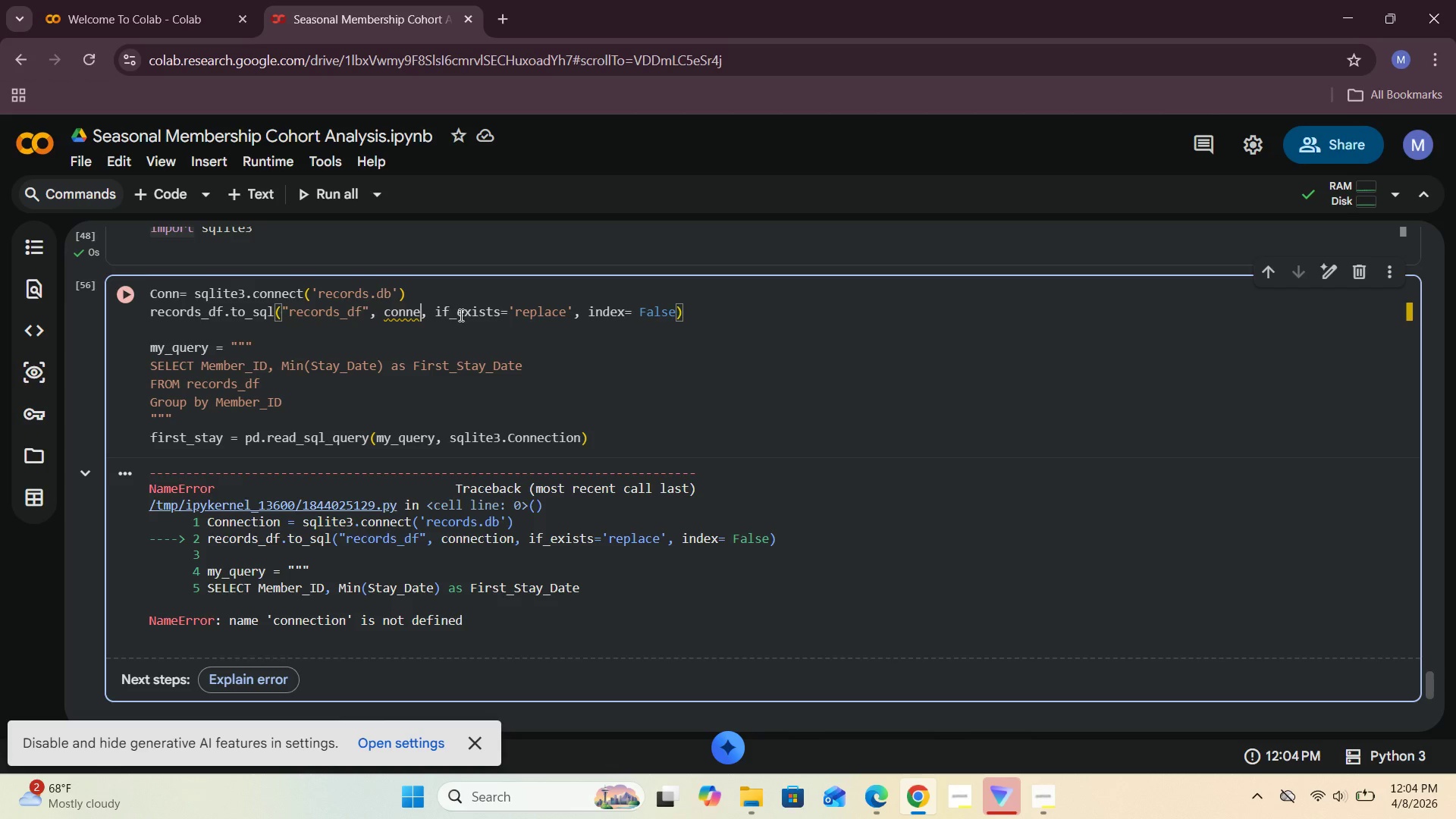 
key(Backspace)
 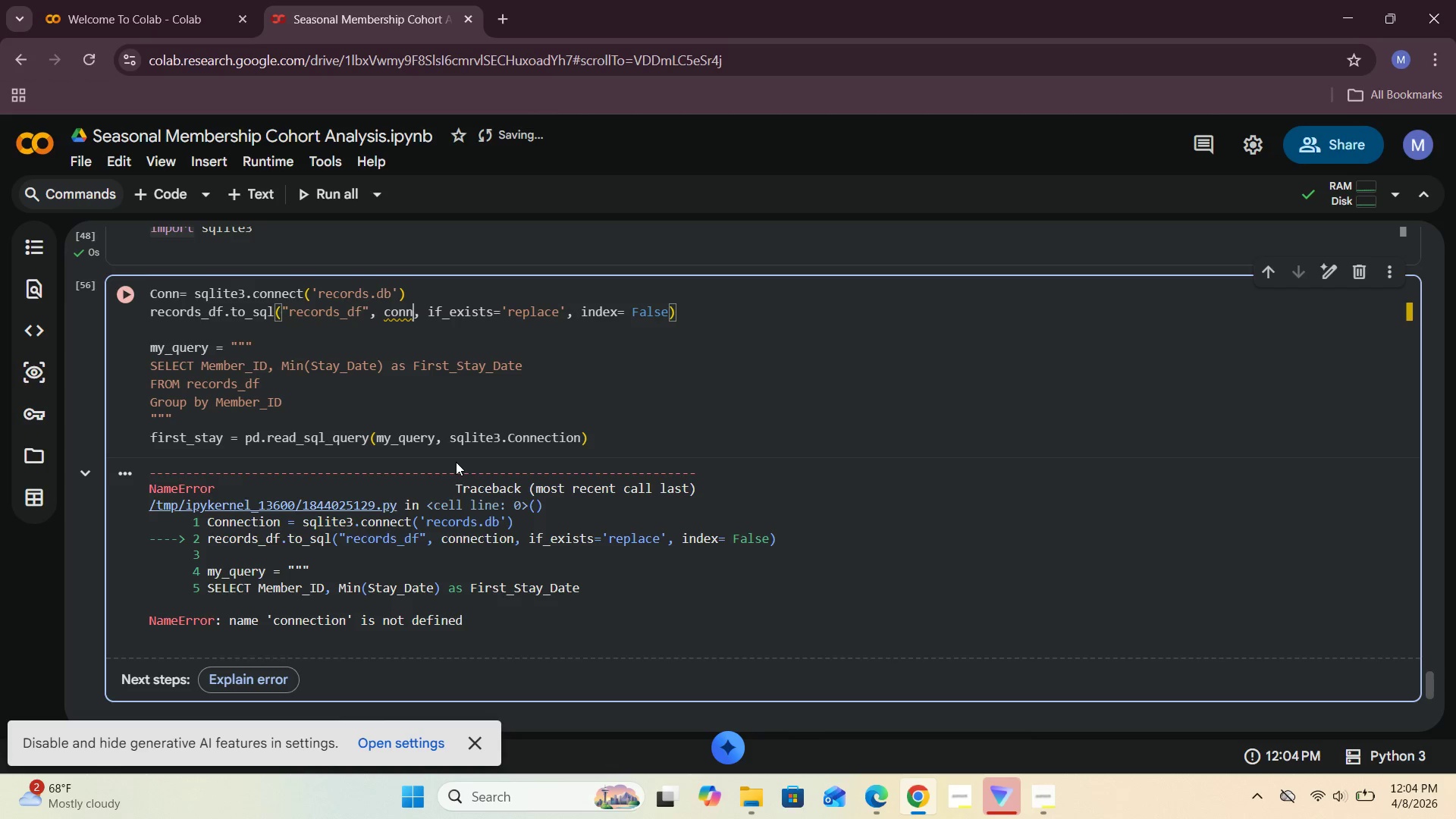 
wait(14.97)
 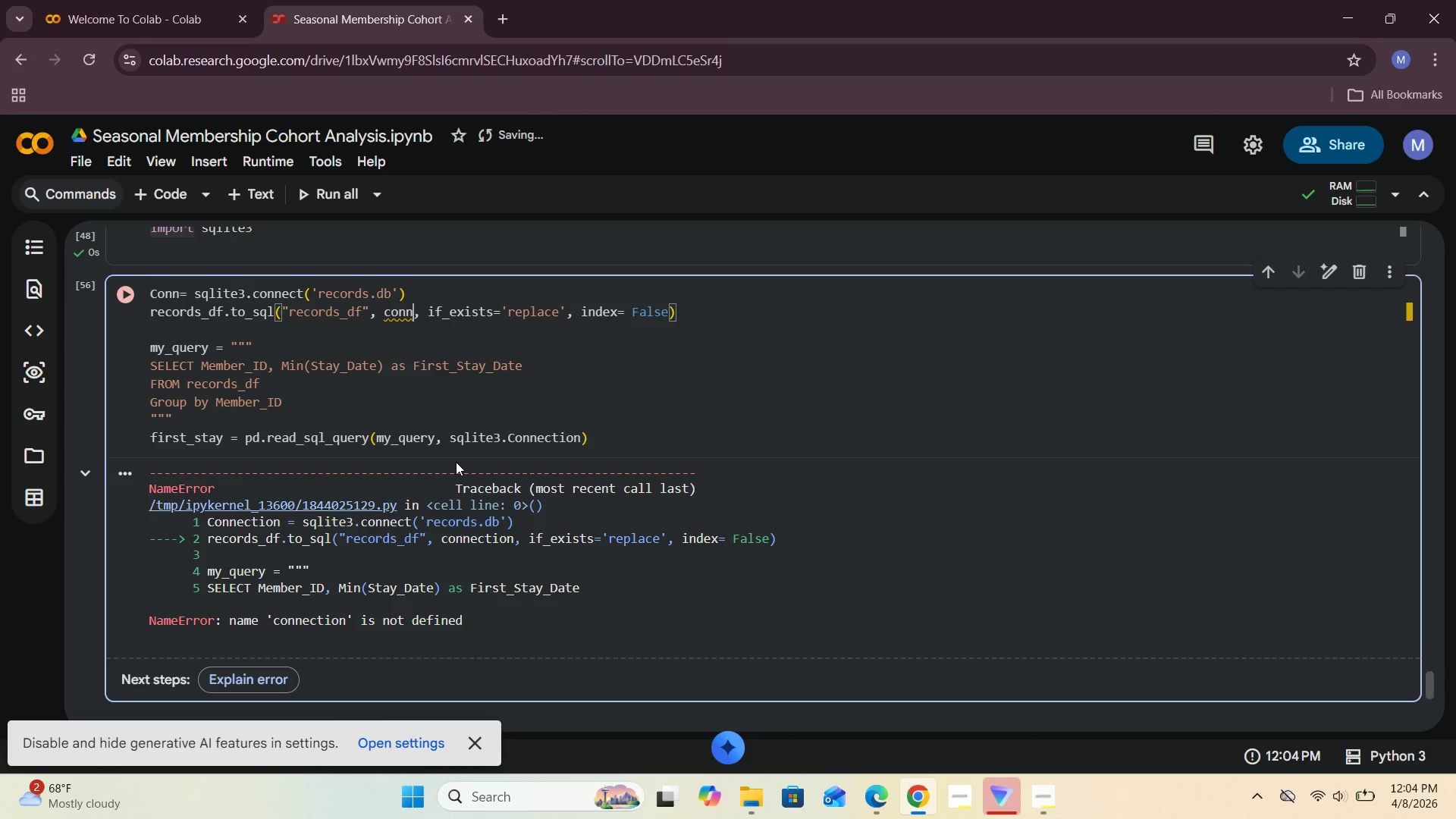 
left_click([131, 297])
 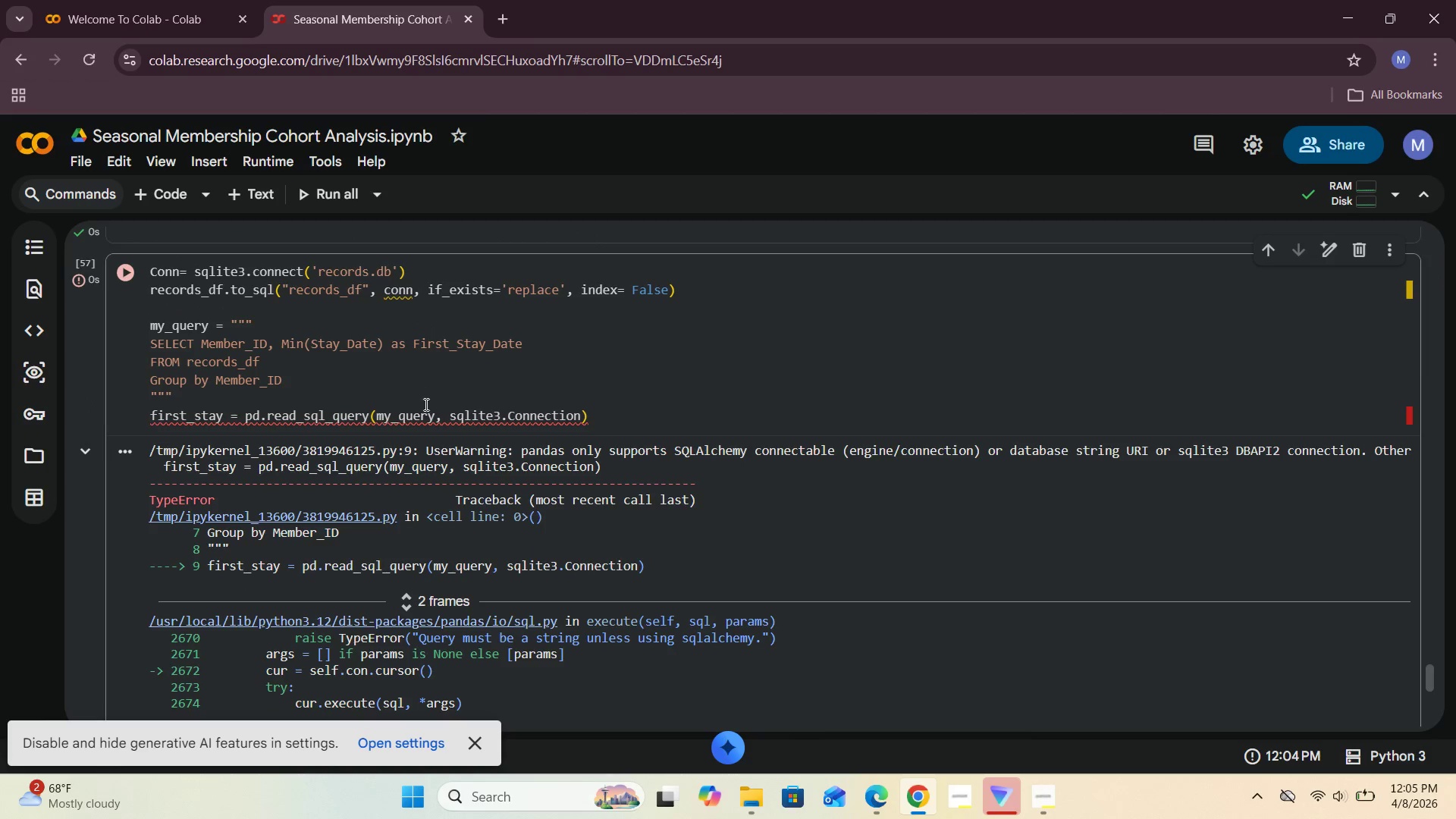 
wait(15.52)
 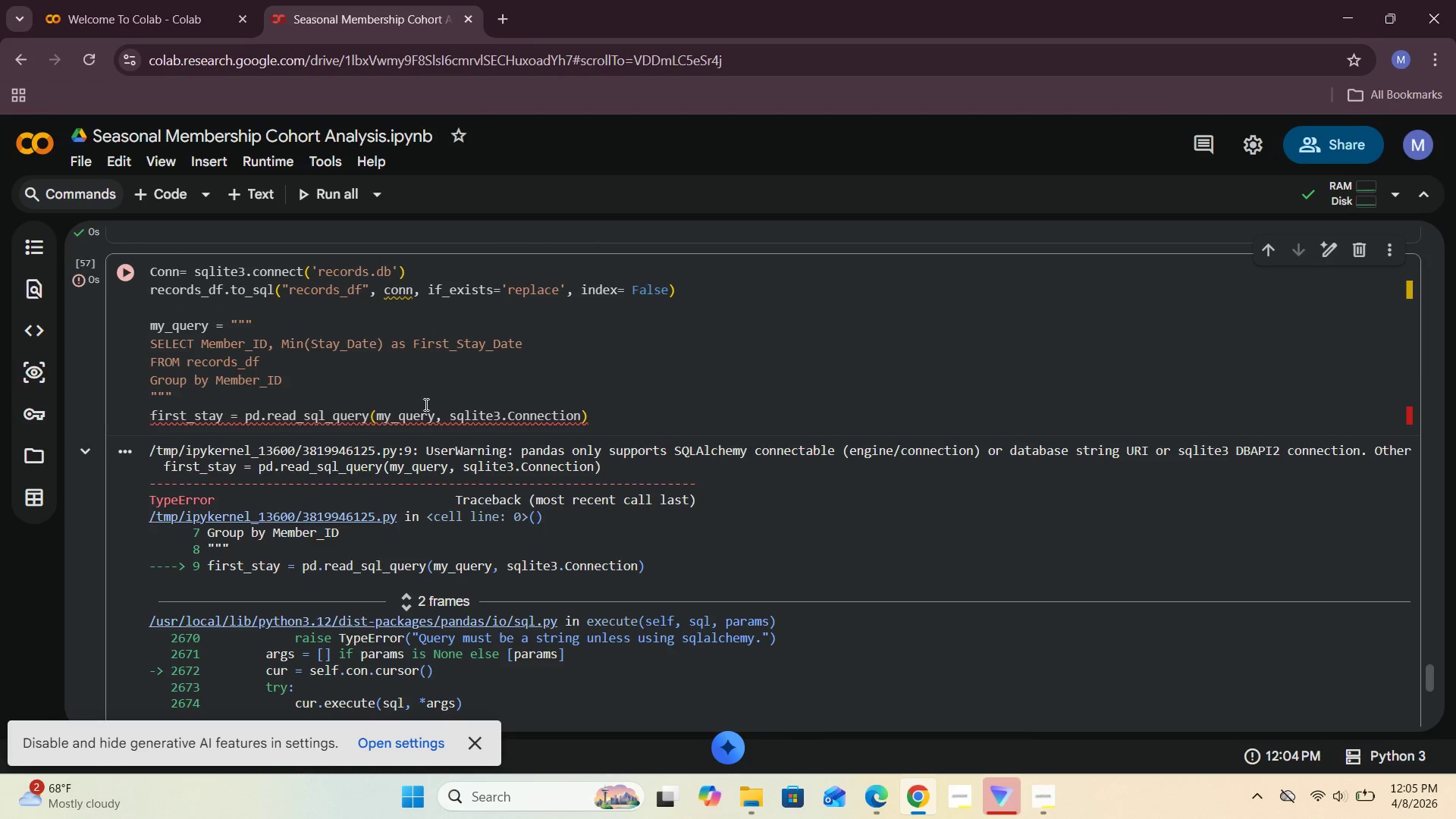 
left_click_drag(start_coordinate=[270, 266], to_coordinate=[130, 270])
 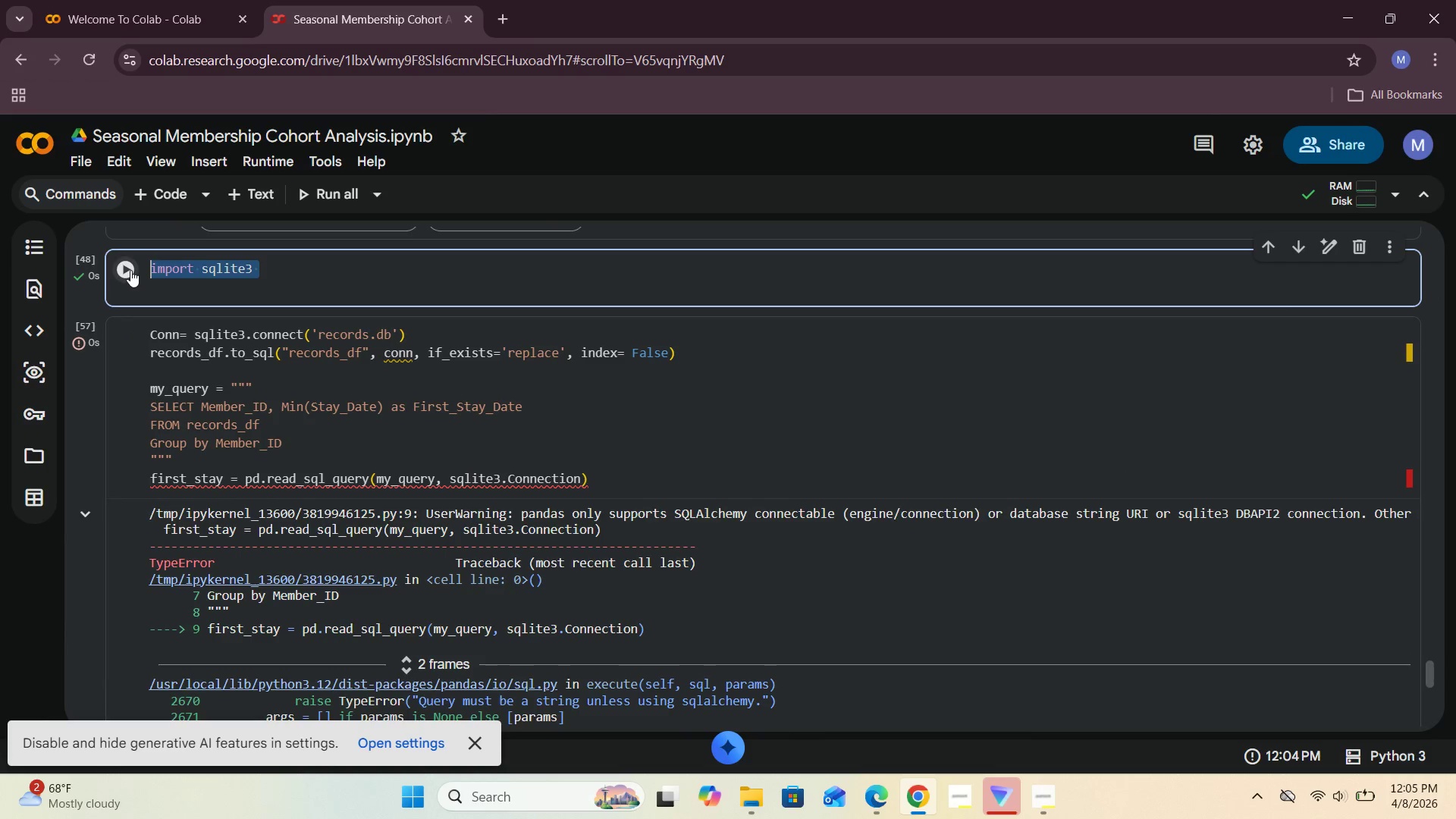 
key(Control+C)
 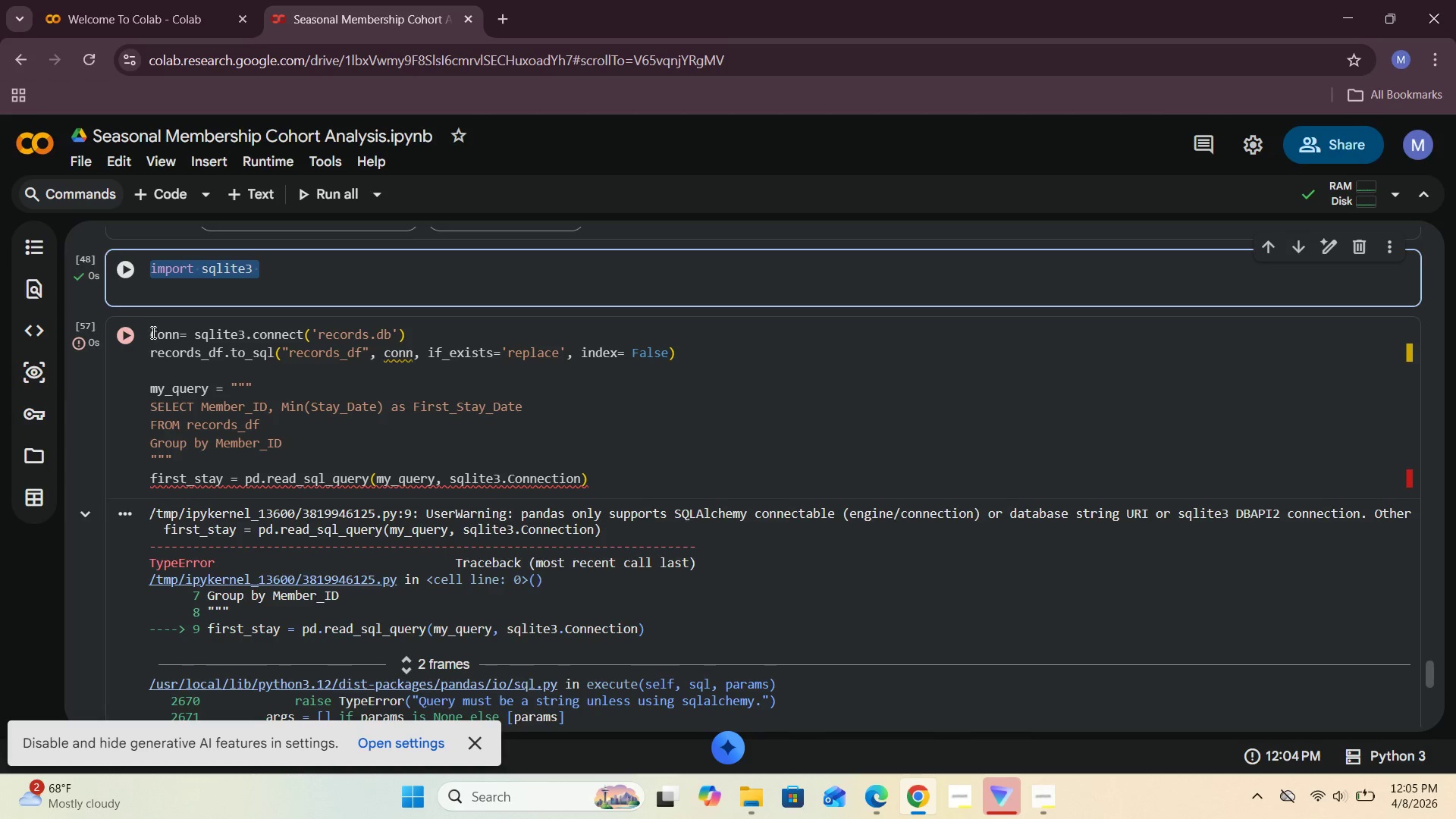 
left_click([151, 332])
 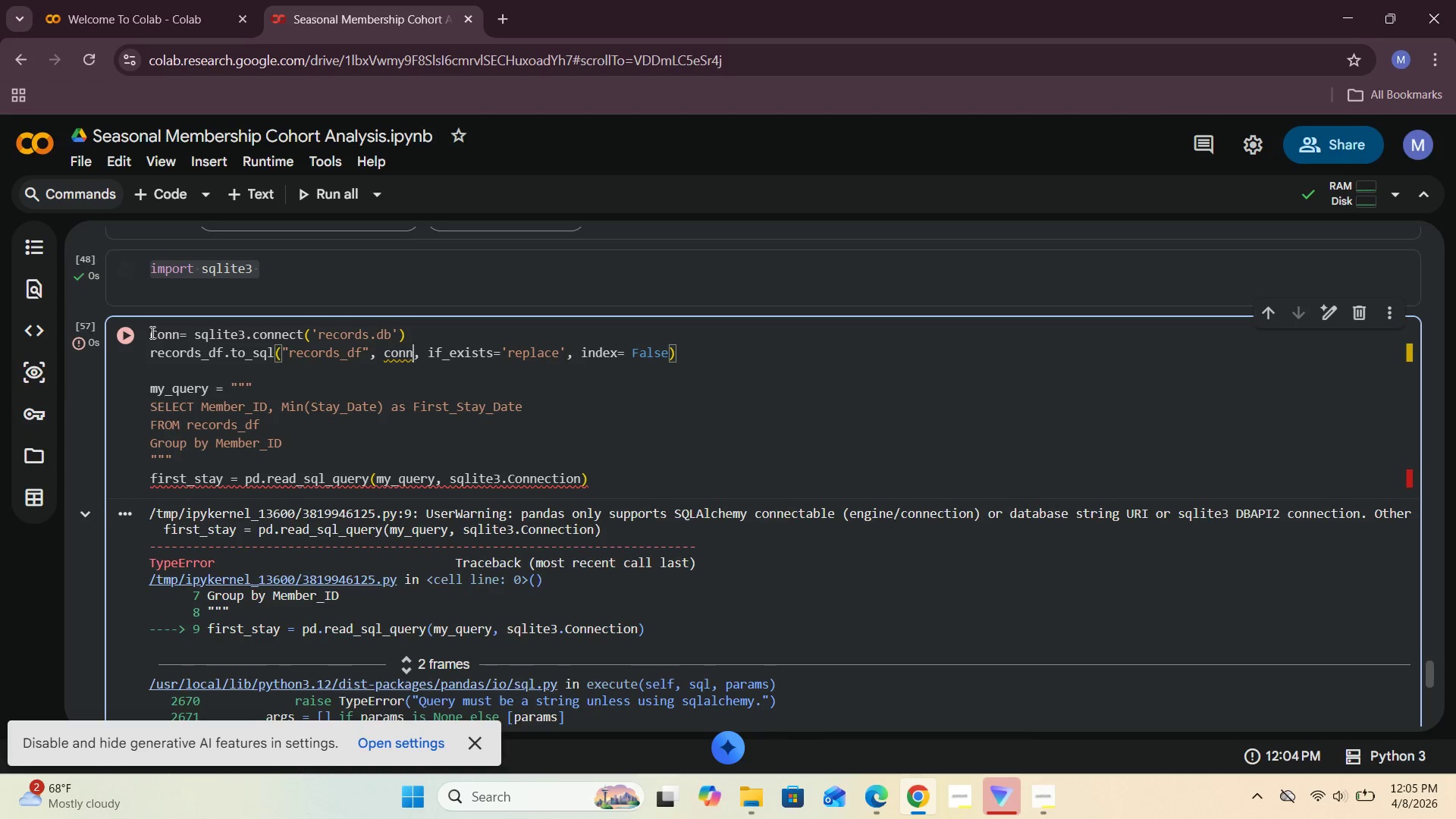 
key(Control+V)
 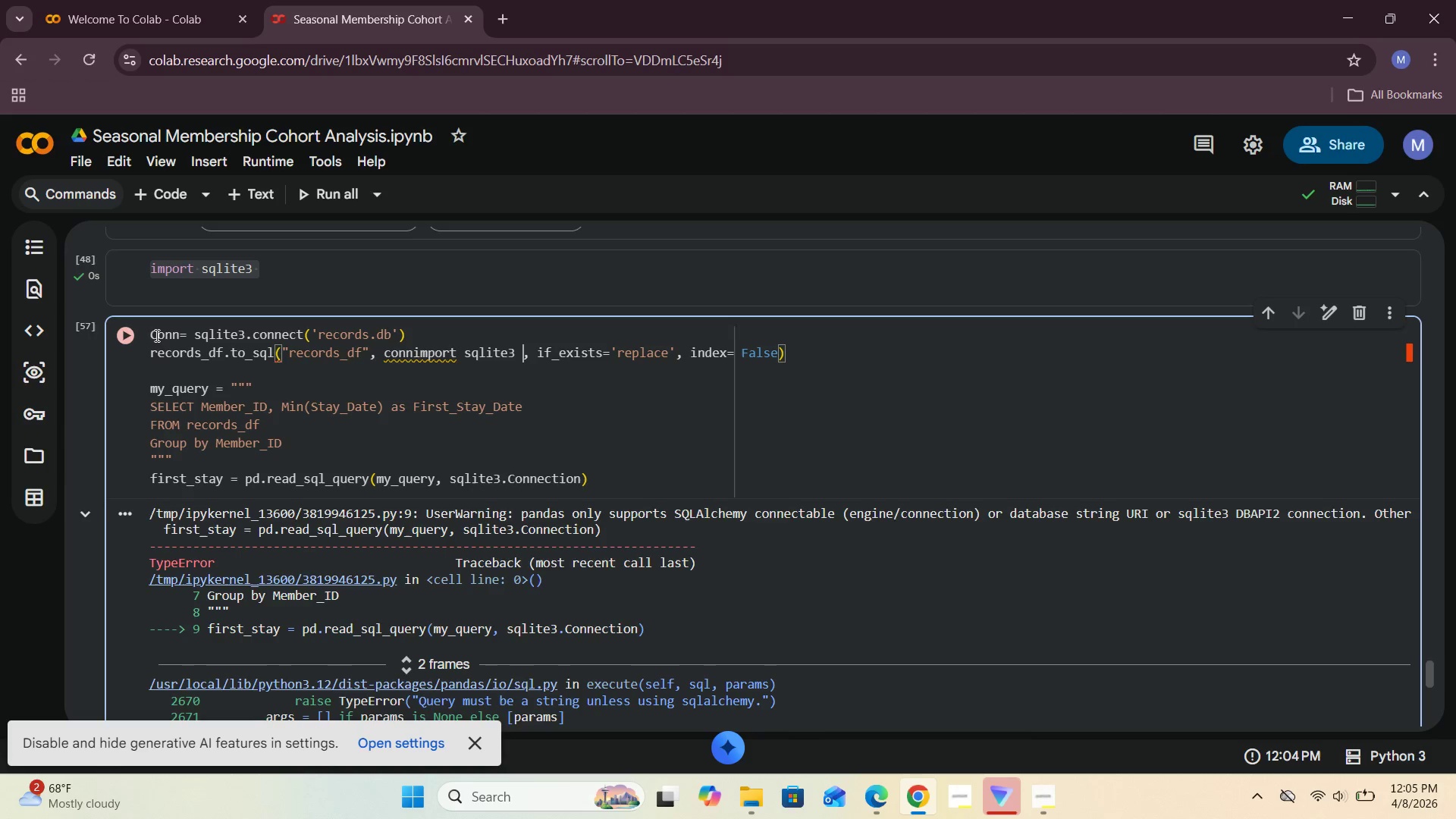 
left_click([152, 334])
 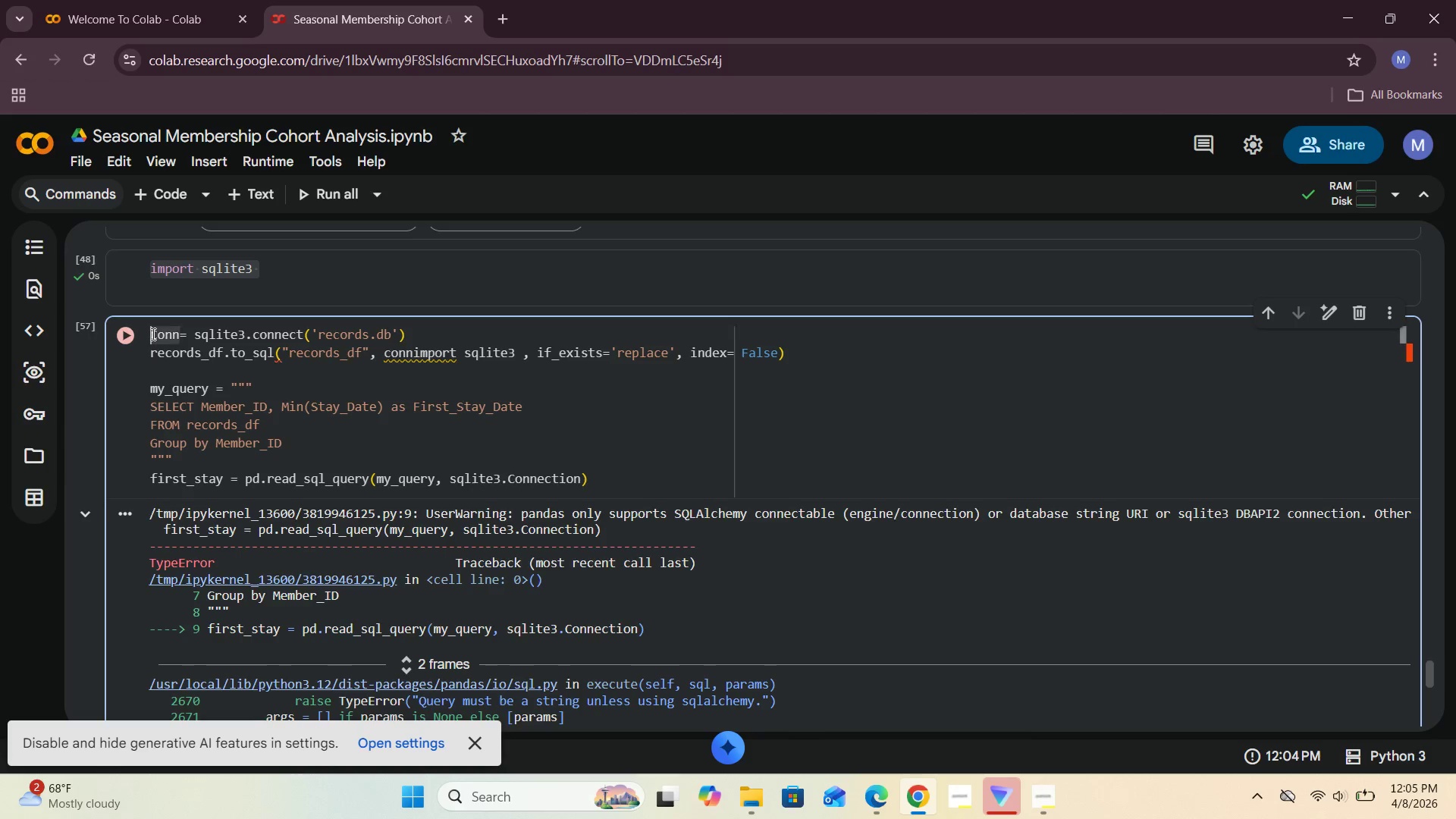 
key(Control+V)
 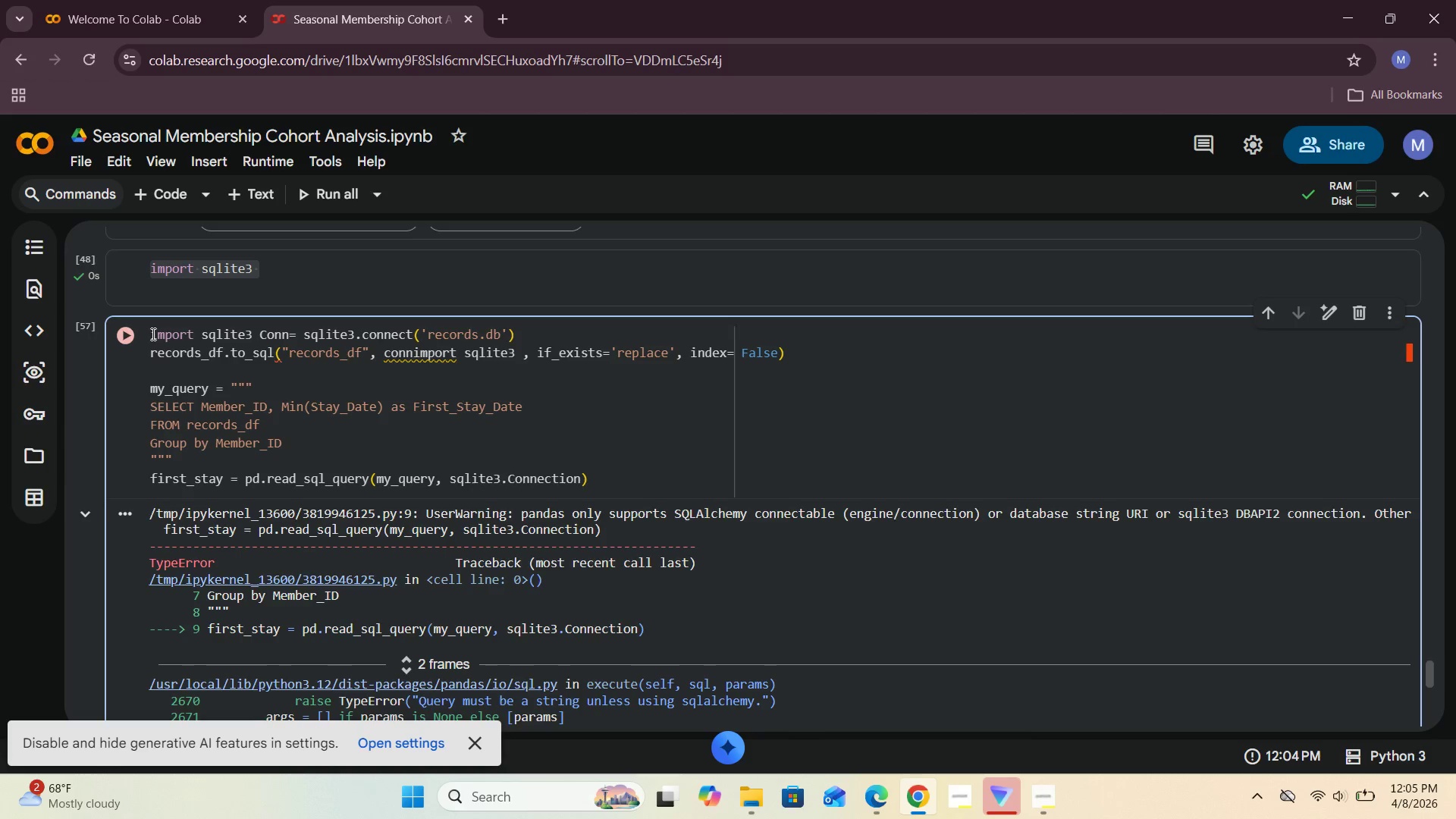 
key(Enter)
 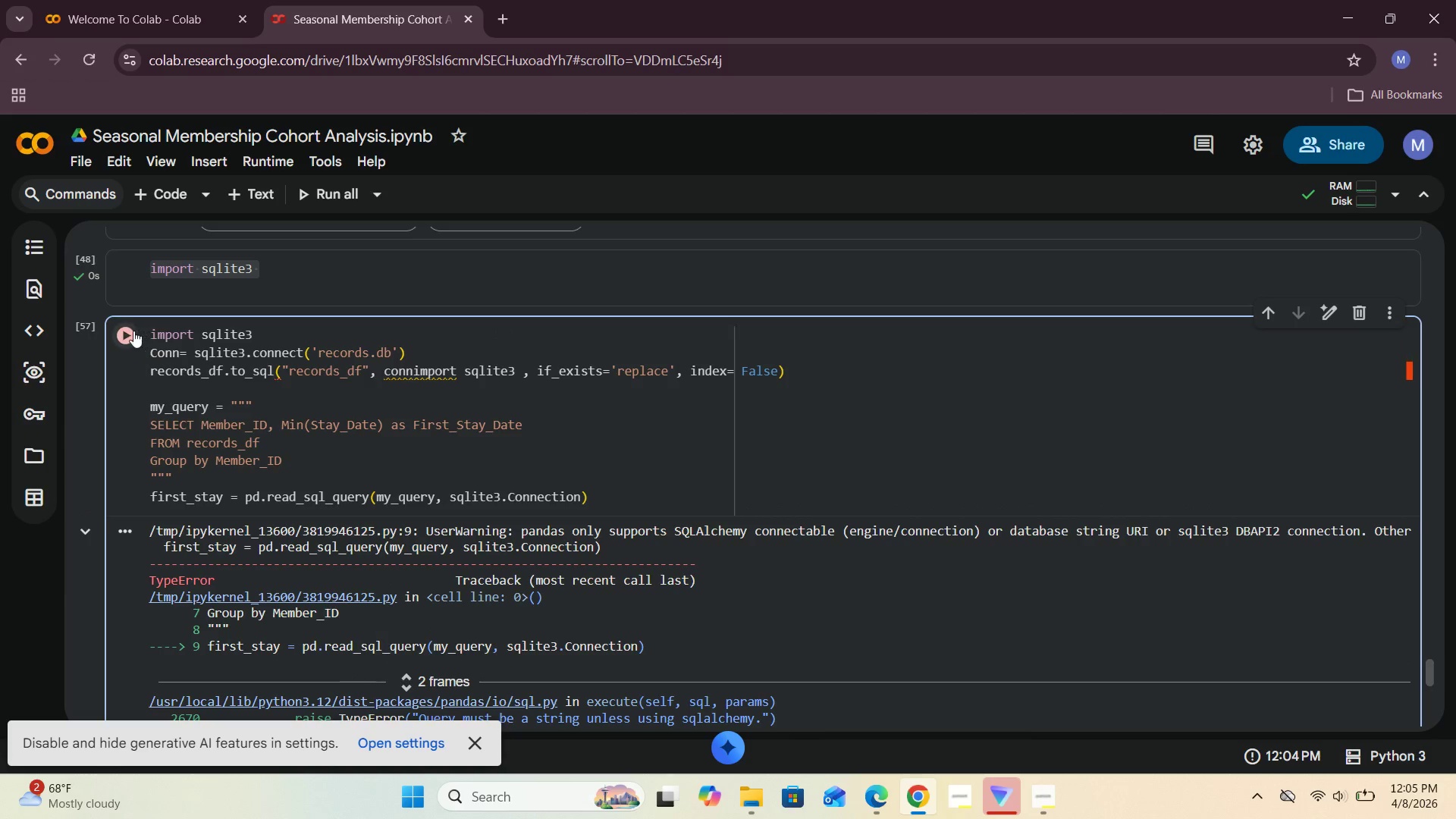 
left_click([125, 330])
 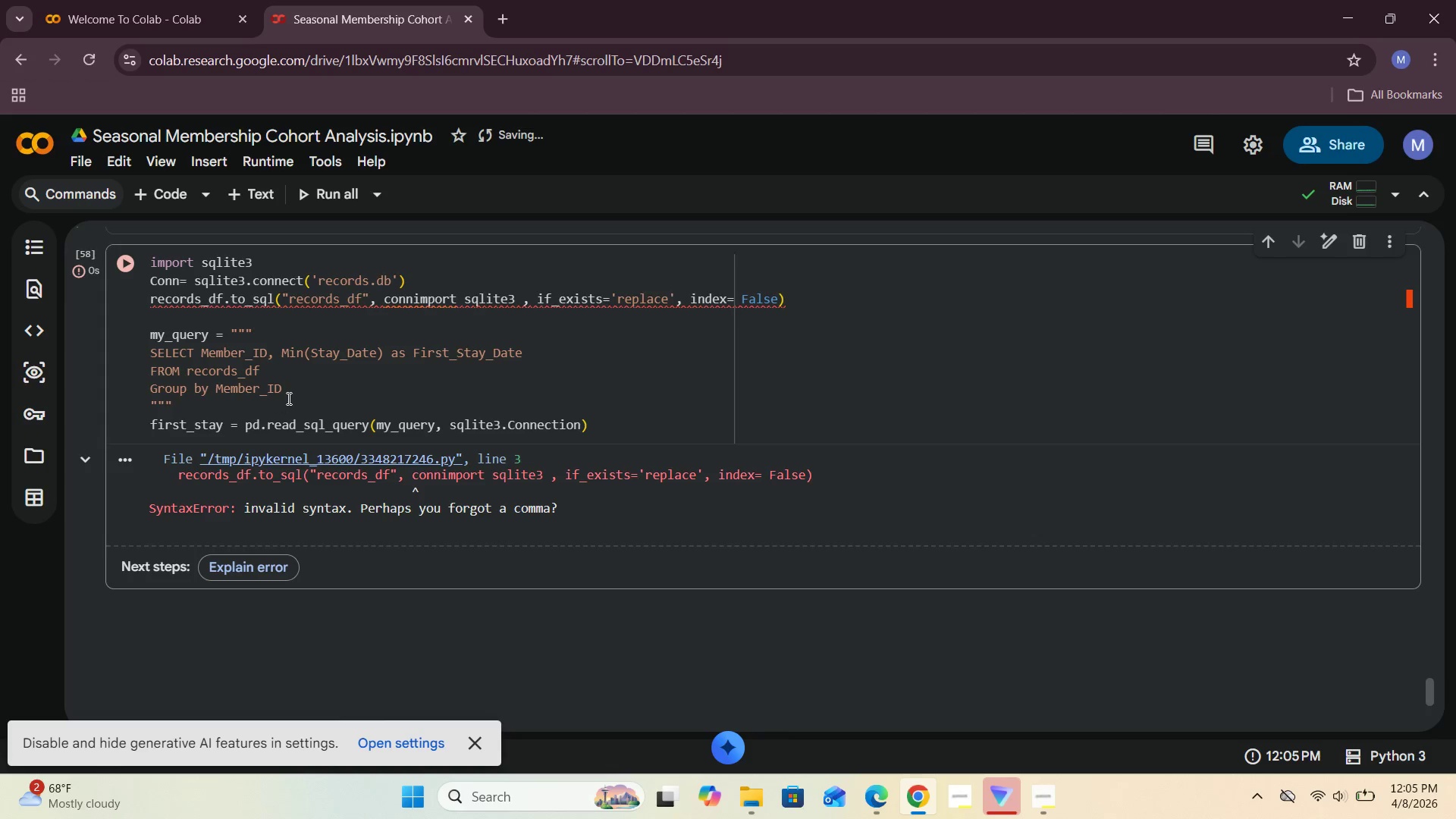 
wait(7.61)
 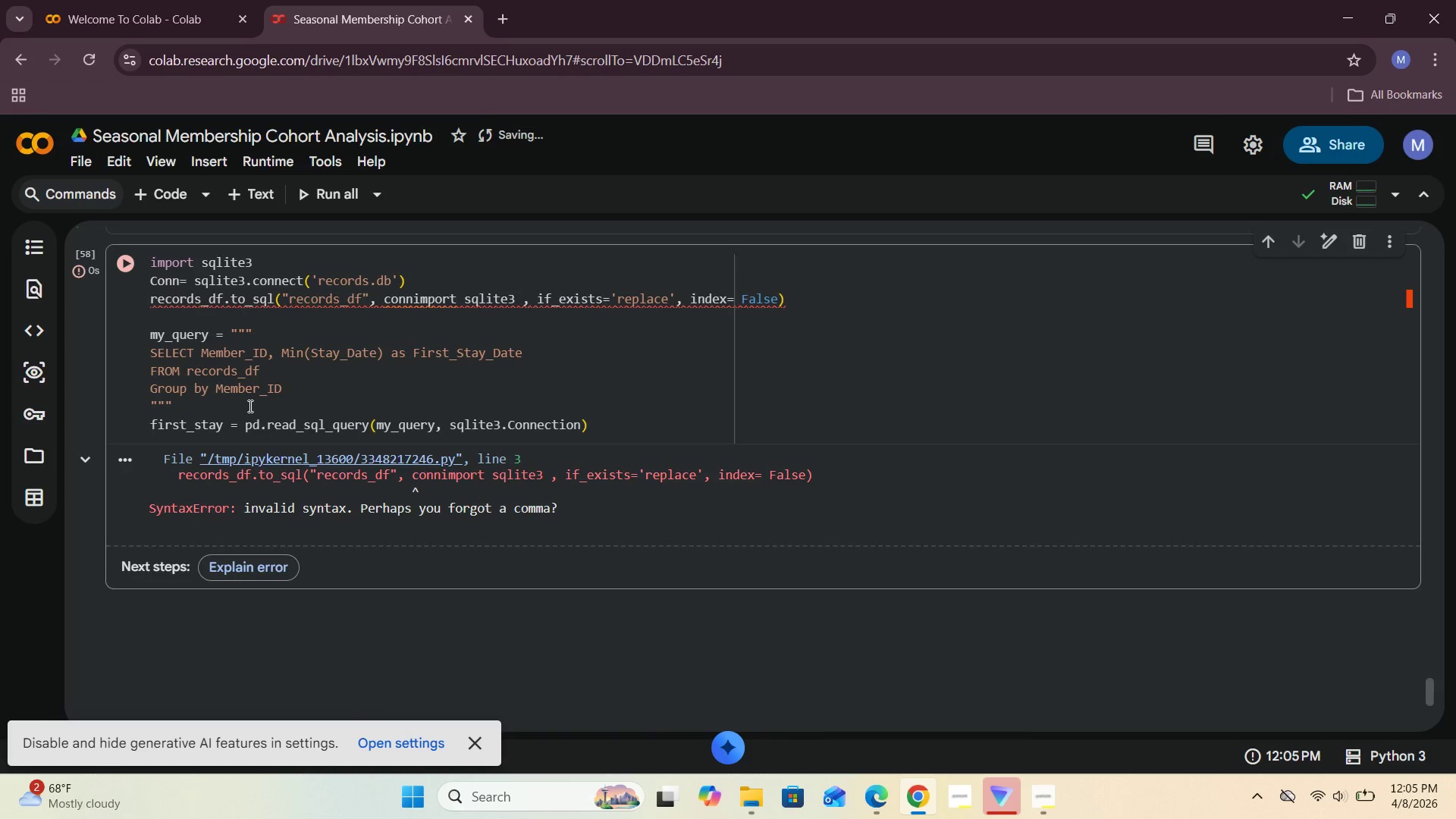 
left_click([275, 266])
 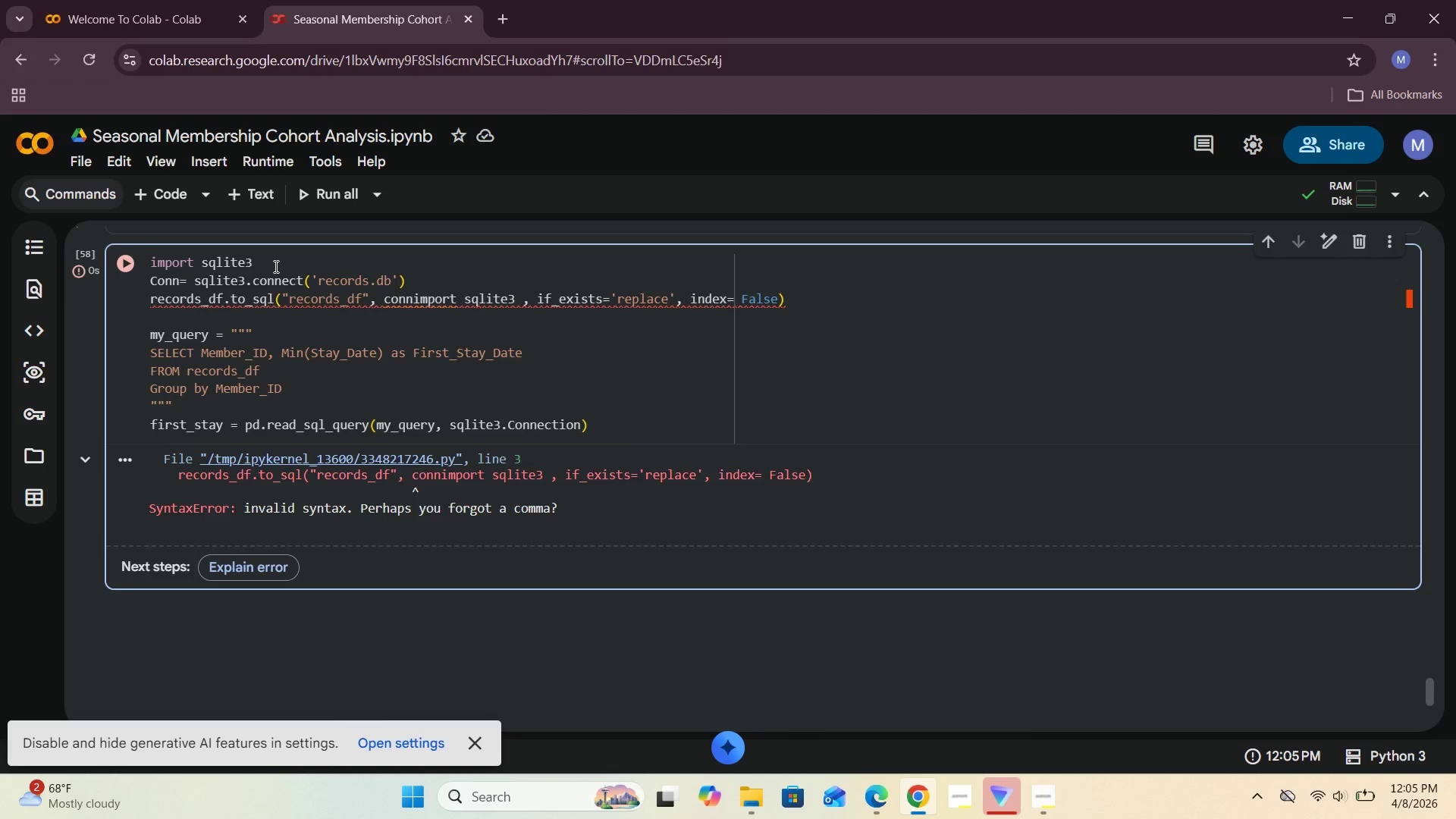 
key(Enter)
 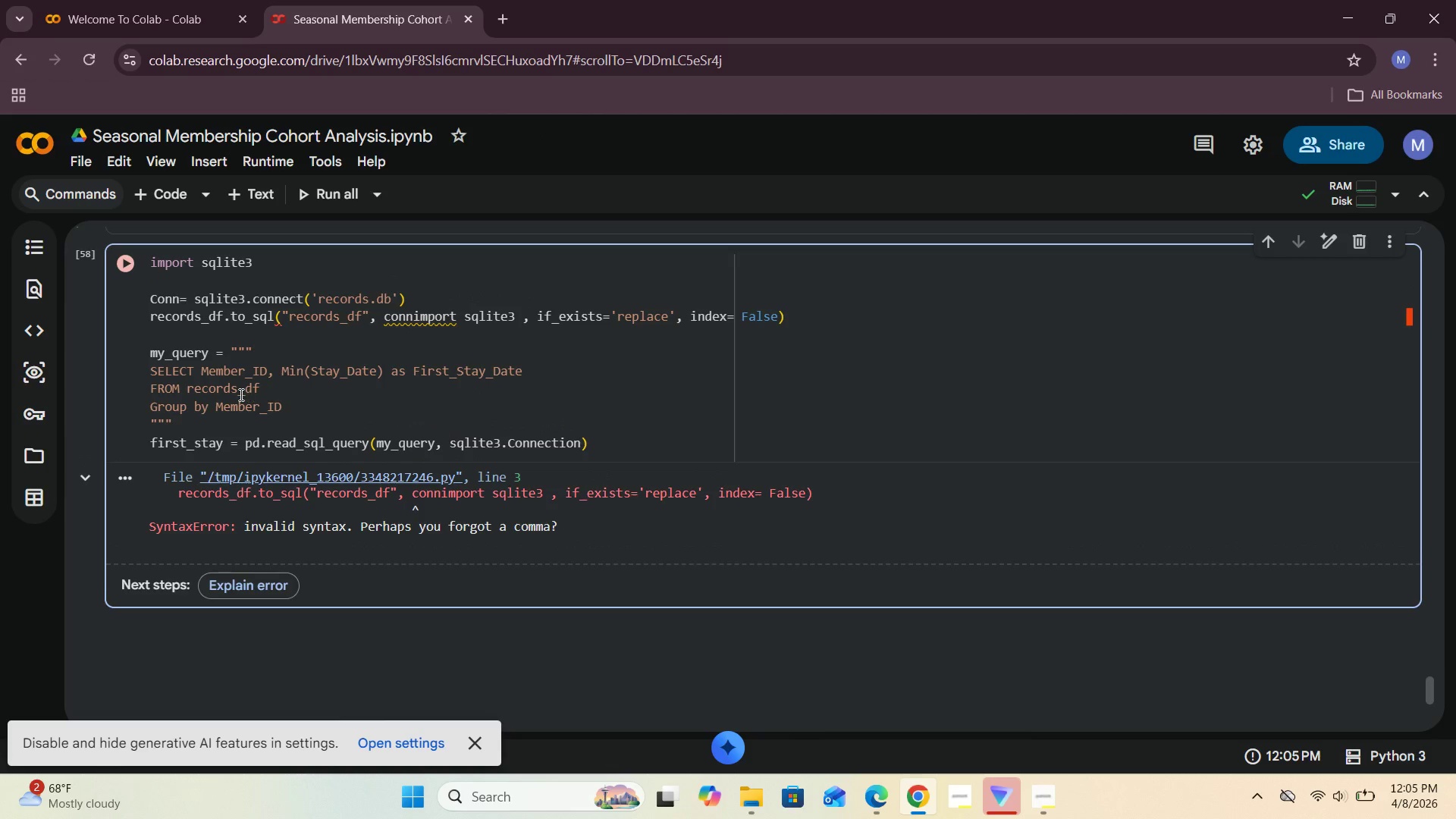 
left_click([413, 296])
 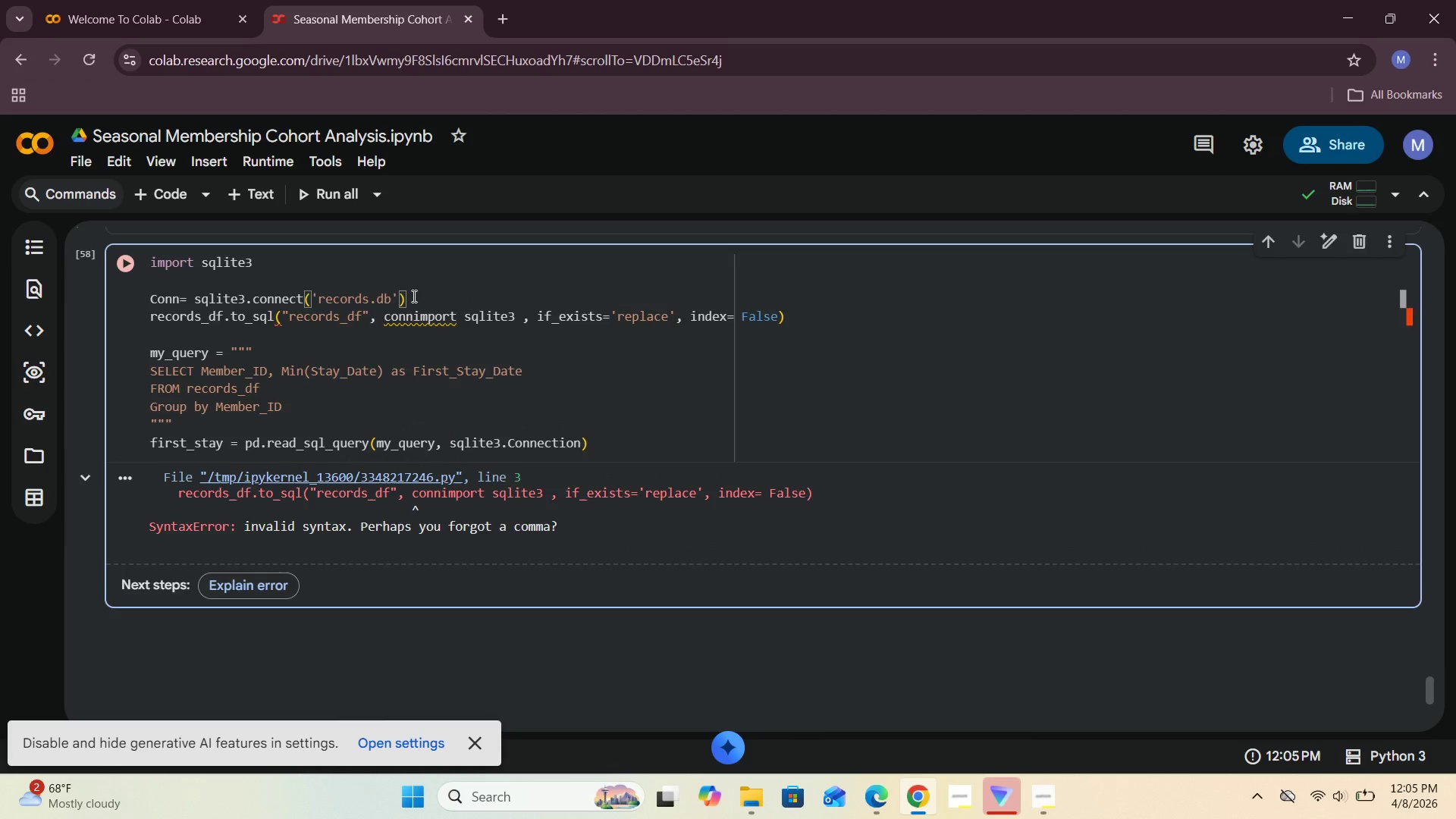 
key(Enter)
 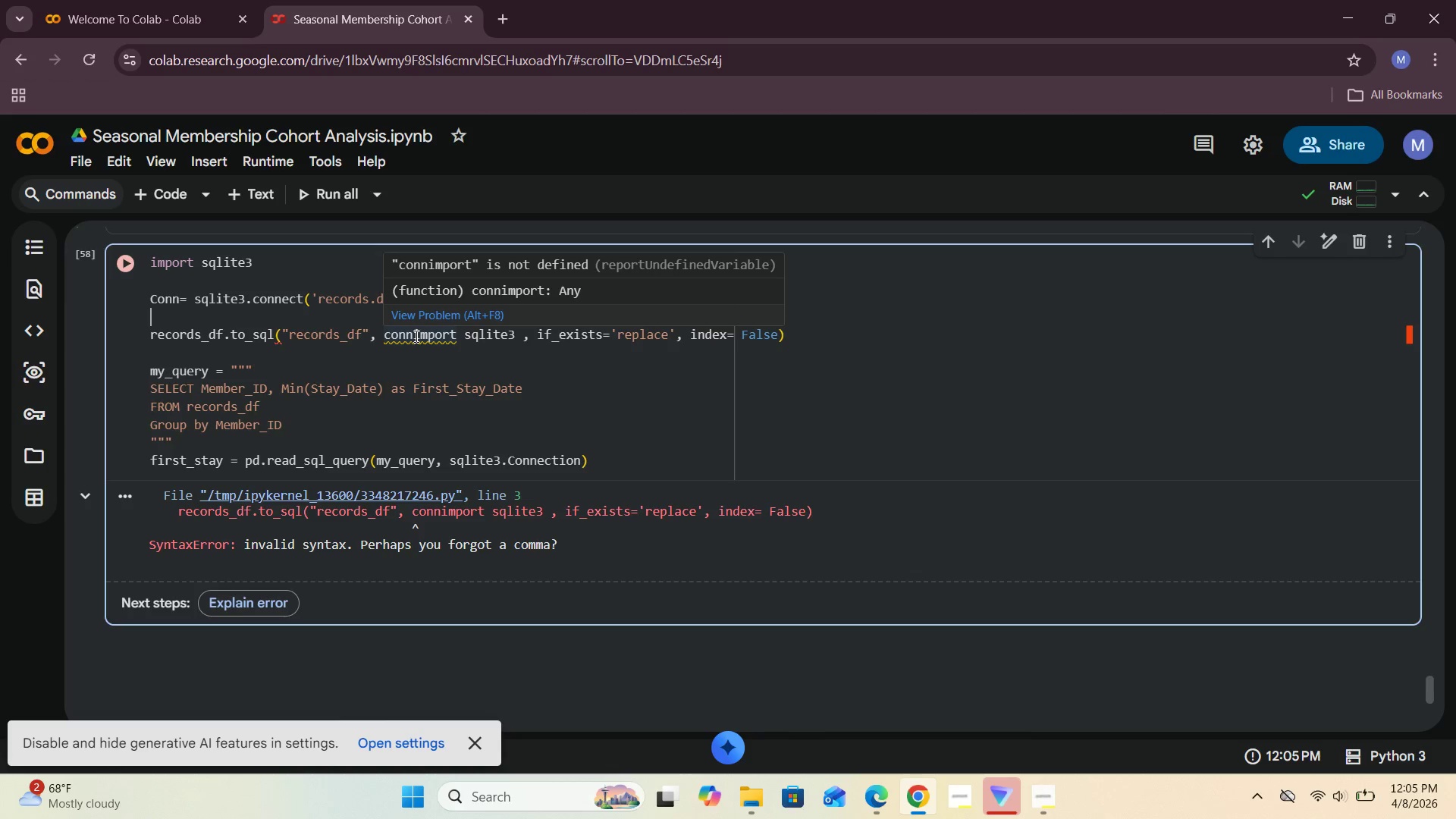 
left_click([517, 336])
 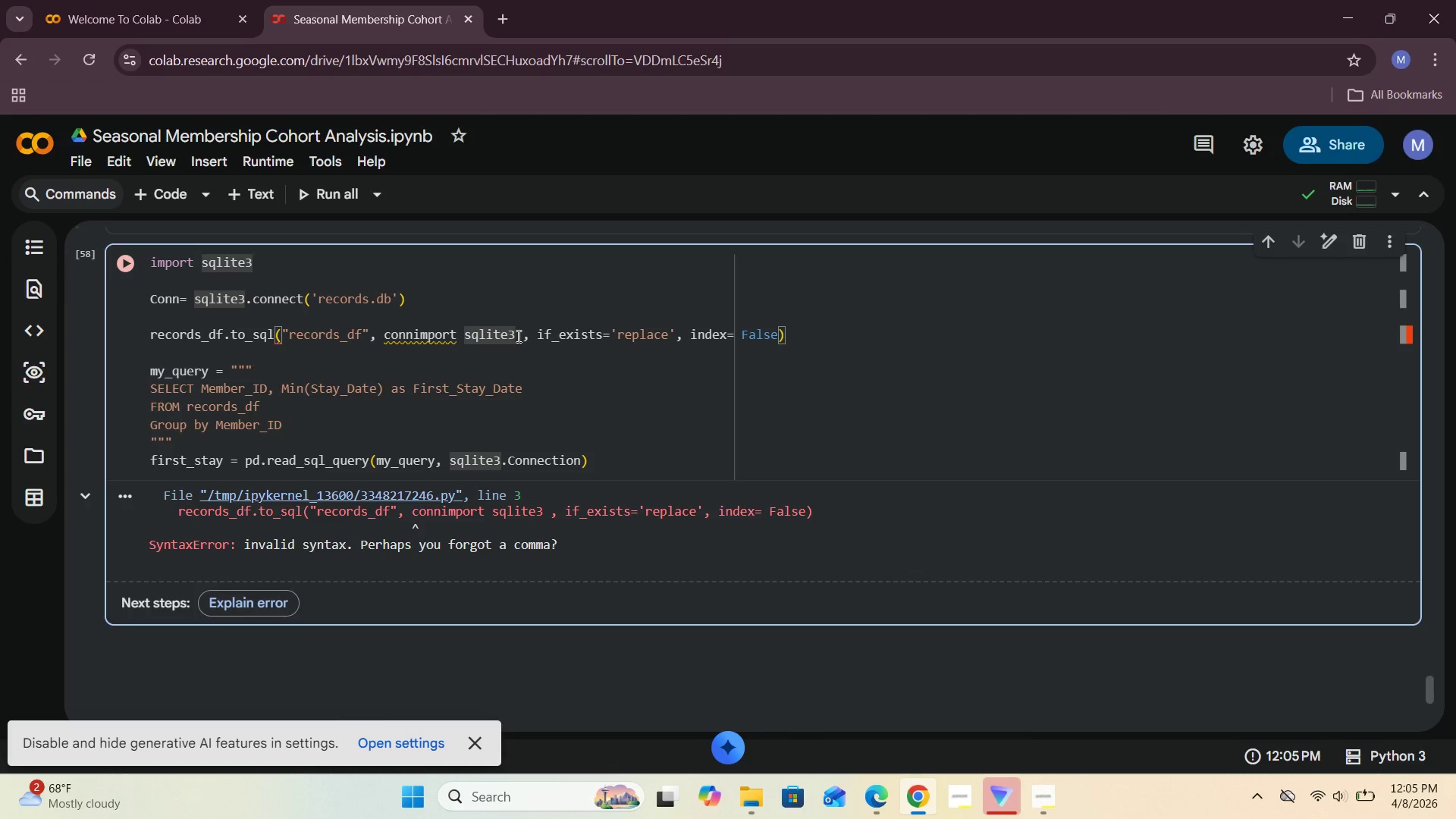 
key(Backspace)
 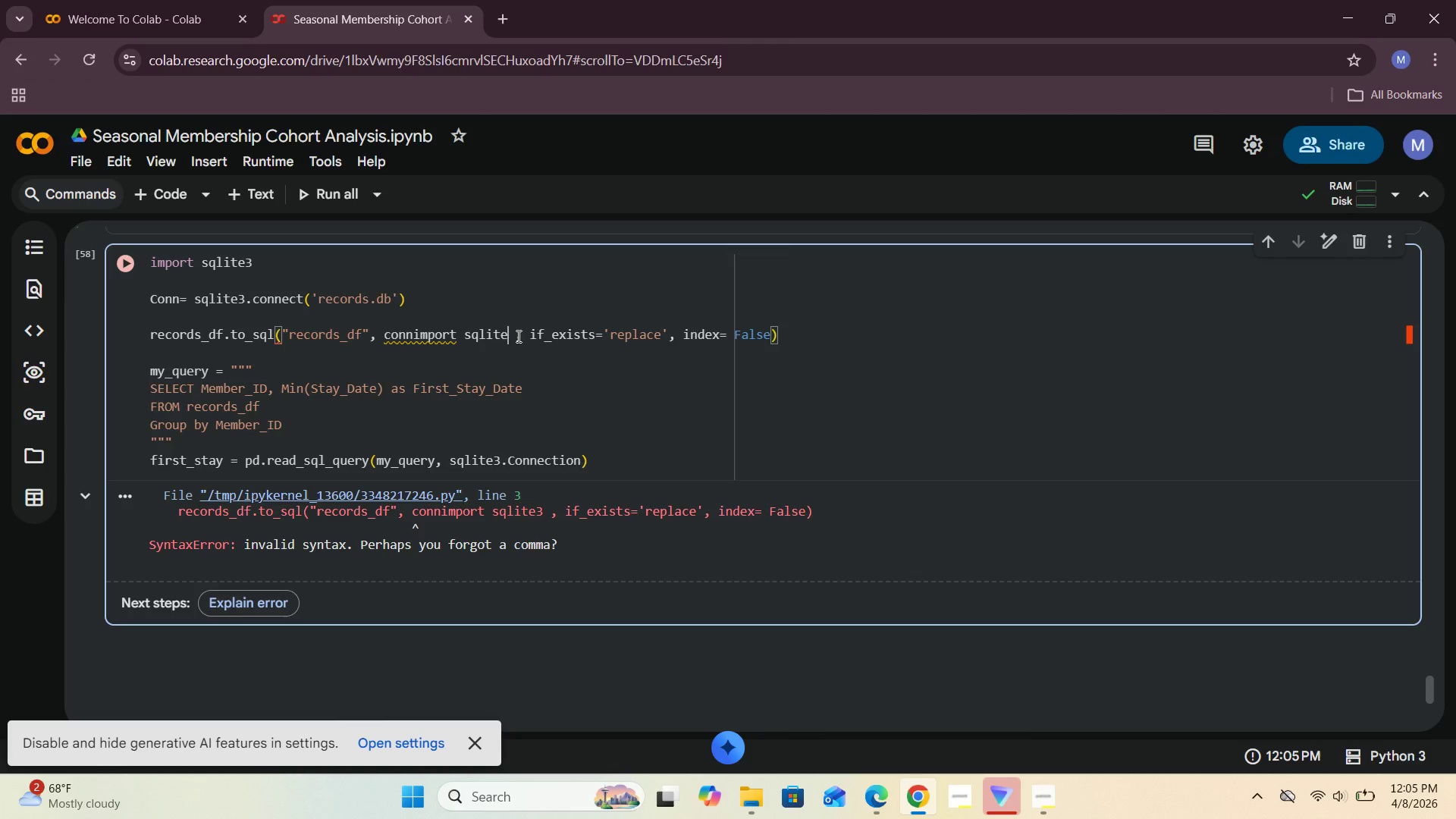 
key(Backspace)
 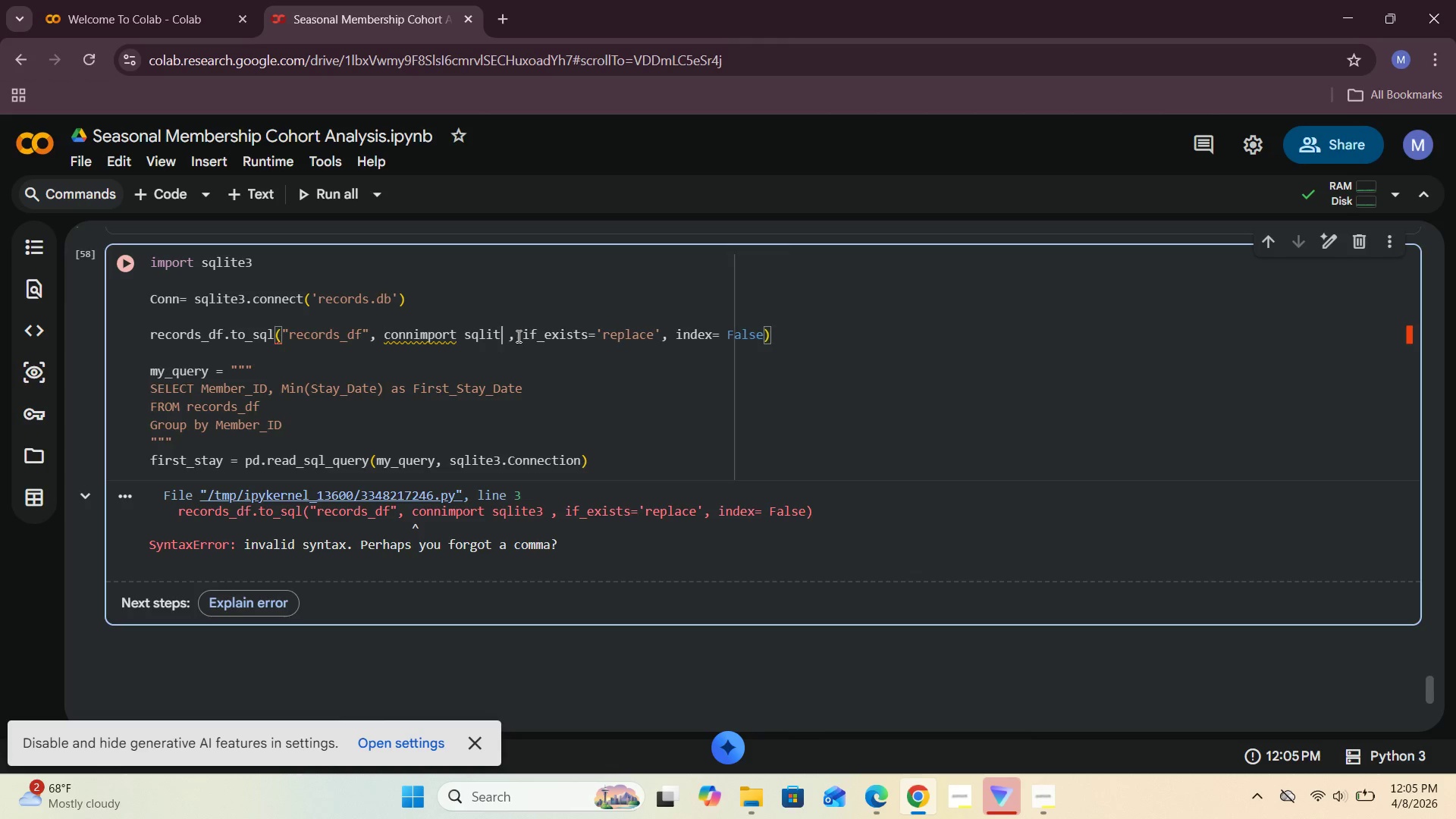 
key(Backspace)
 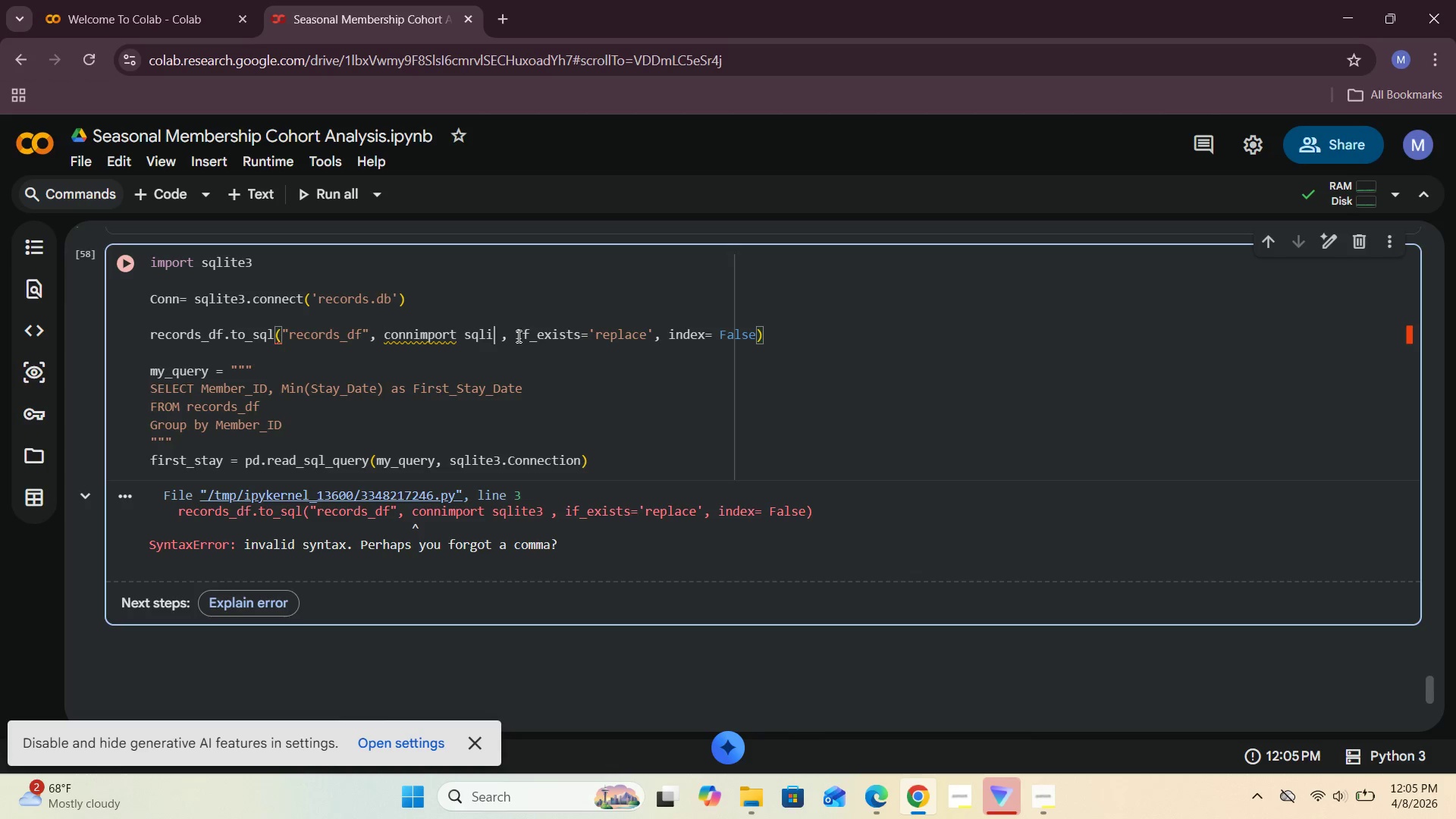 
key(Backspace)
 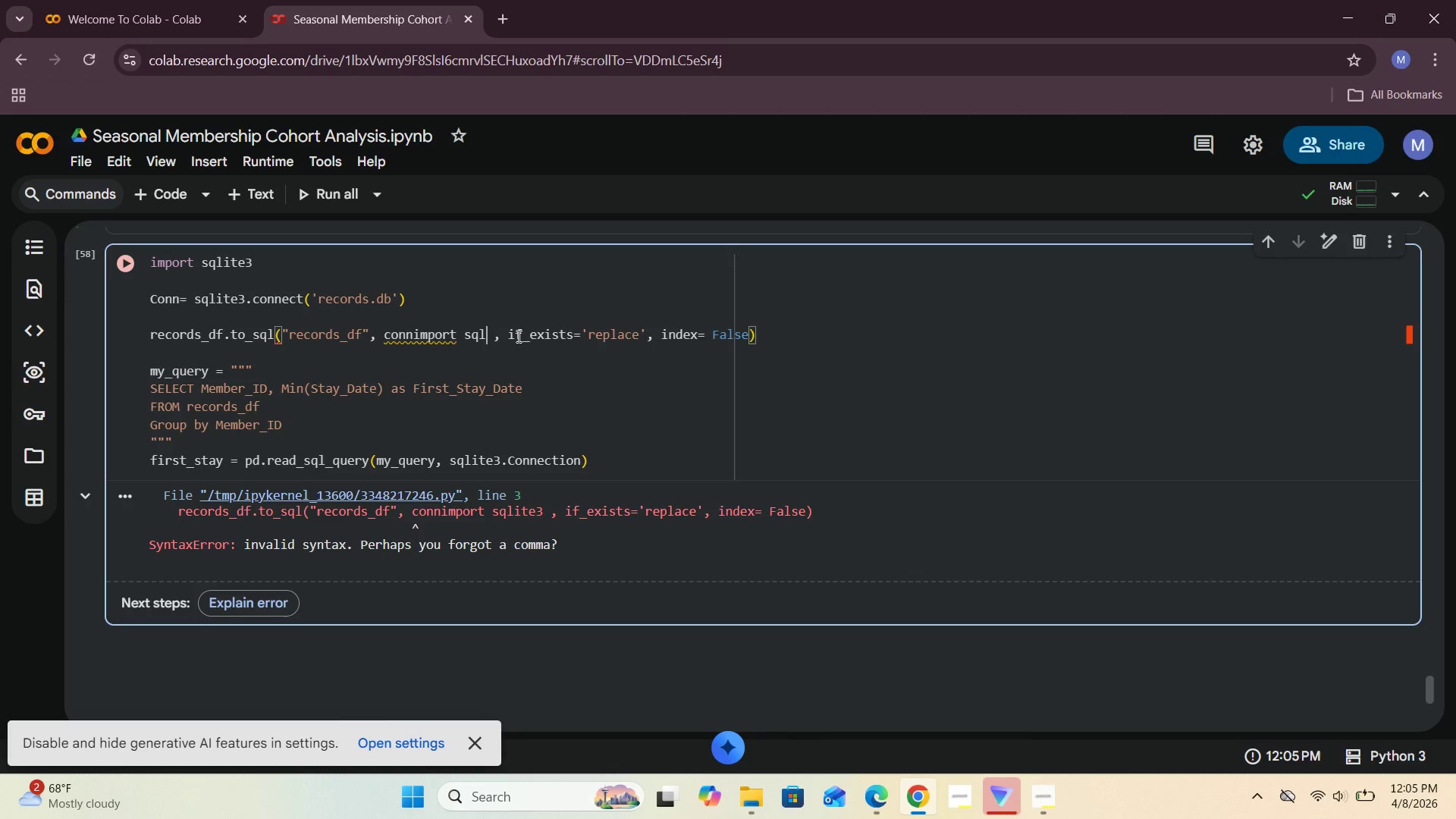 
key(Backspace)
 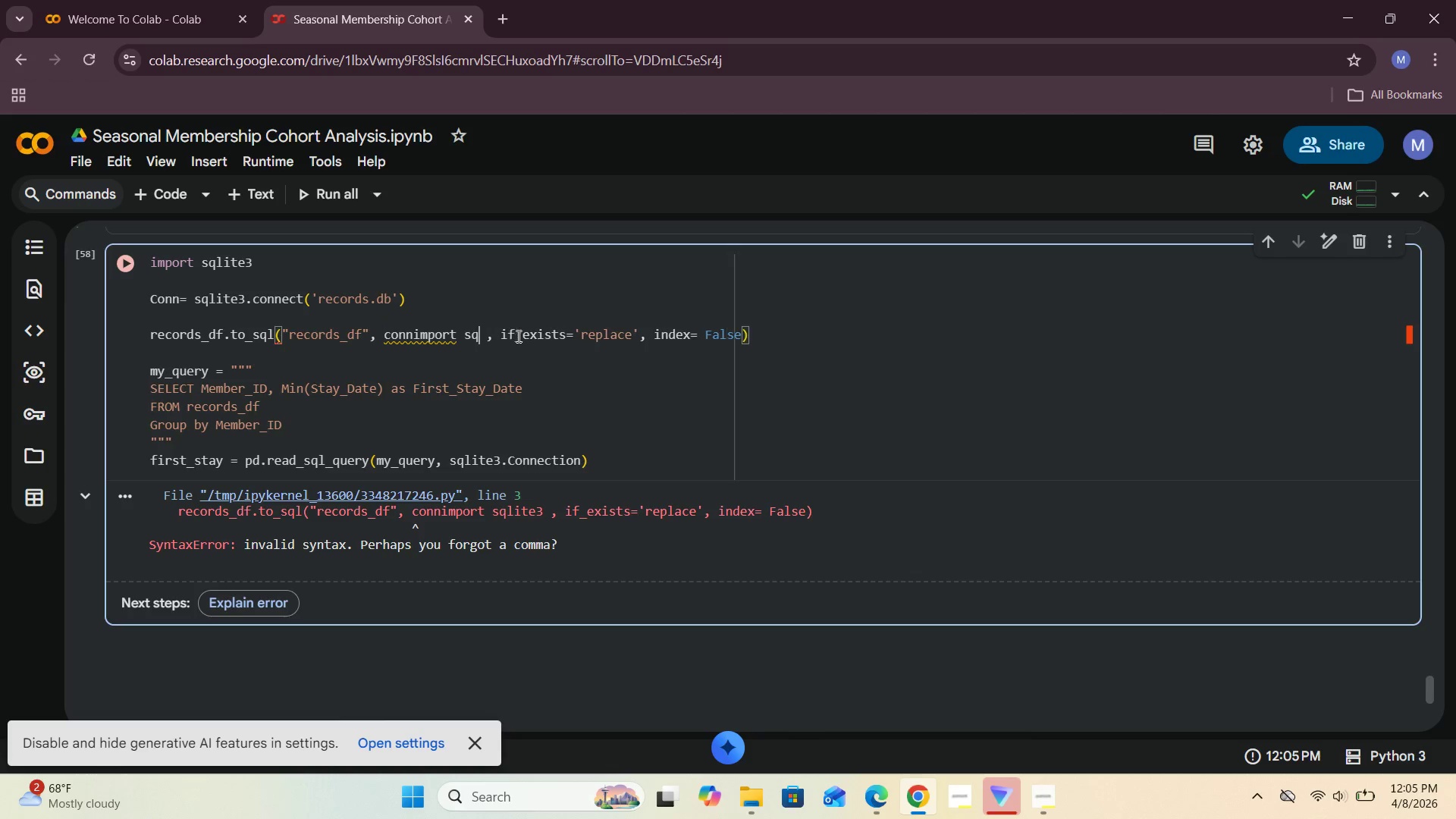 
key(Backspace)
 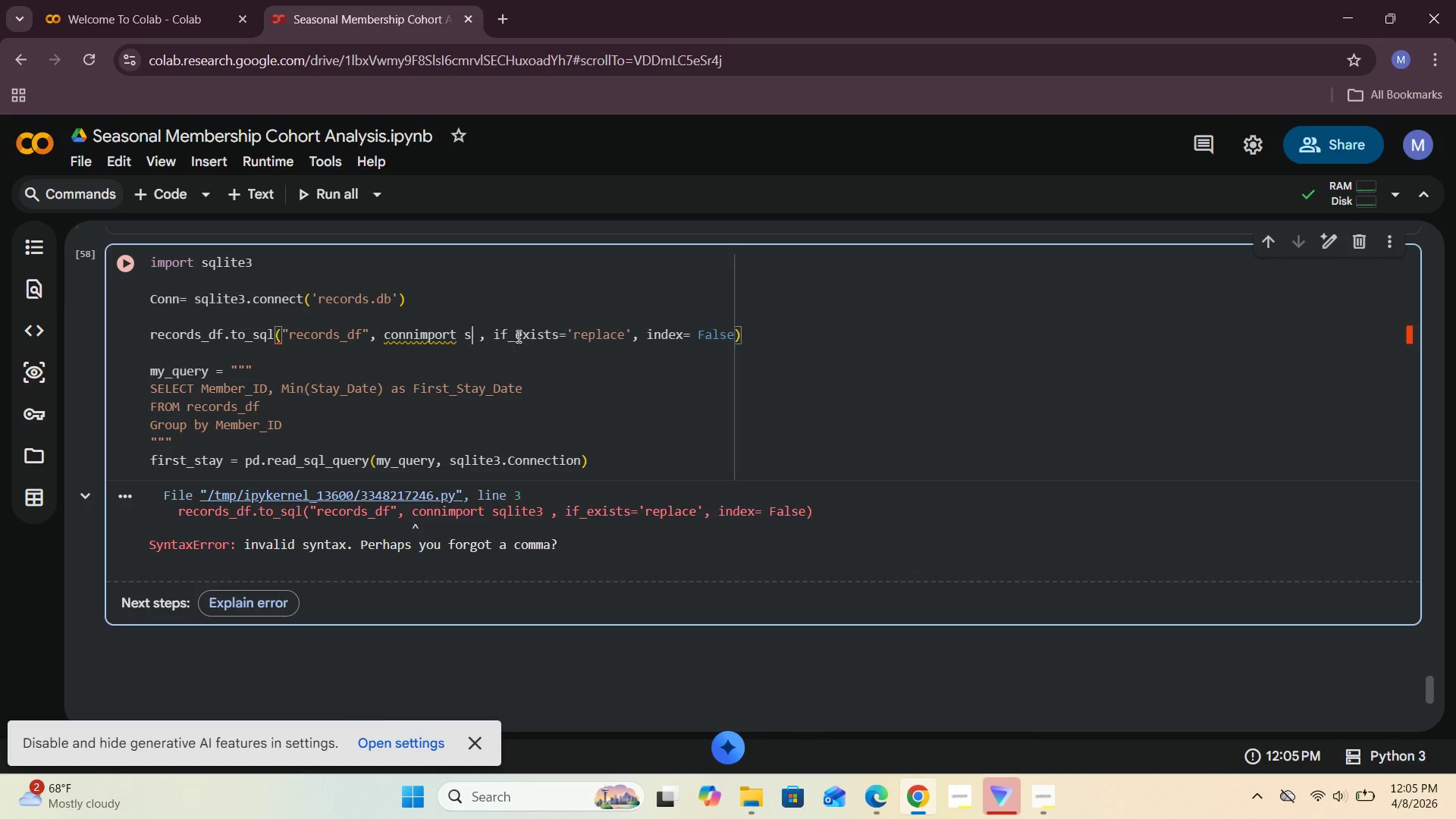 
key(Backspace)
 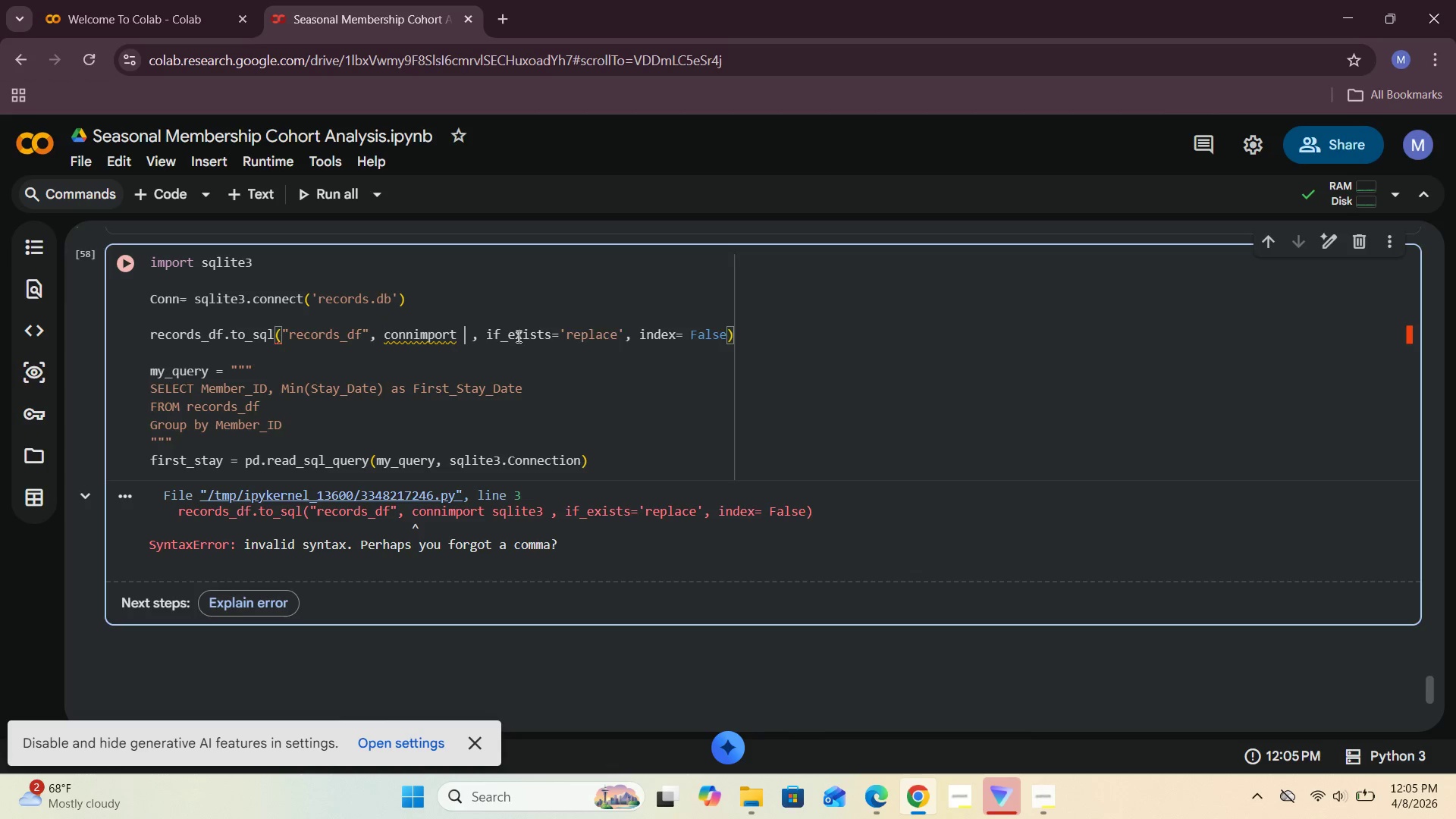 
key(Backspace)
 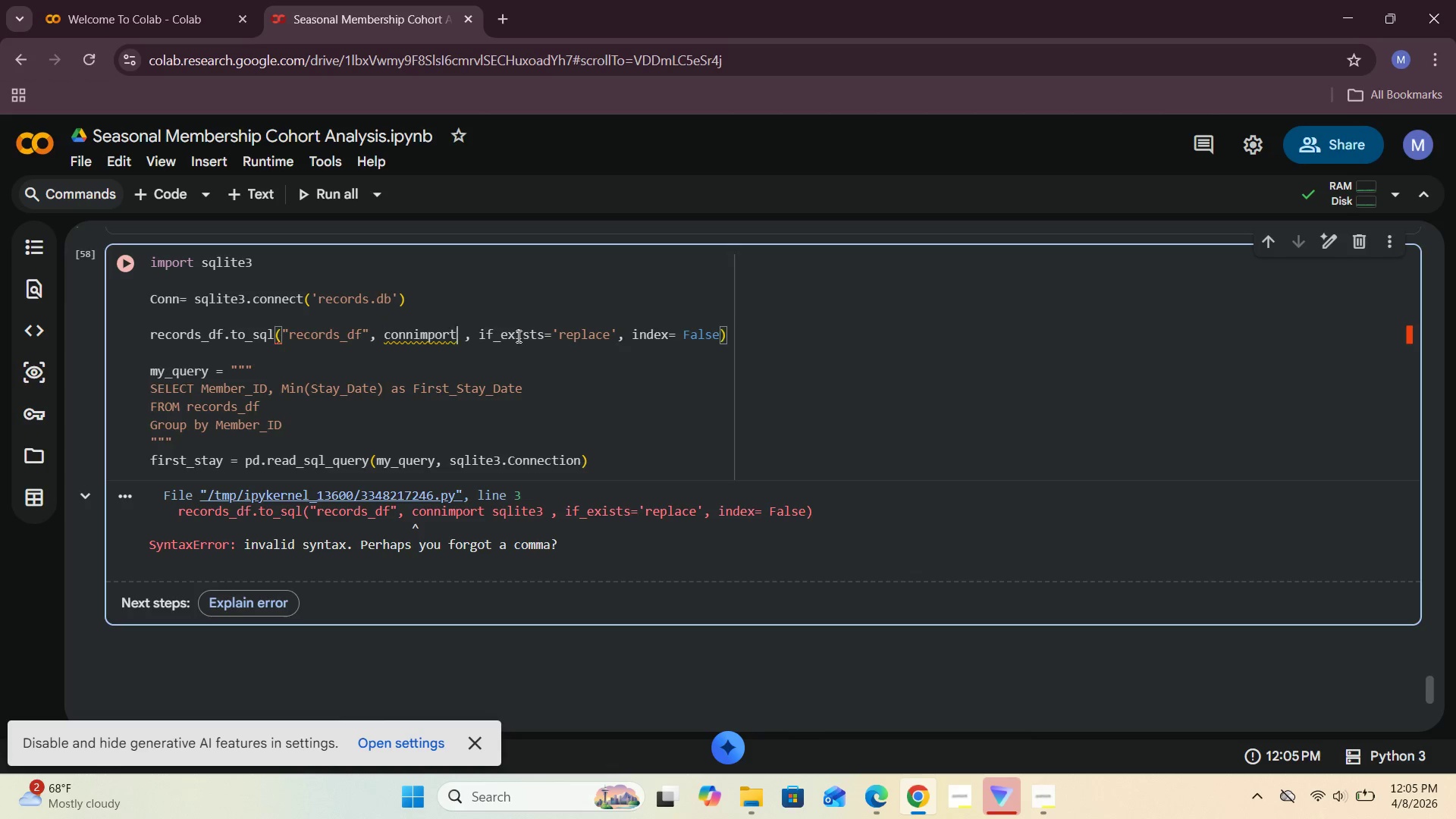 
key(Backspace)
 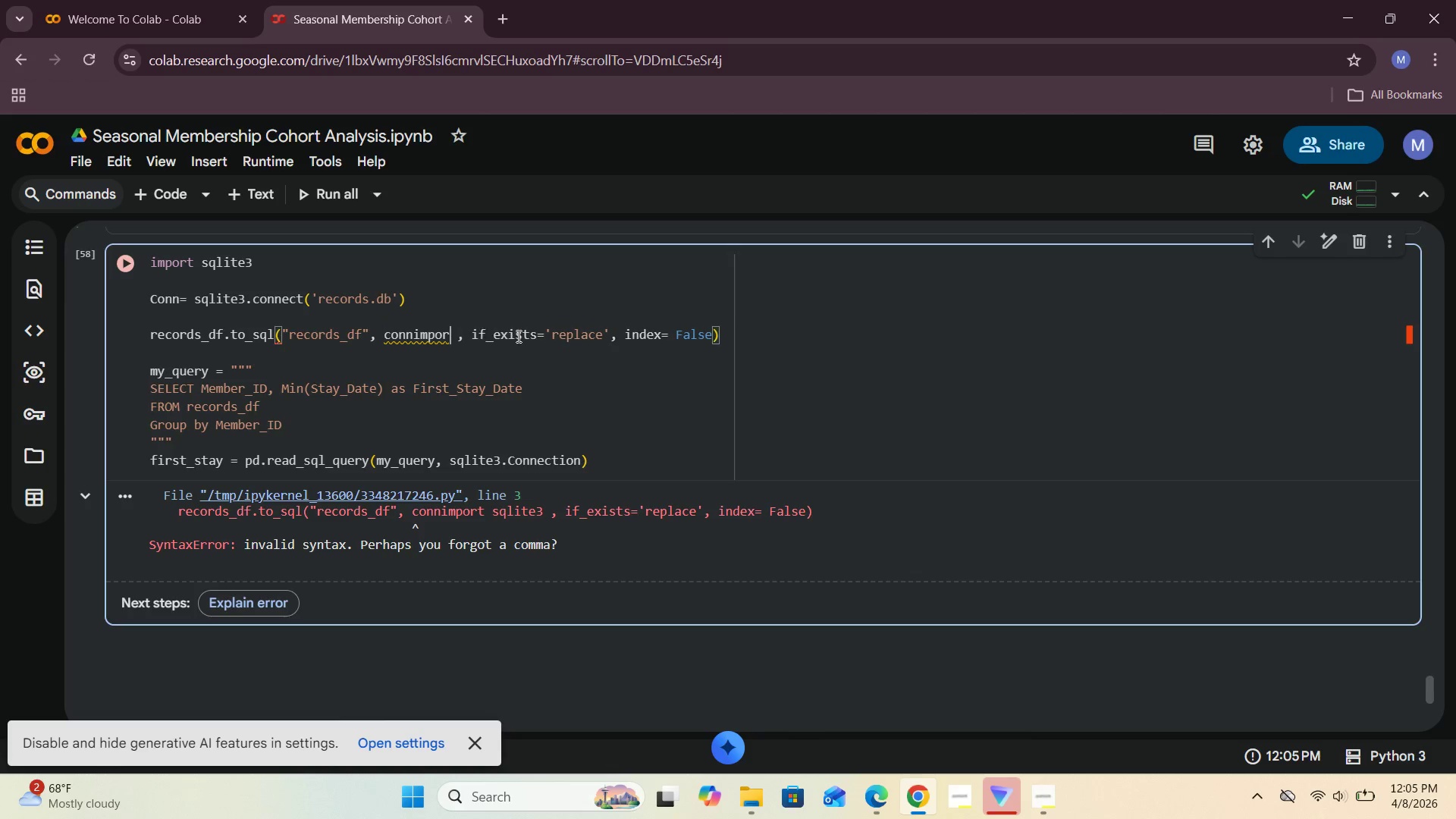 
key(Backspace)
 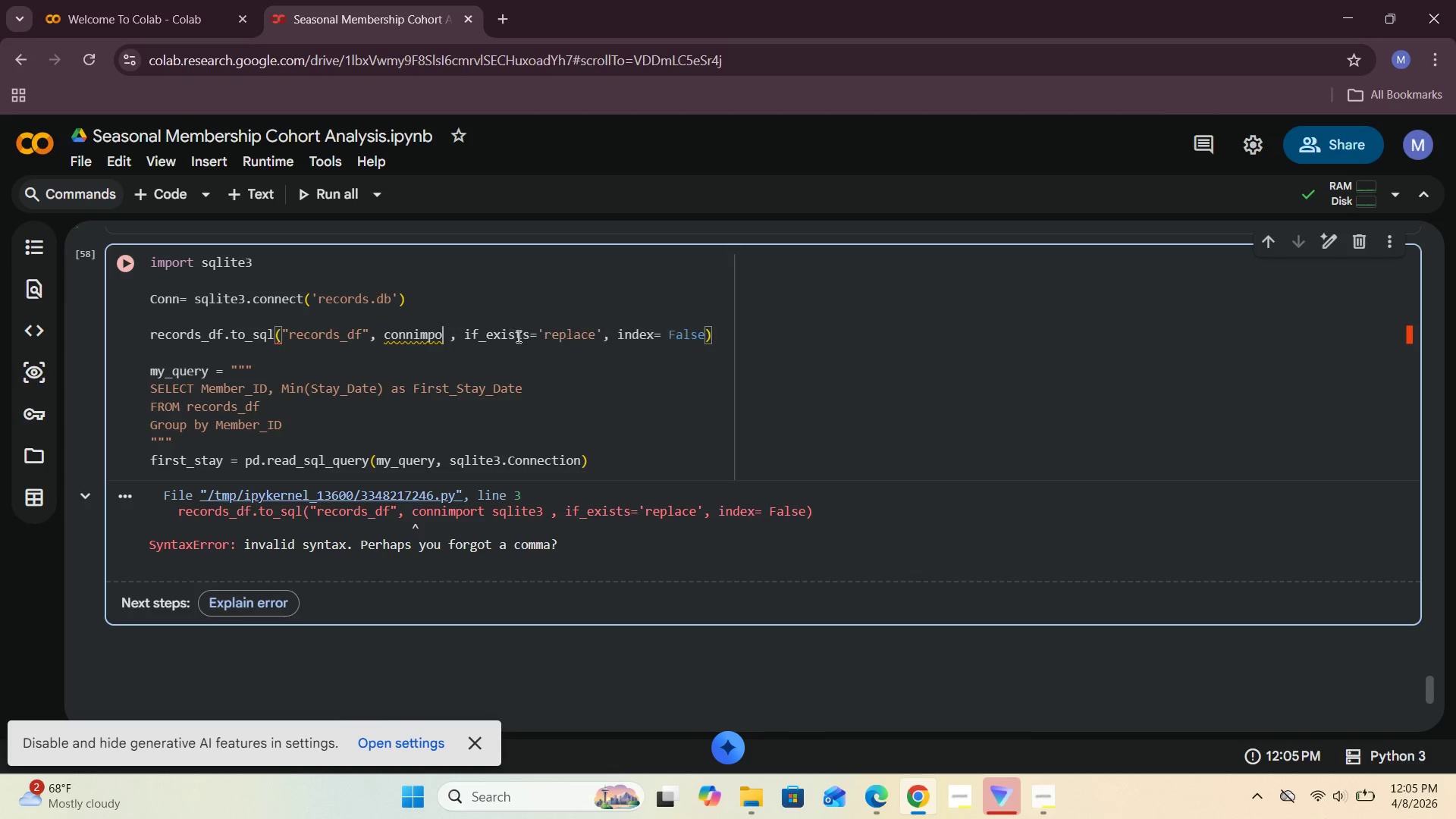 
key(Backspace)
 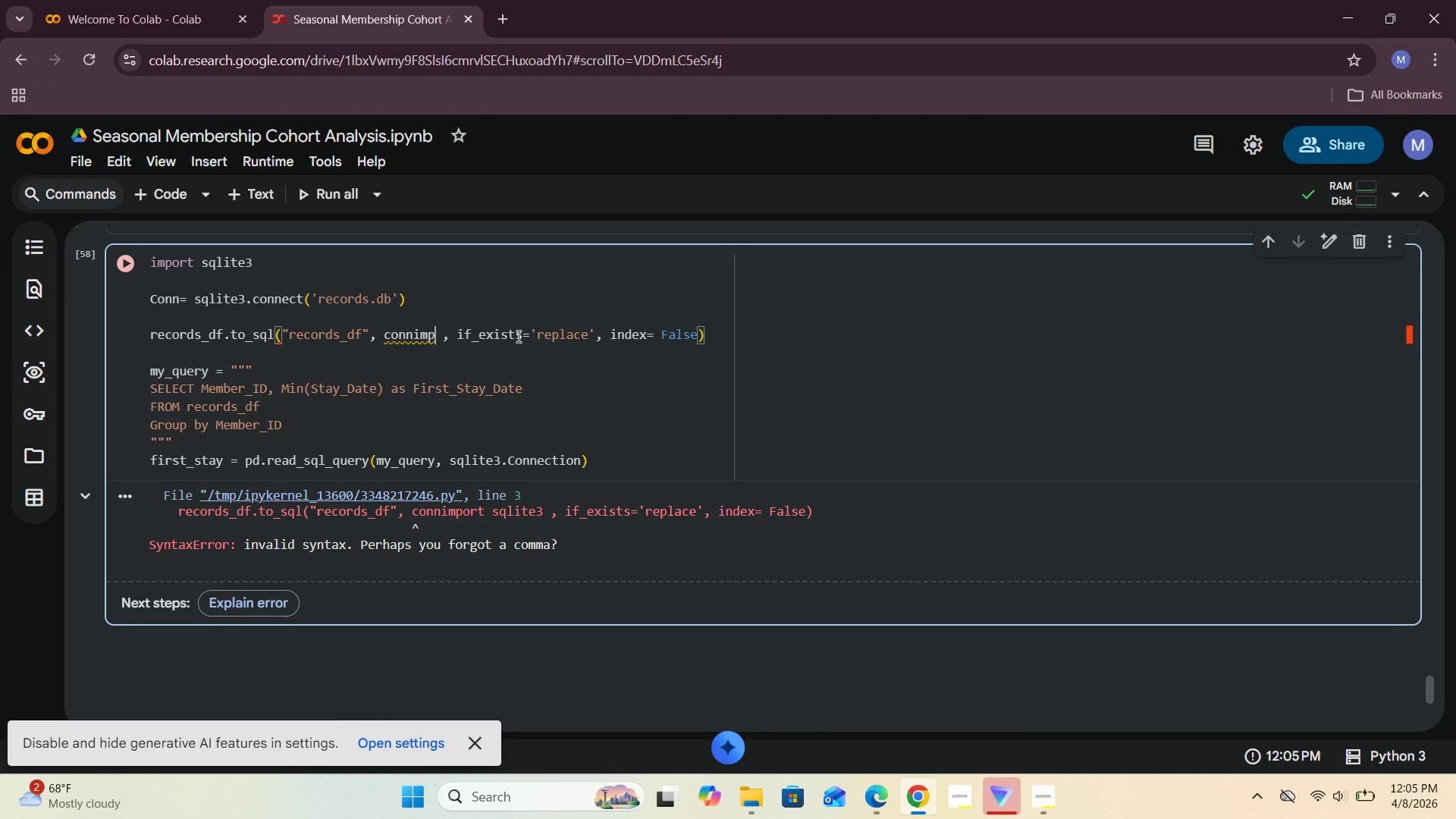 
key(Backspace)
 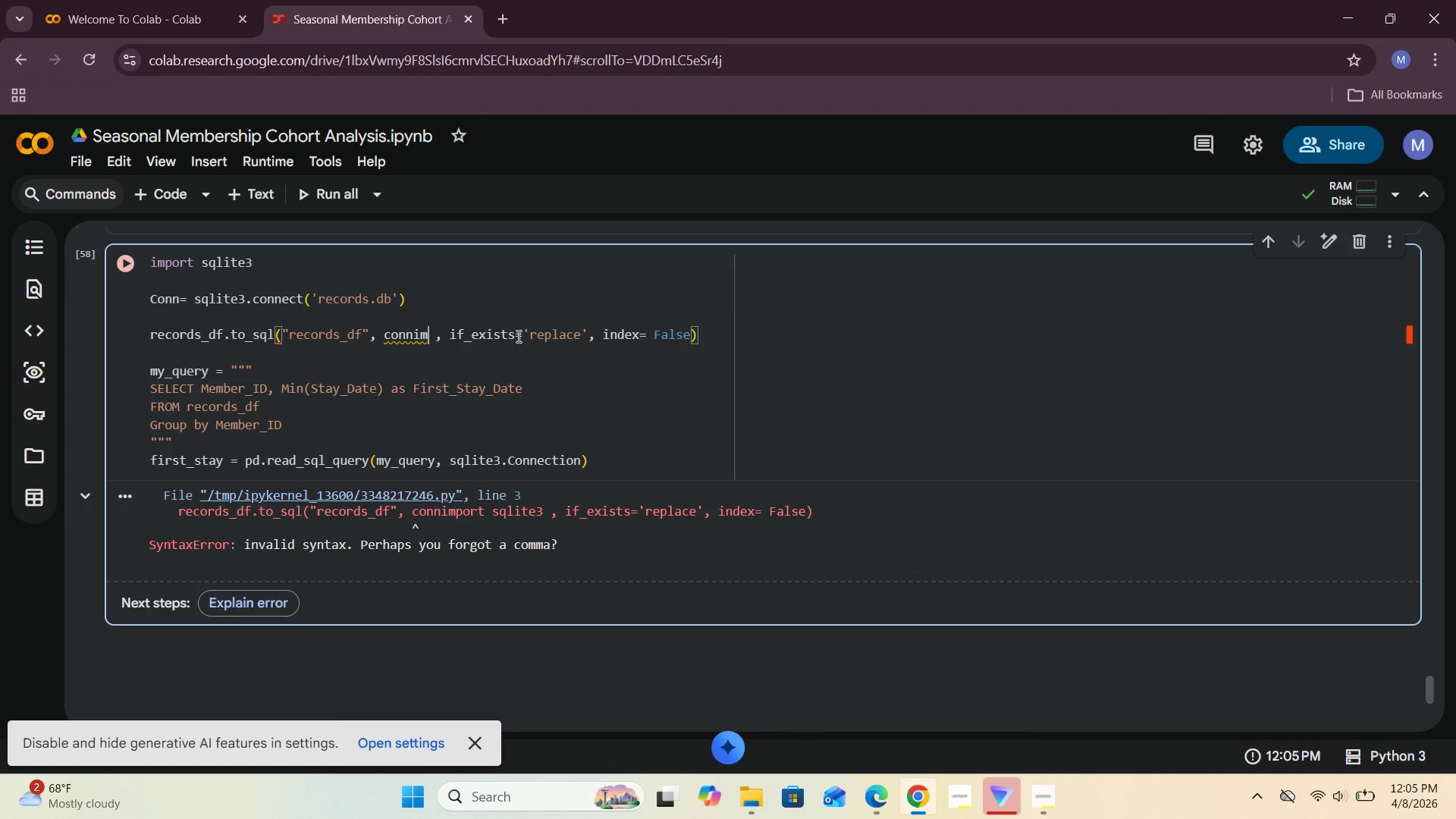 
key(Backspace)
 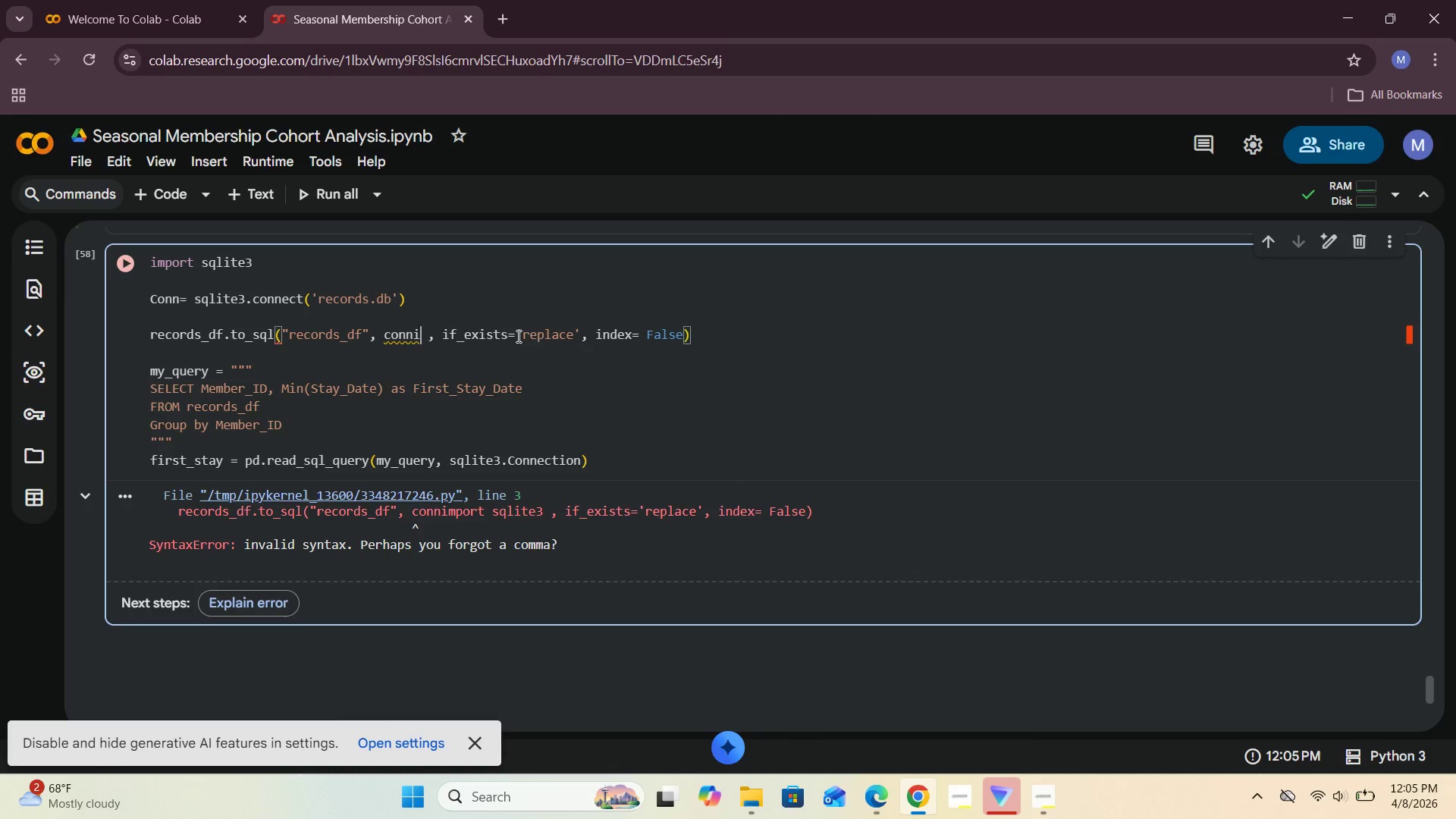 
key(Backspace)
 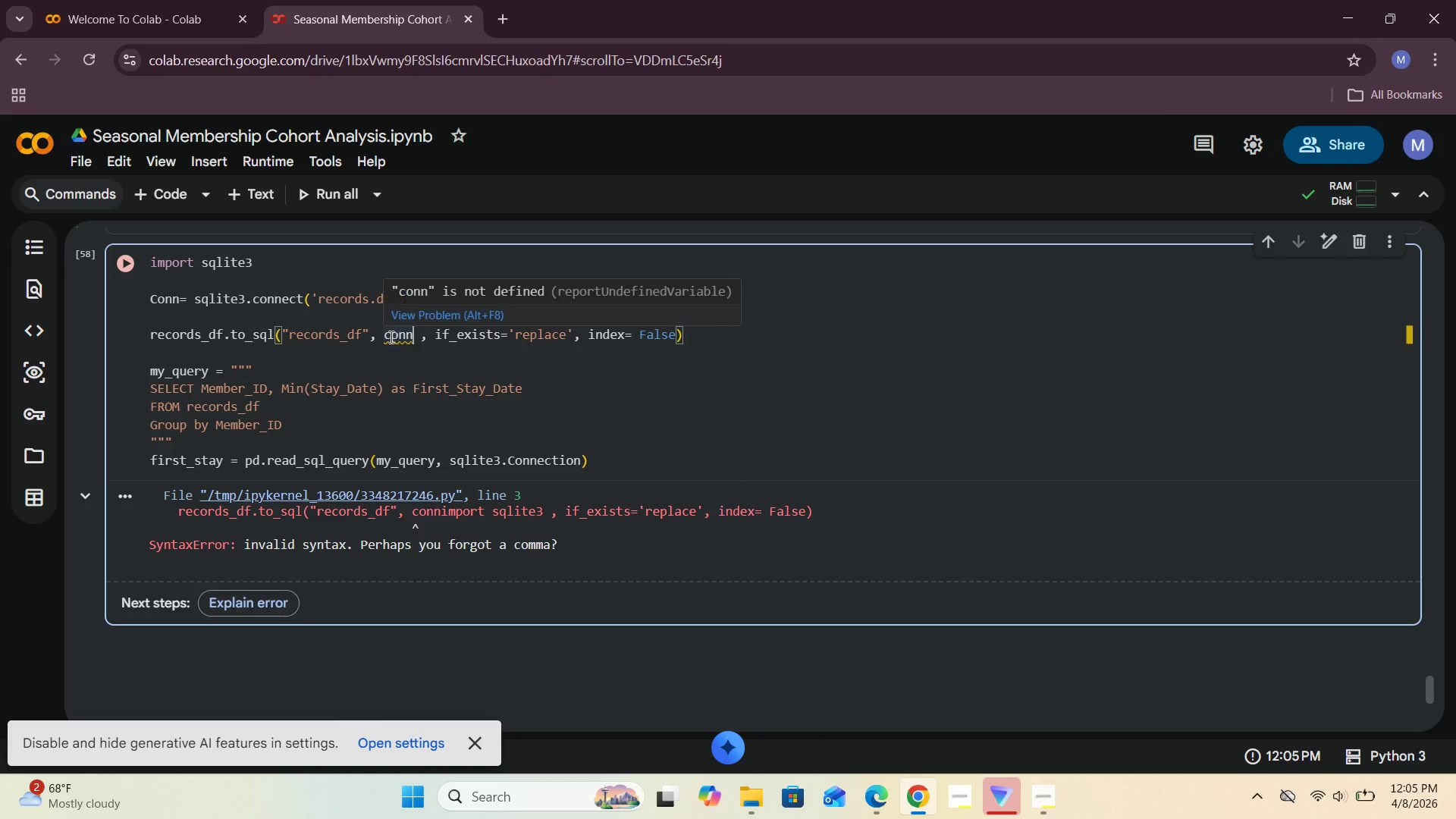 
left_click([391, 336])
 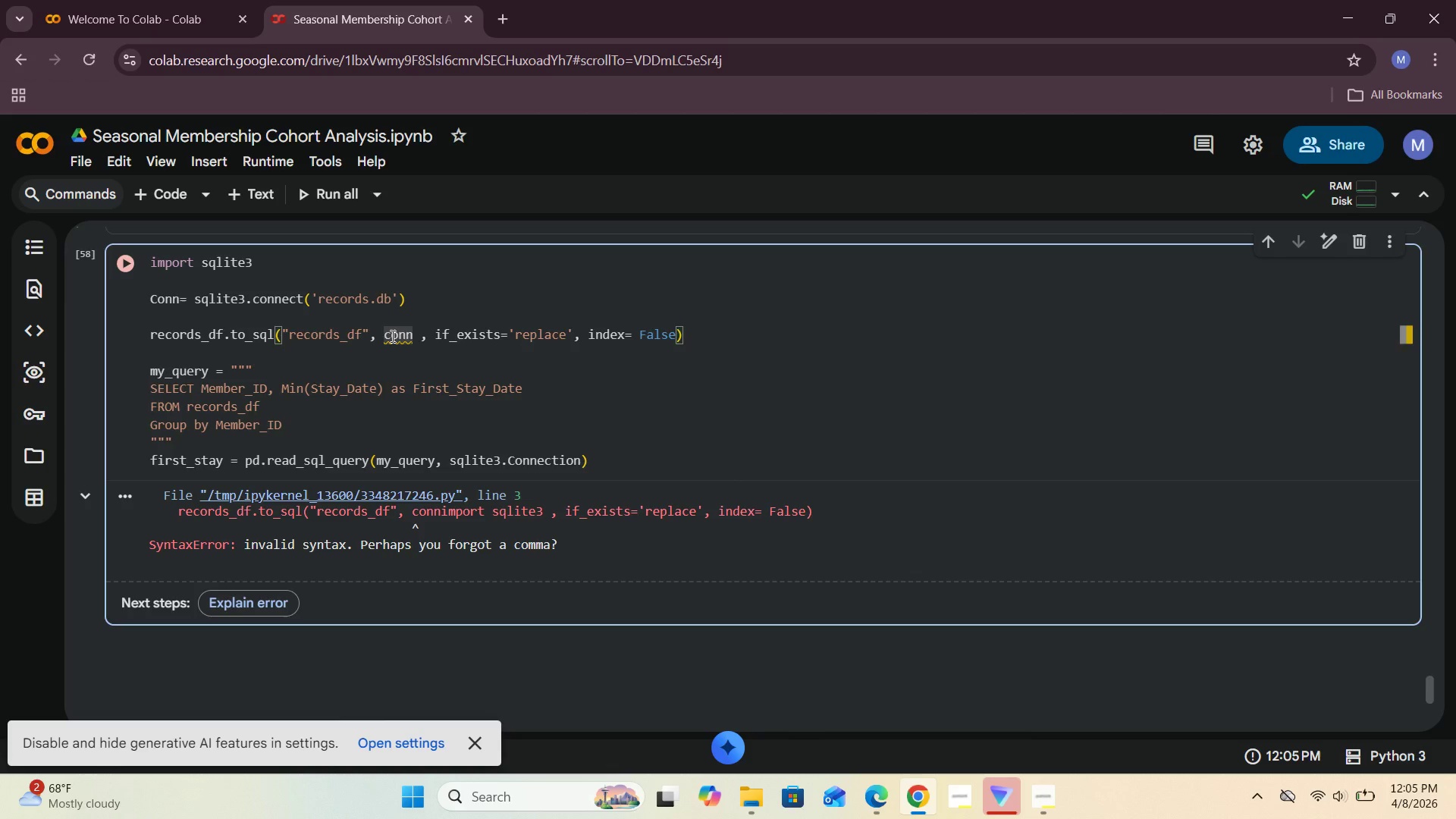 
key(Backspace)
 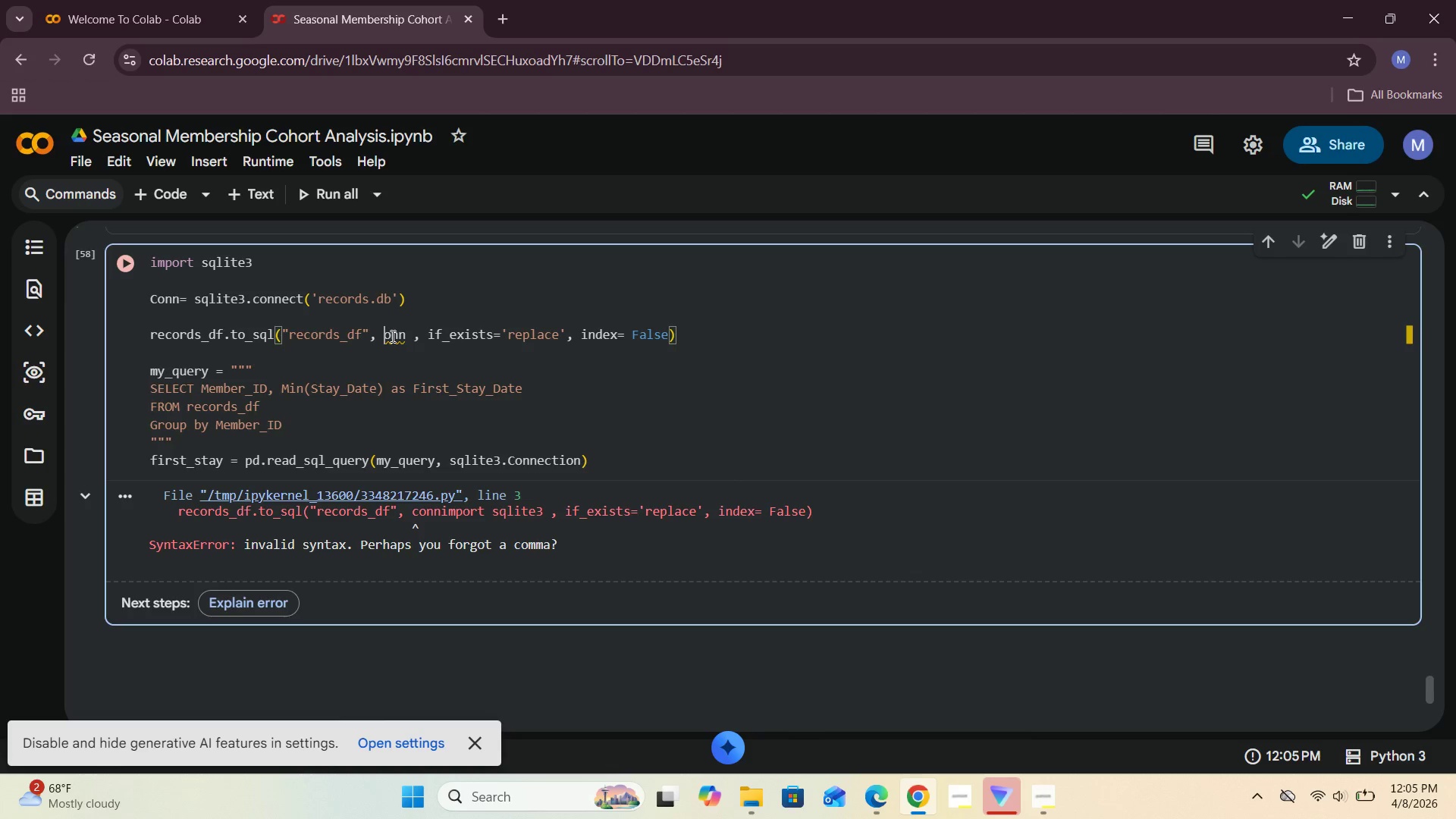 
key(CapsLock)
 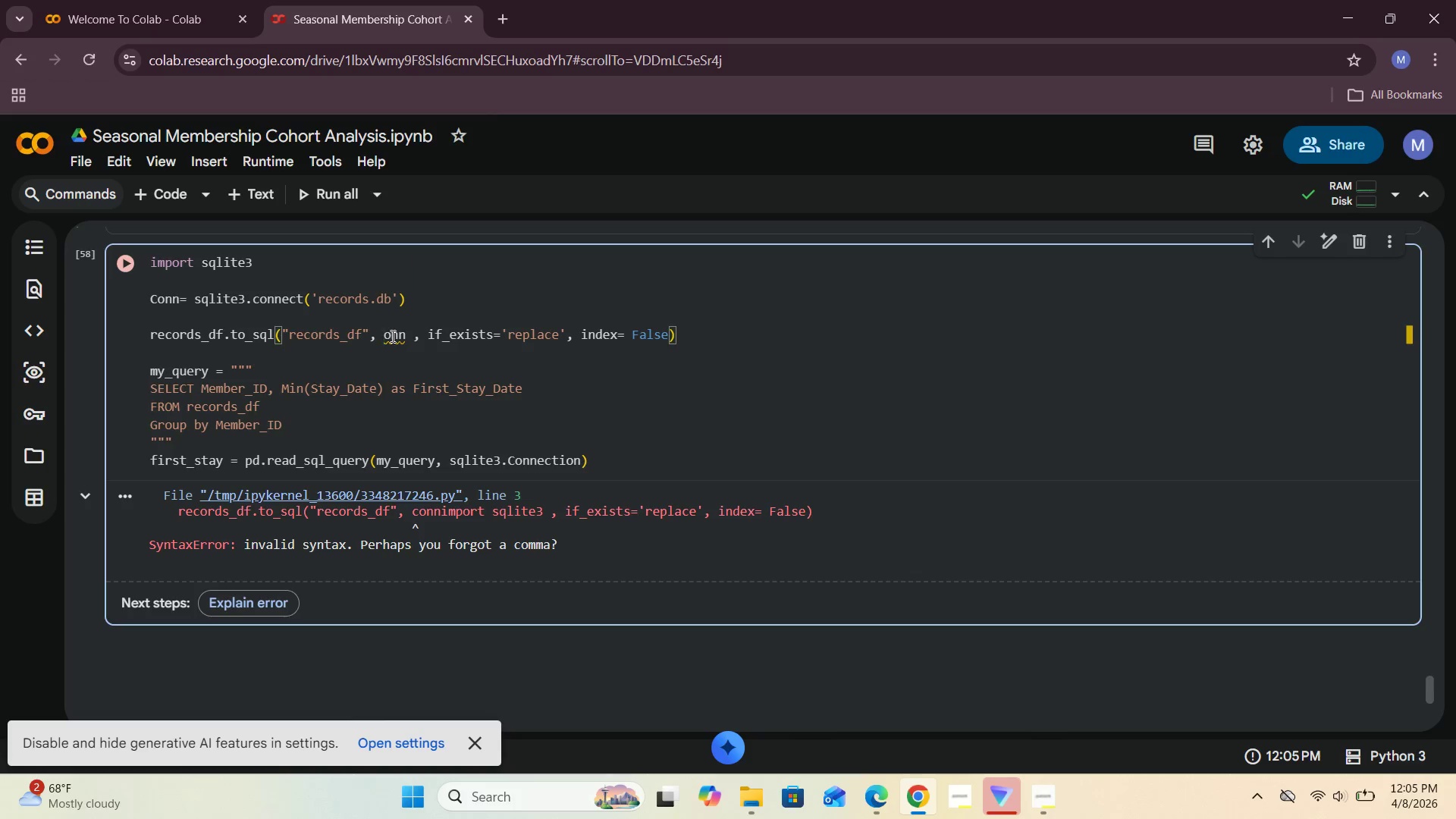 
key(C)
 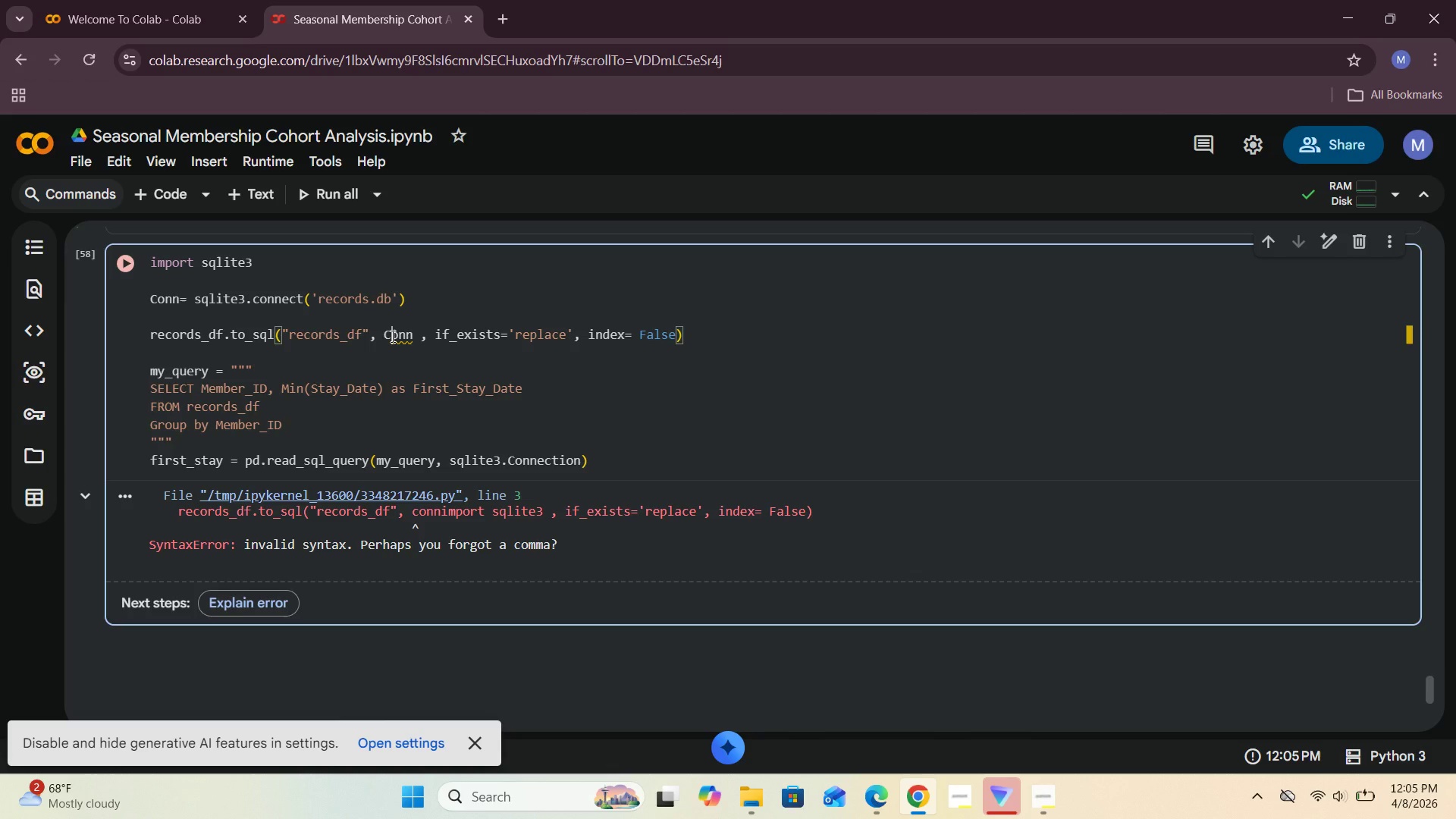 
key(CapsLock)
 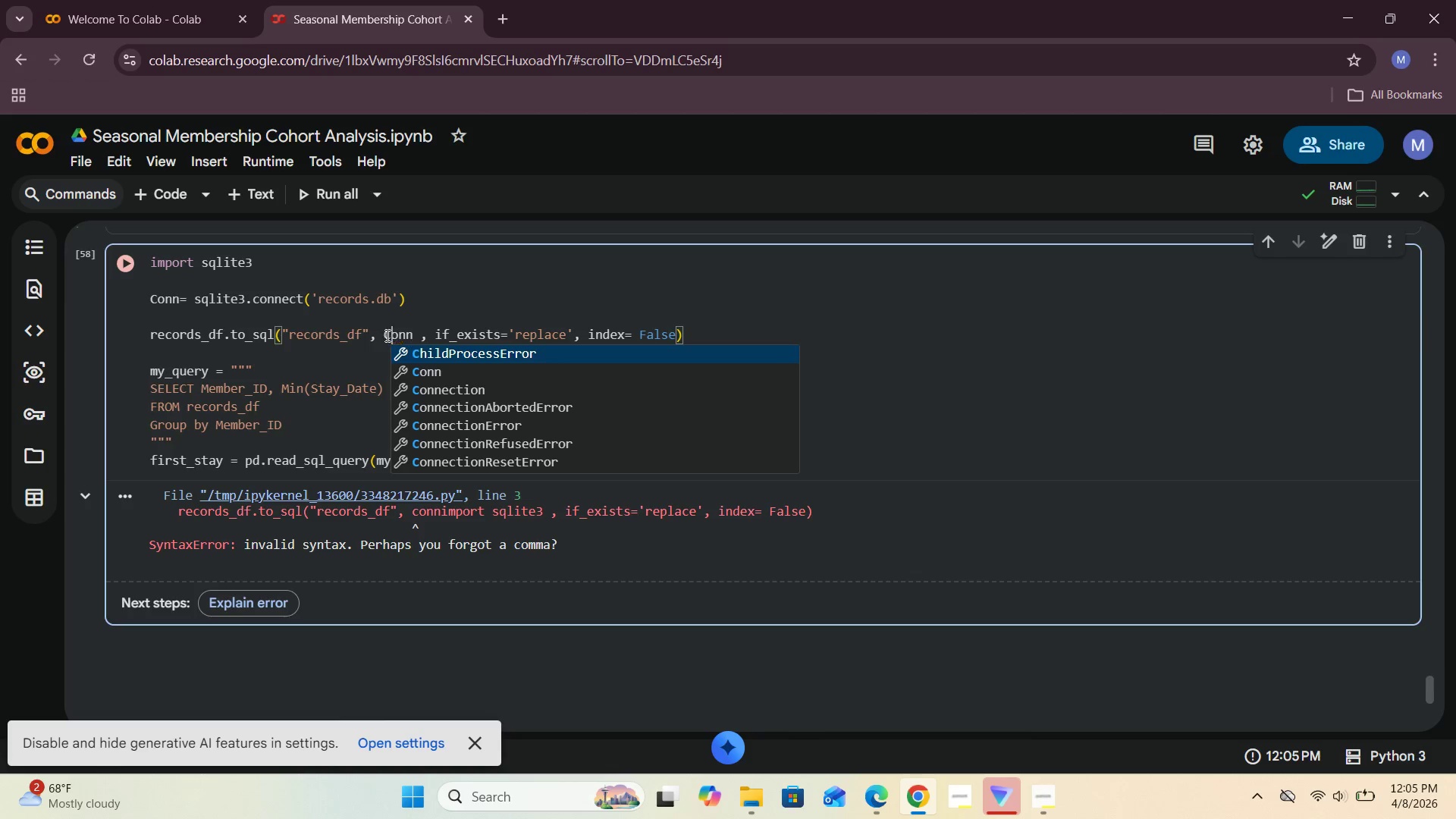 
left_click([385, 335])
 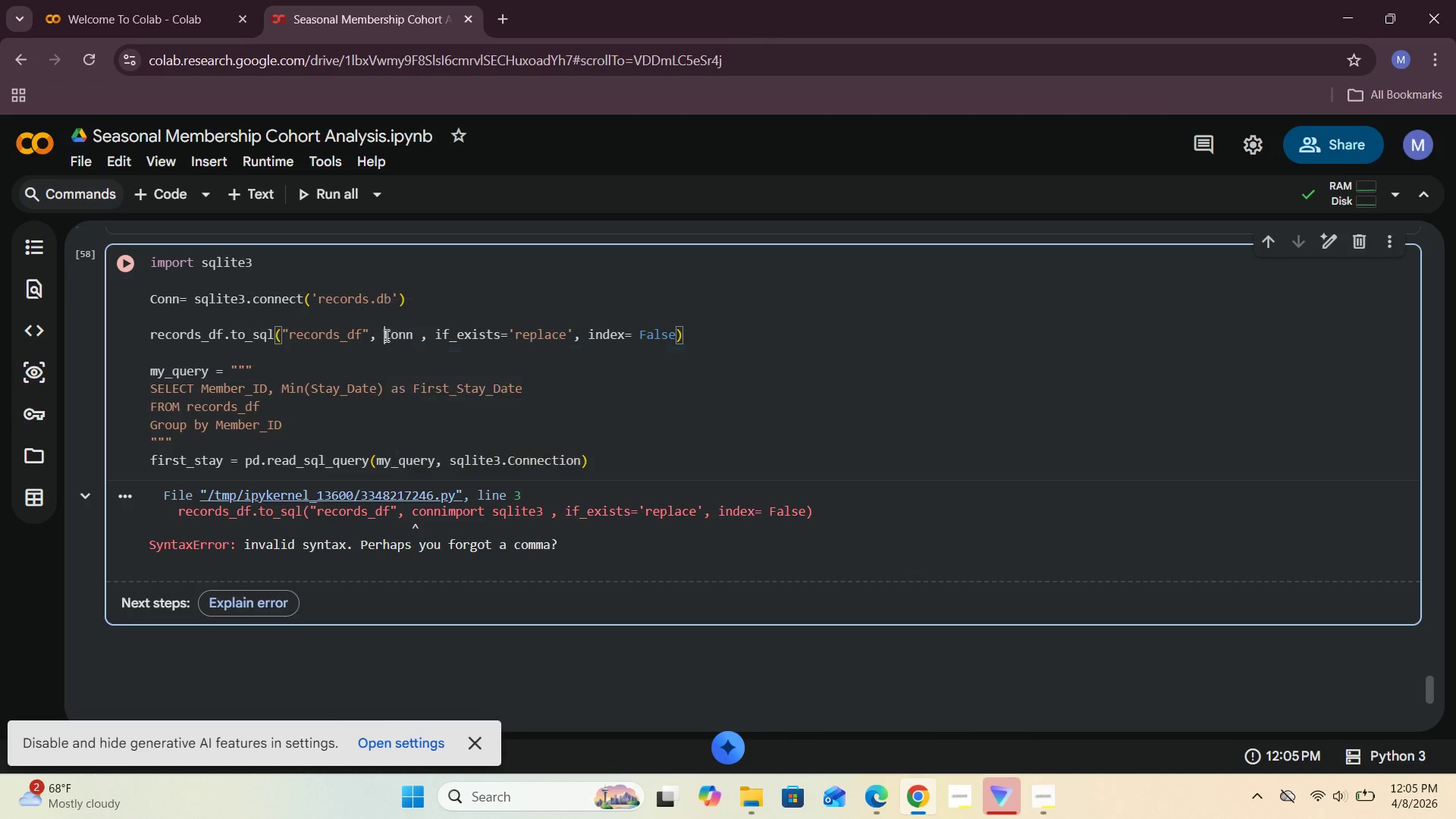 
key(Space)
 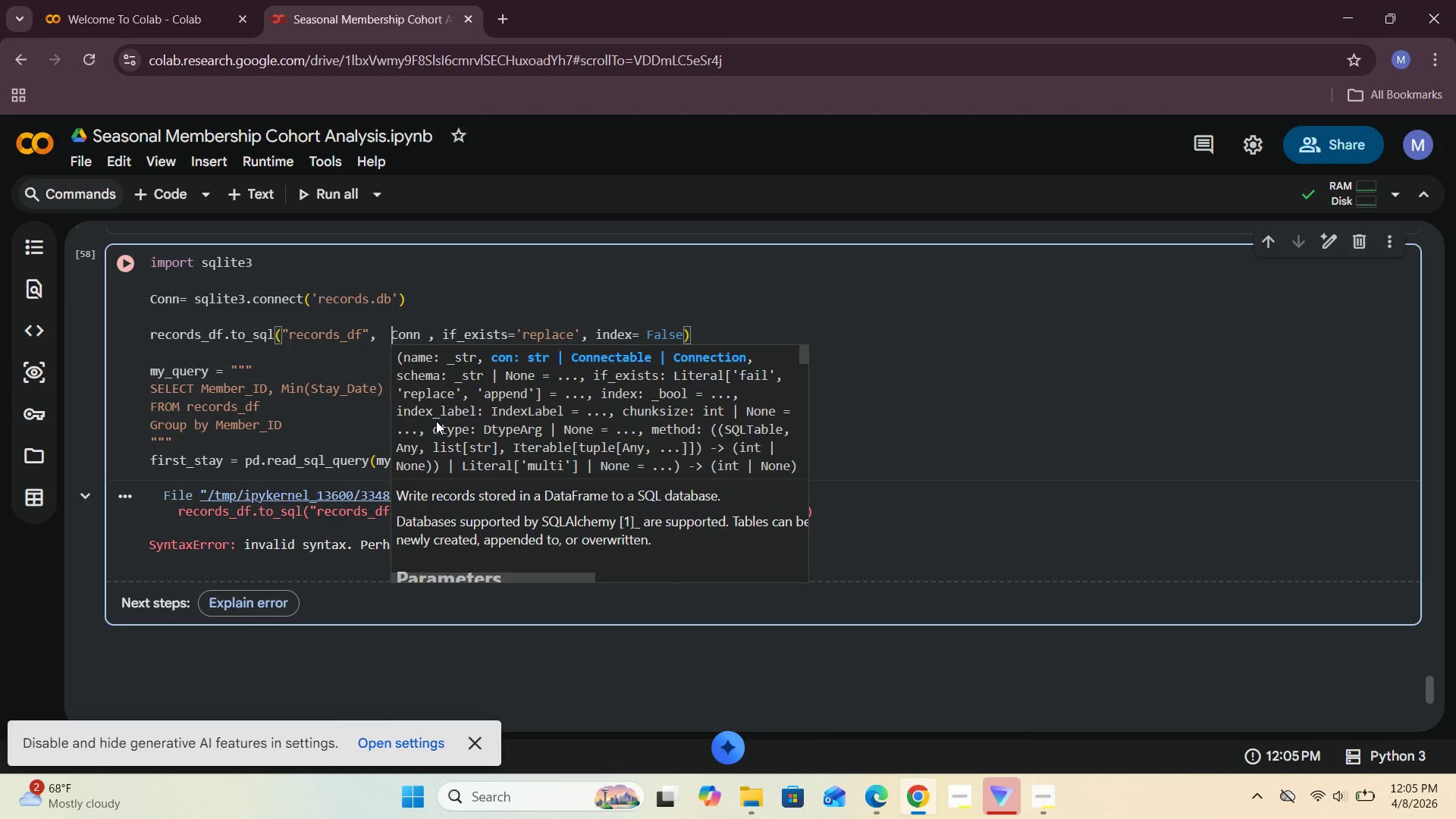 
left_click([354, 401])
 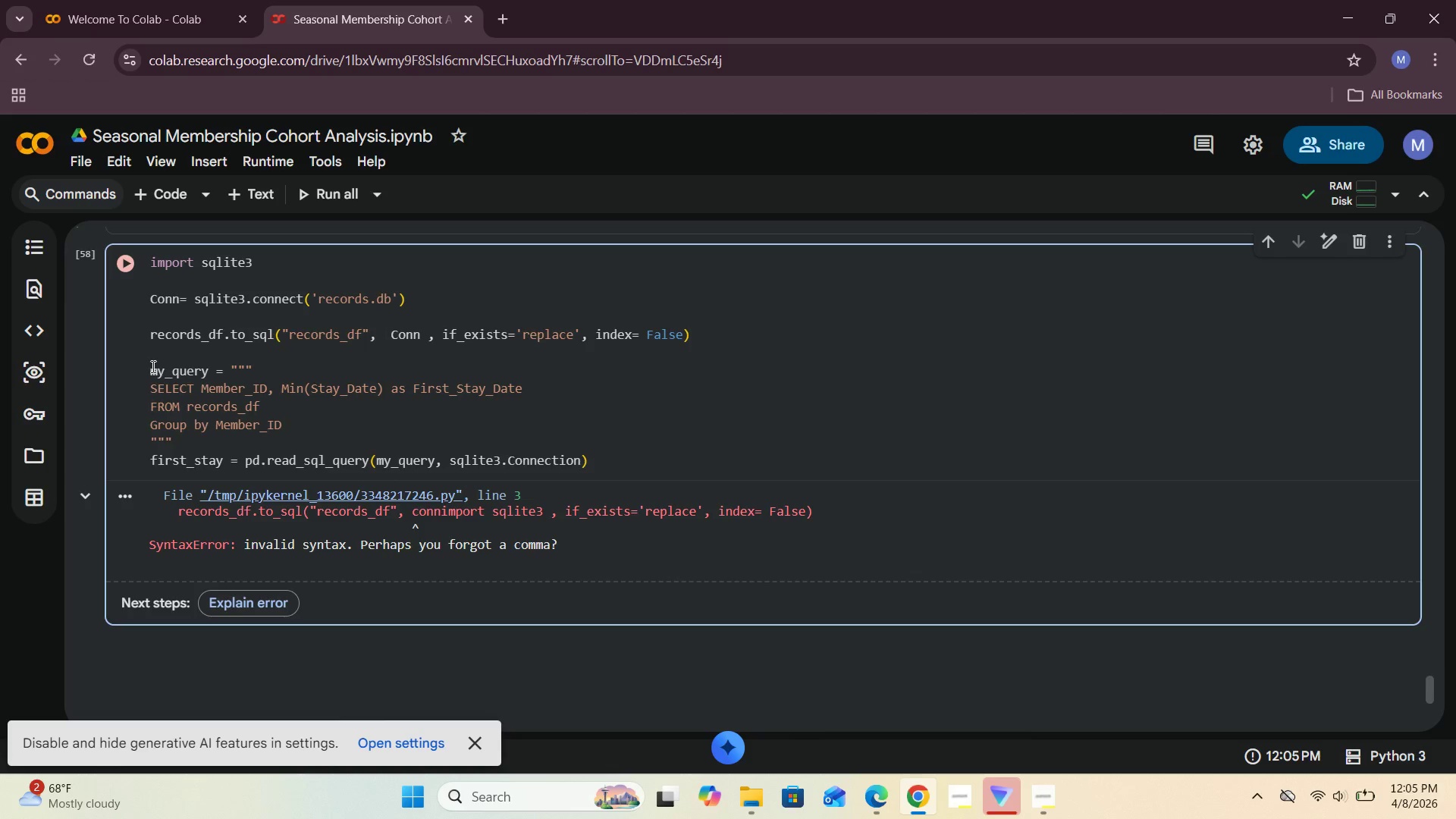 
left_click([127, 265])
 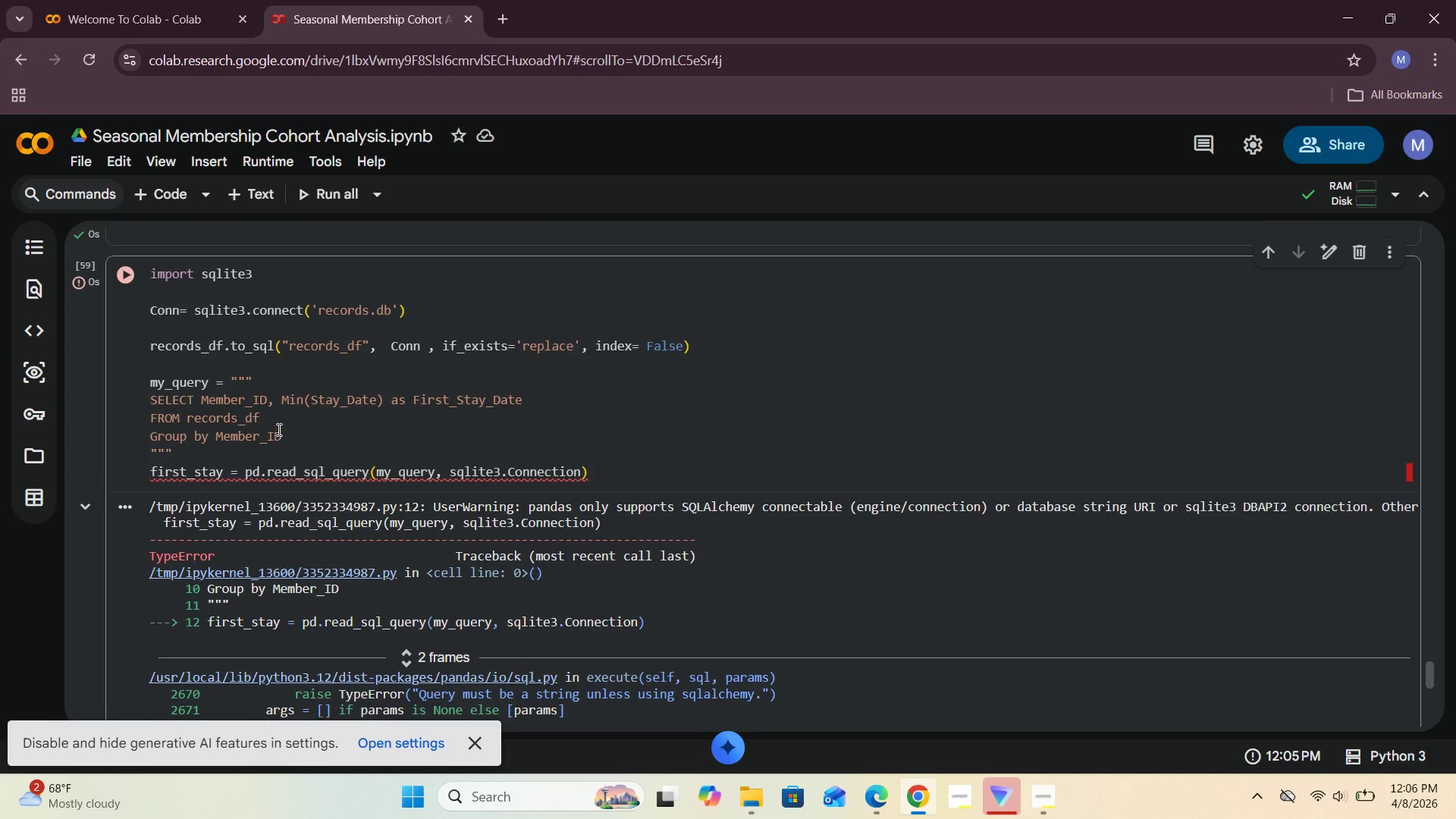 
wait(14.52)
 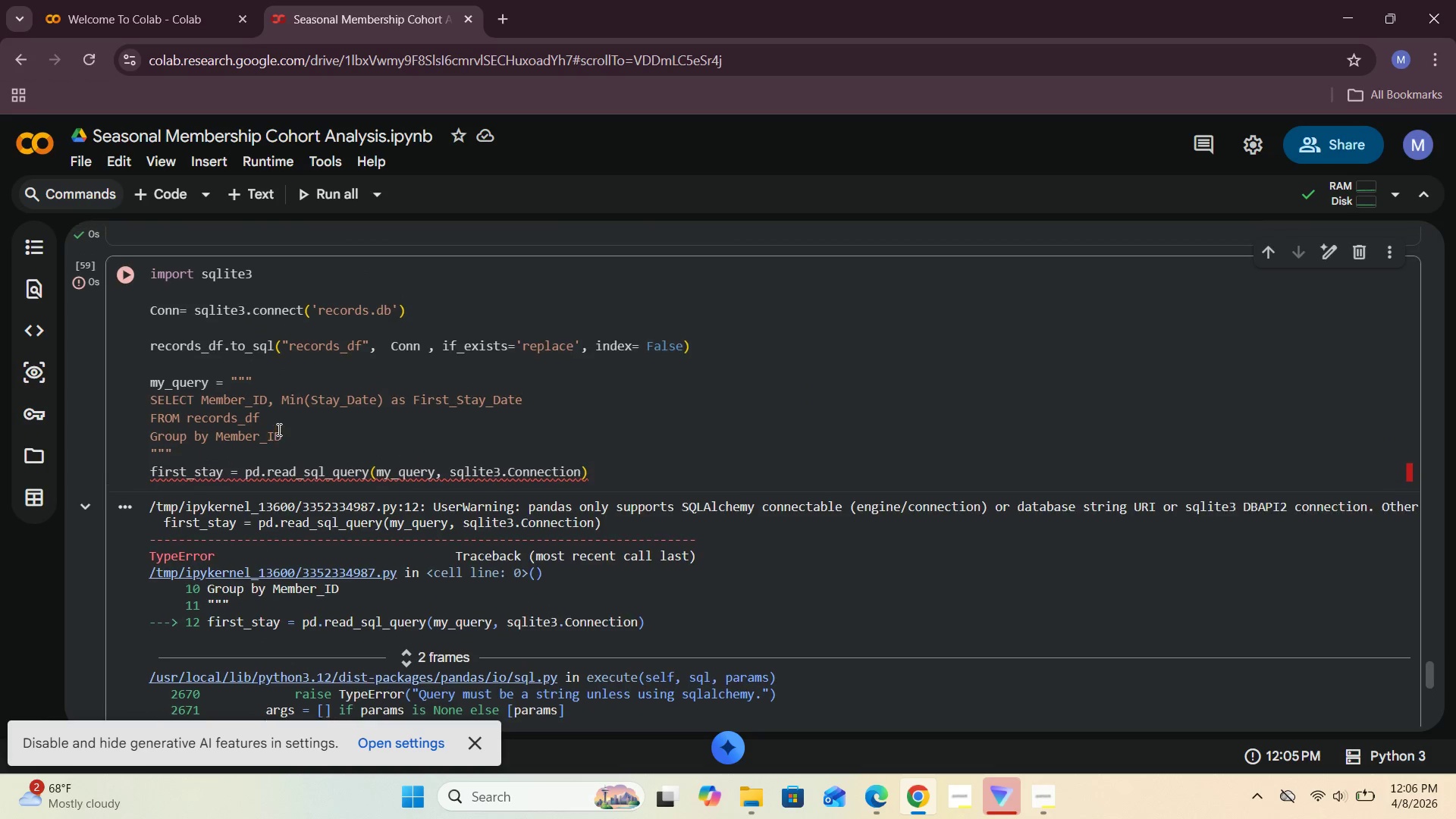 
left_click([682, 346])
 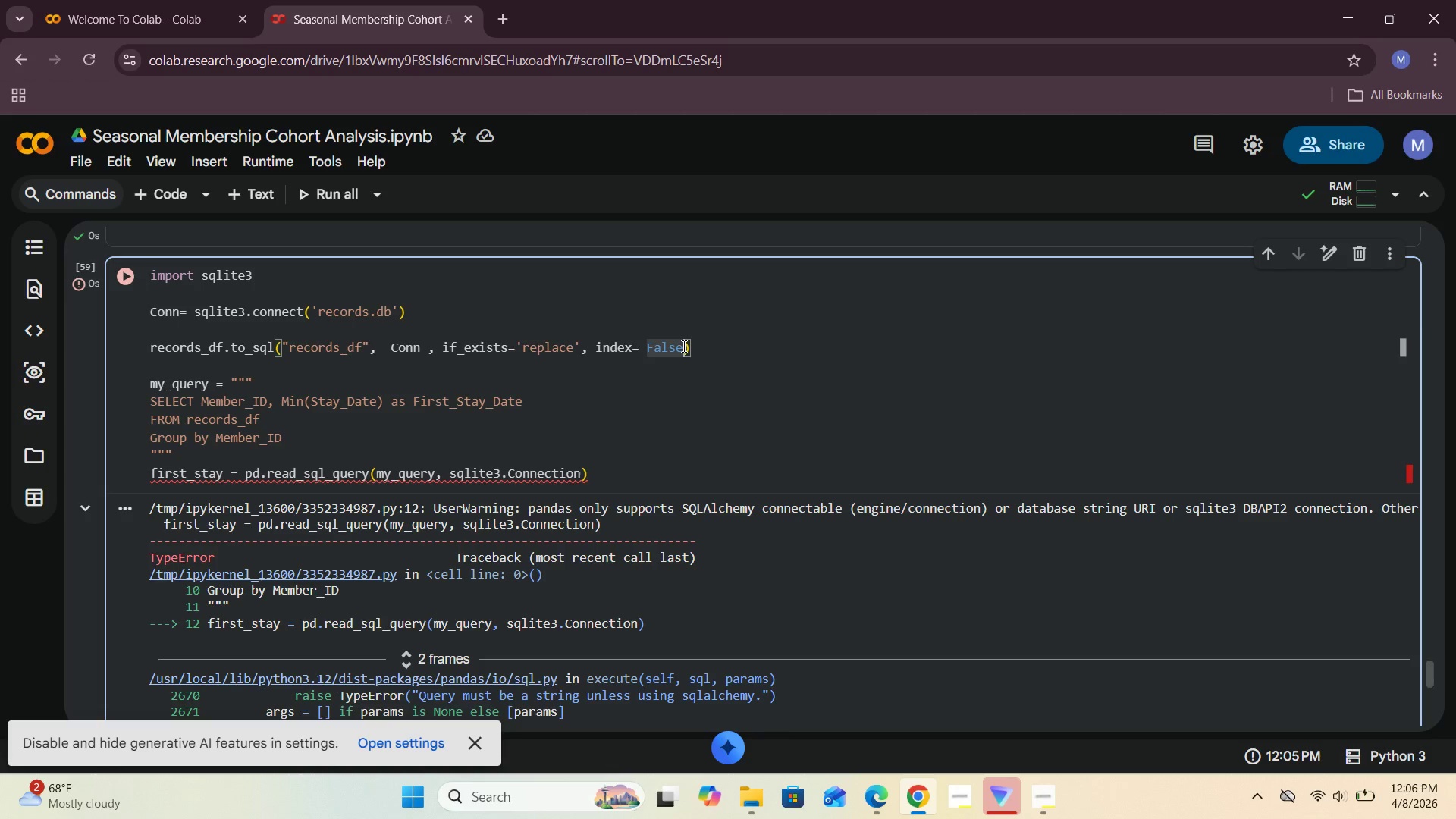 
hold_key(key=Backspace, duration=0.8)
 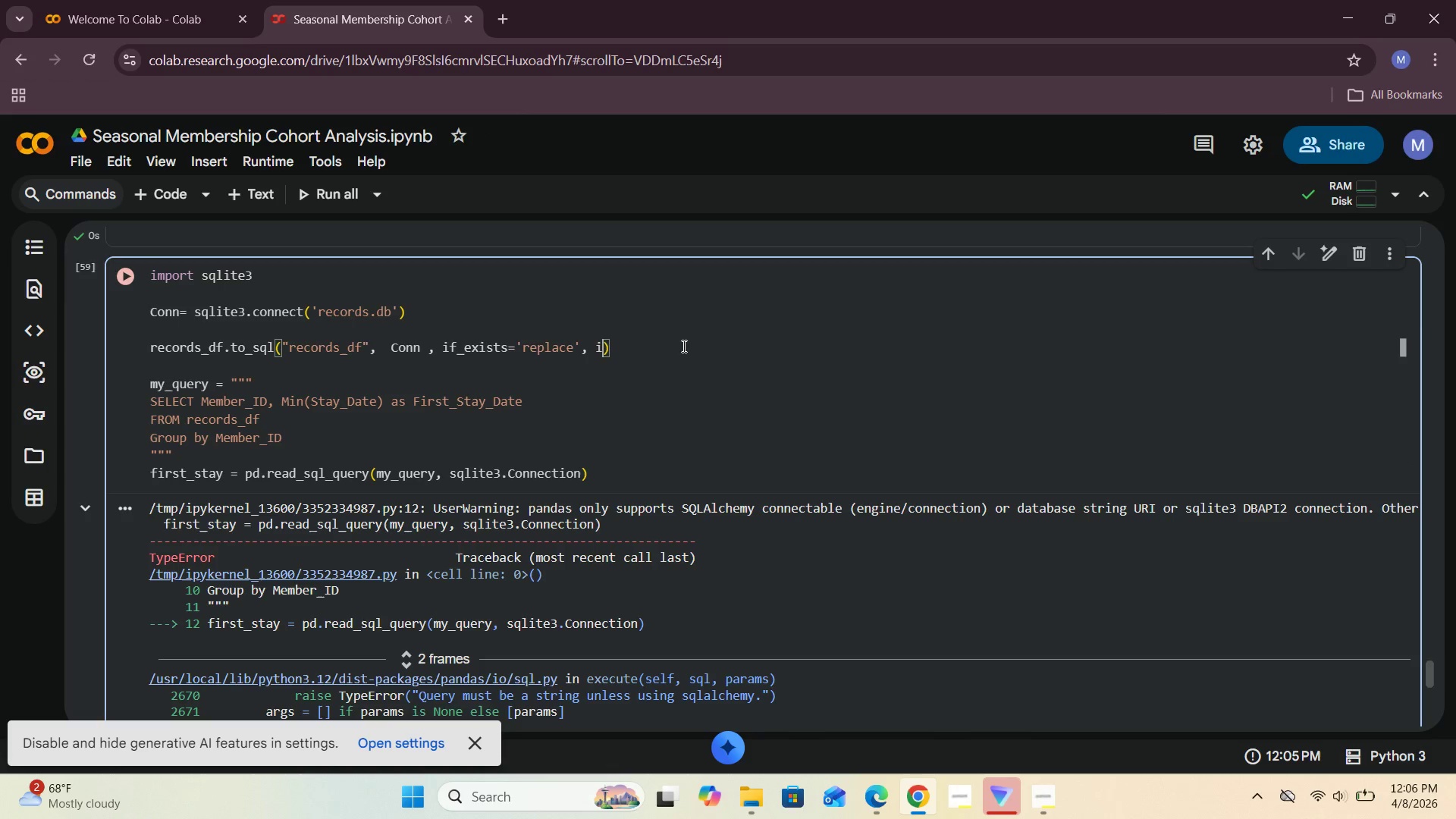 
key(Backspace)
 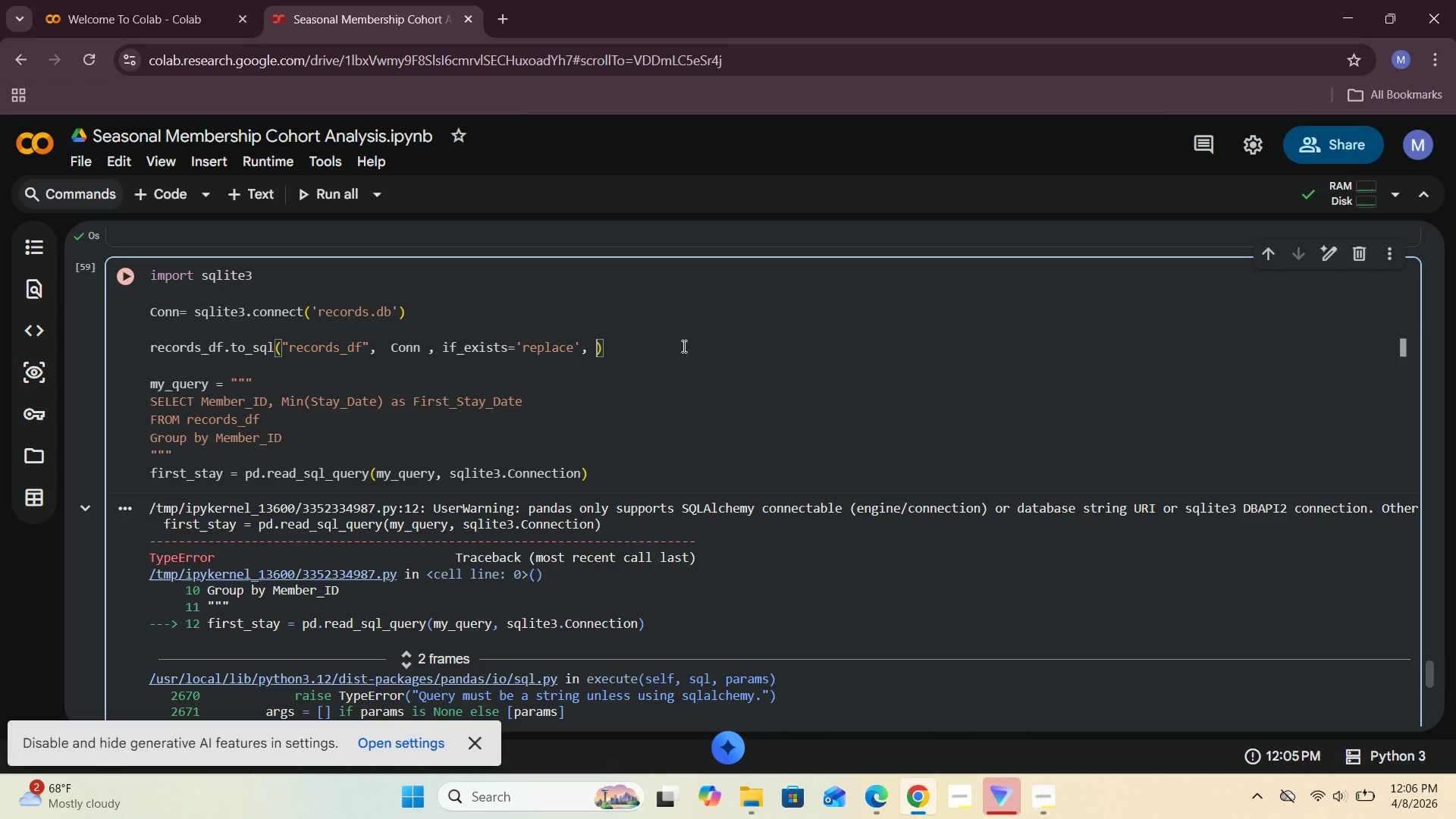 
key(Backspace)
 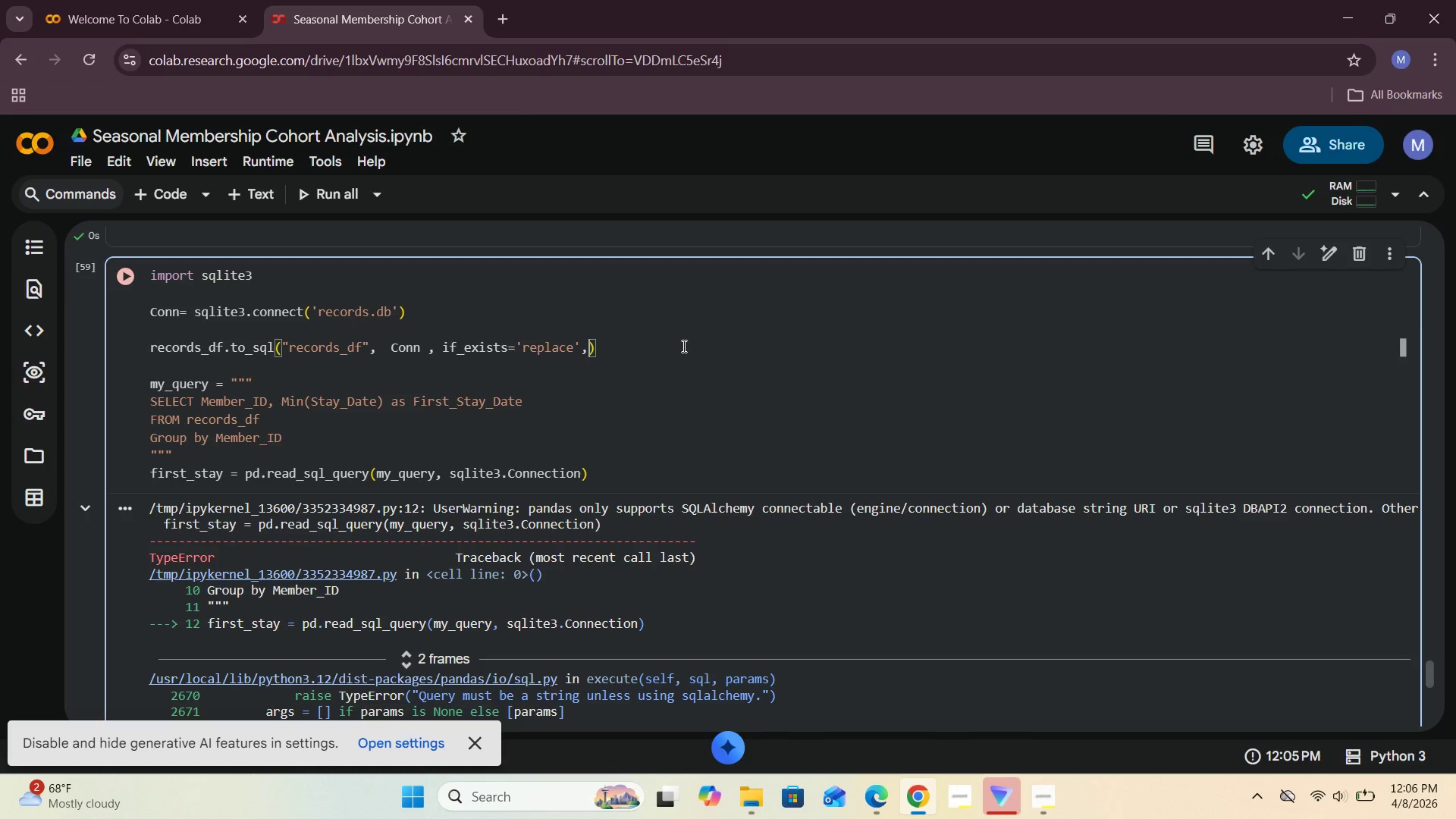 
key(Backspace)
 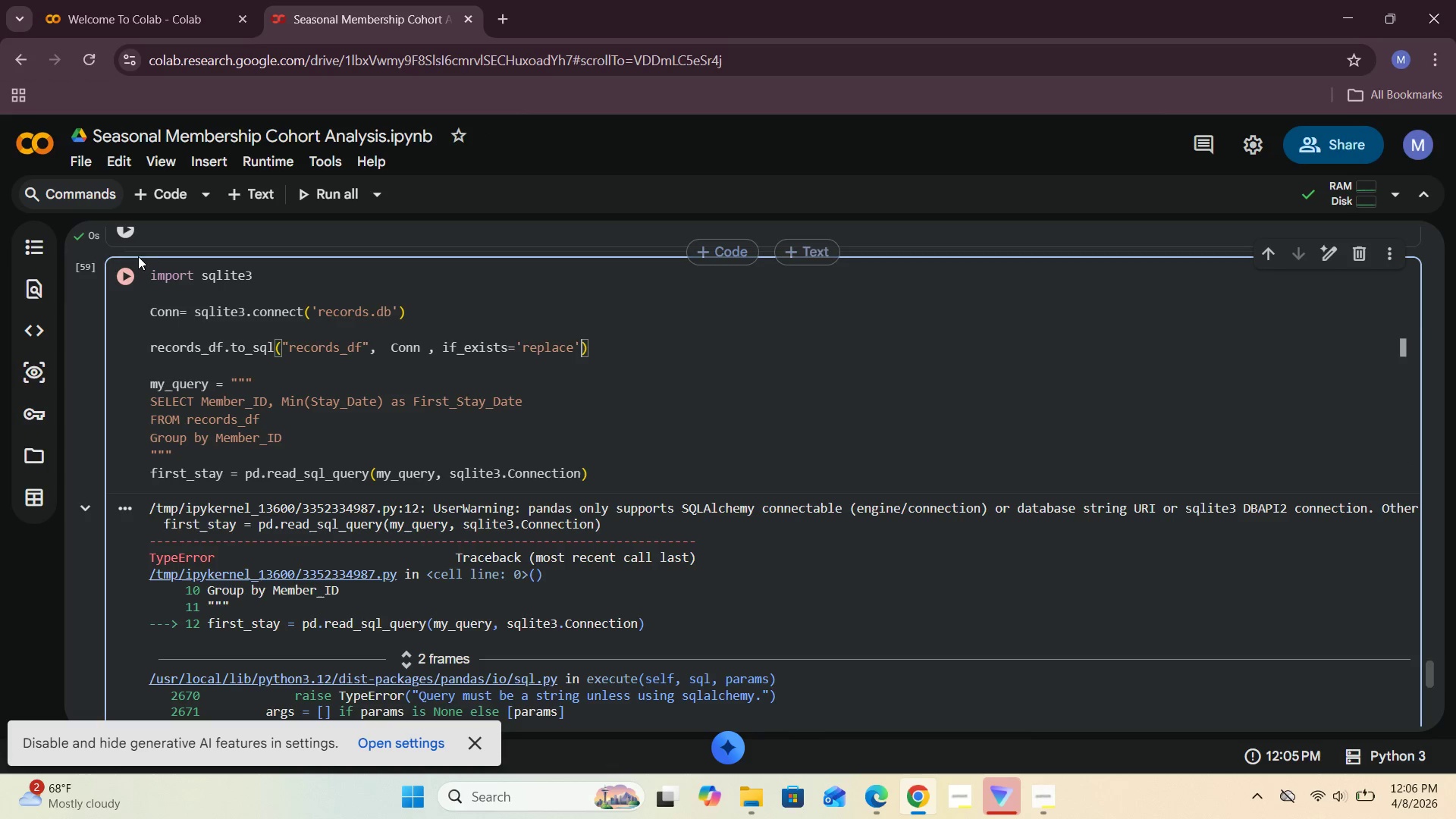 
left_click([128, 268])
 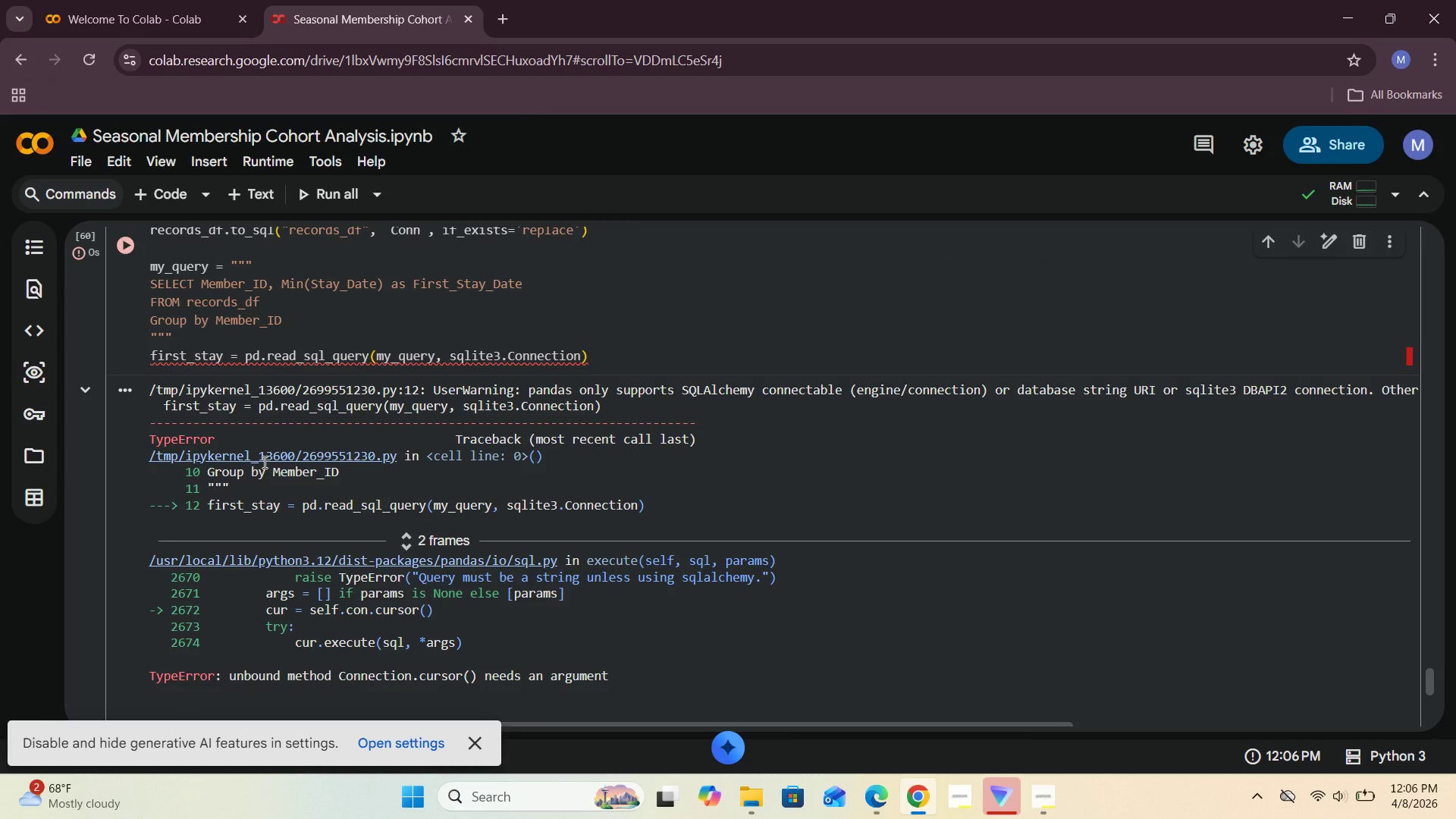 
wait(14.41)
 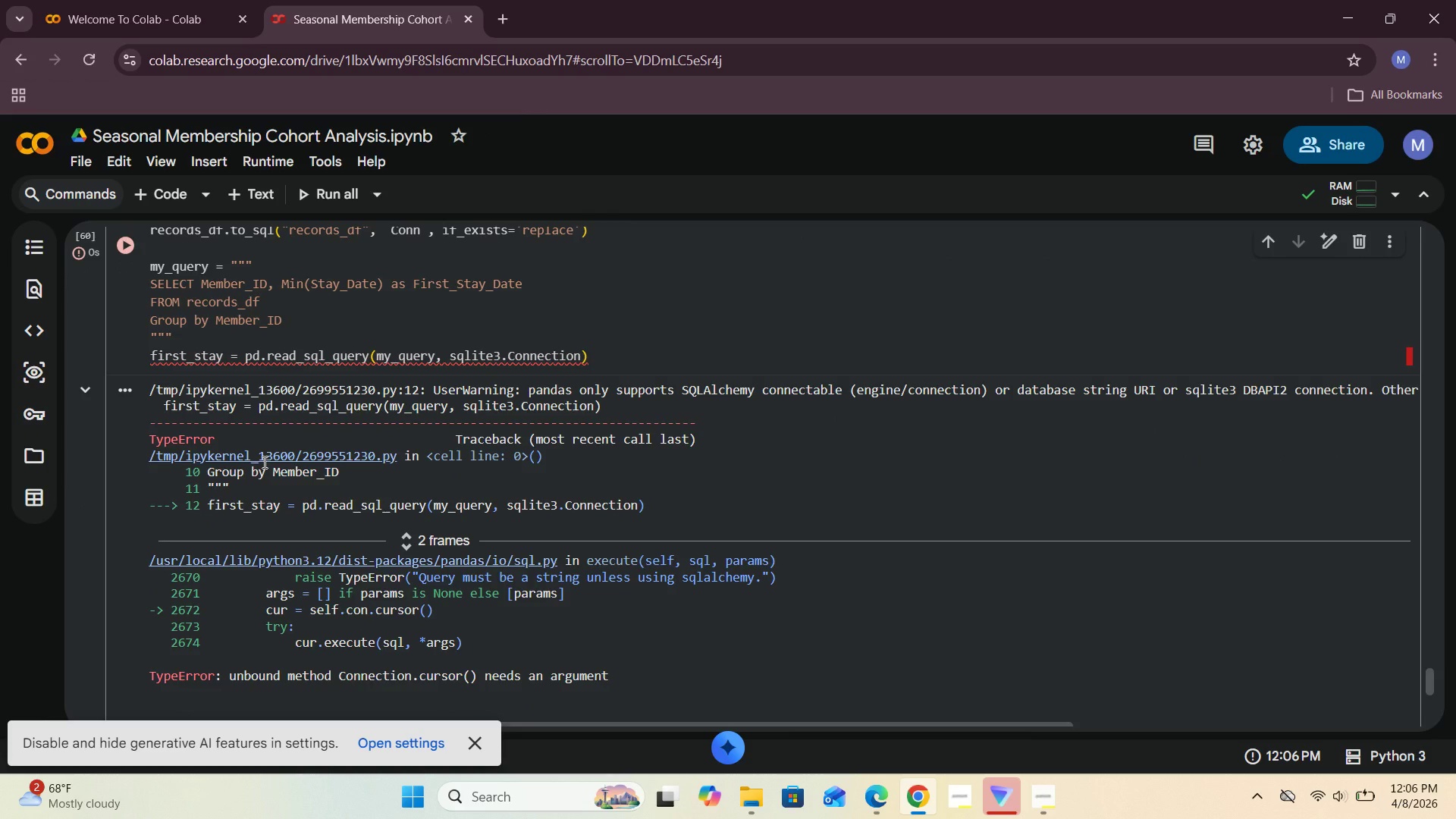 
left_click([506, 357])
 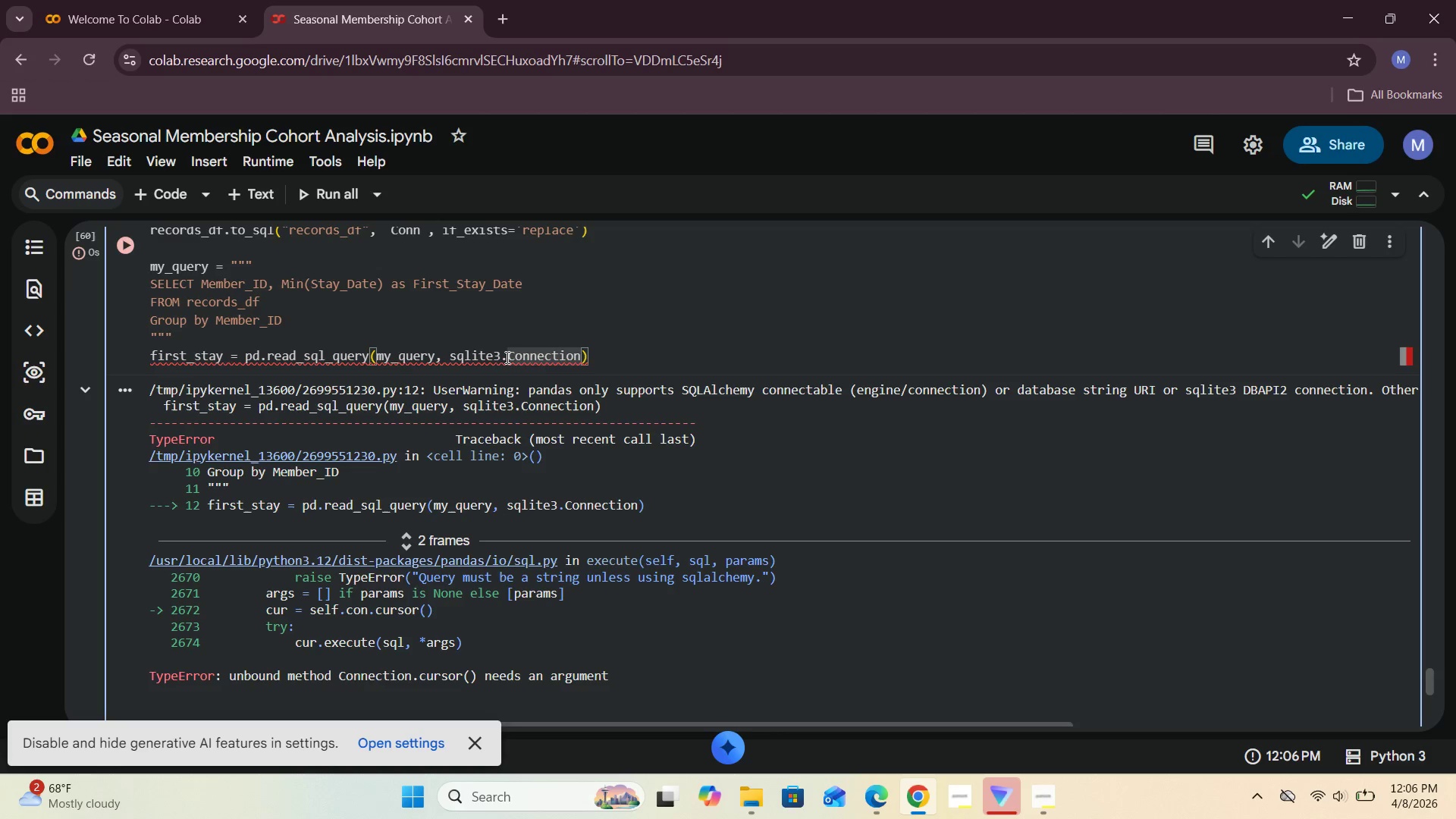 
key(Backspace)
 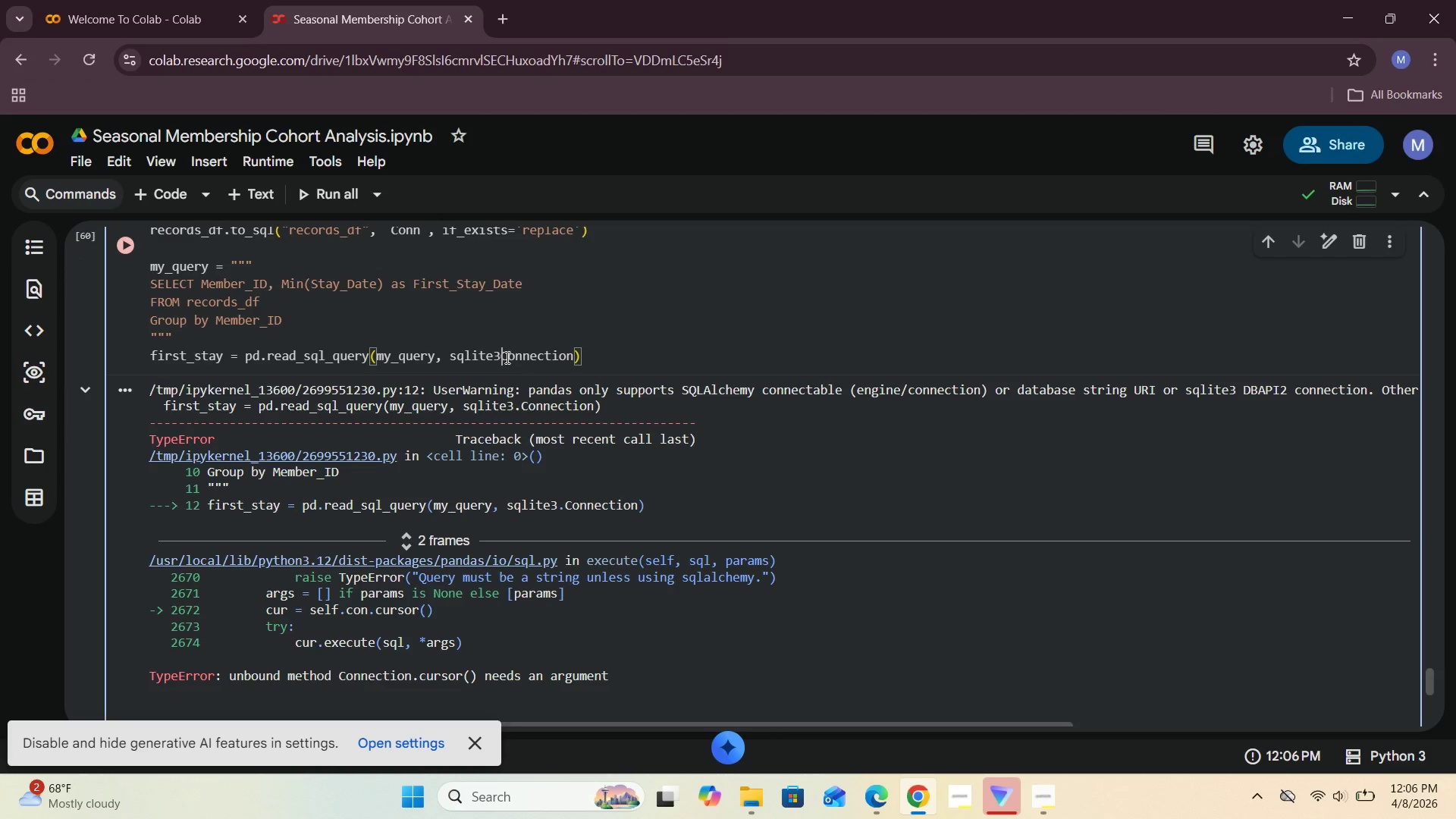 
key(Backspace)
 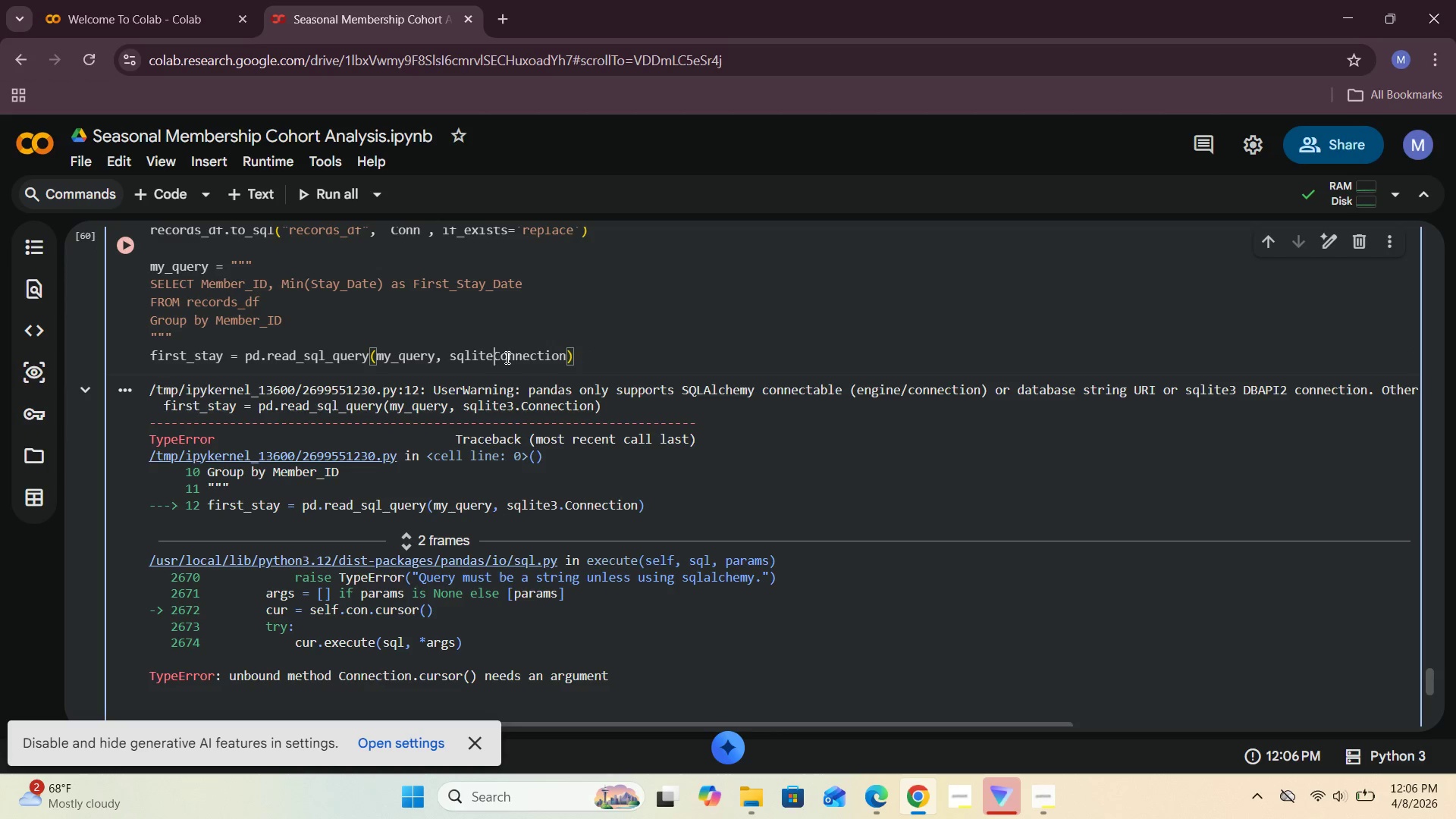 
key(Backspace)
 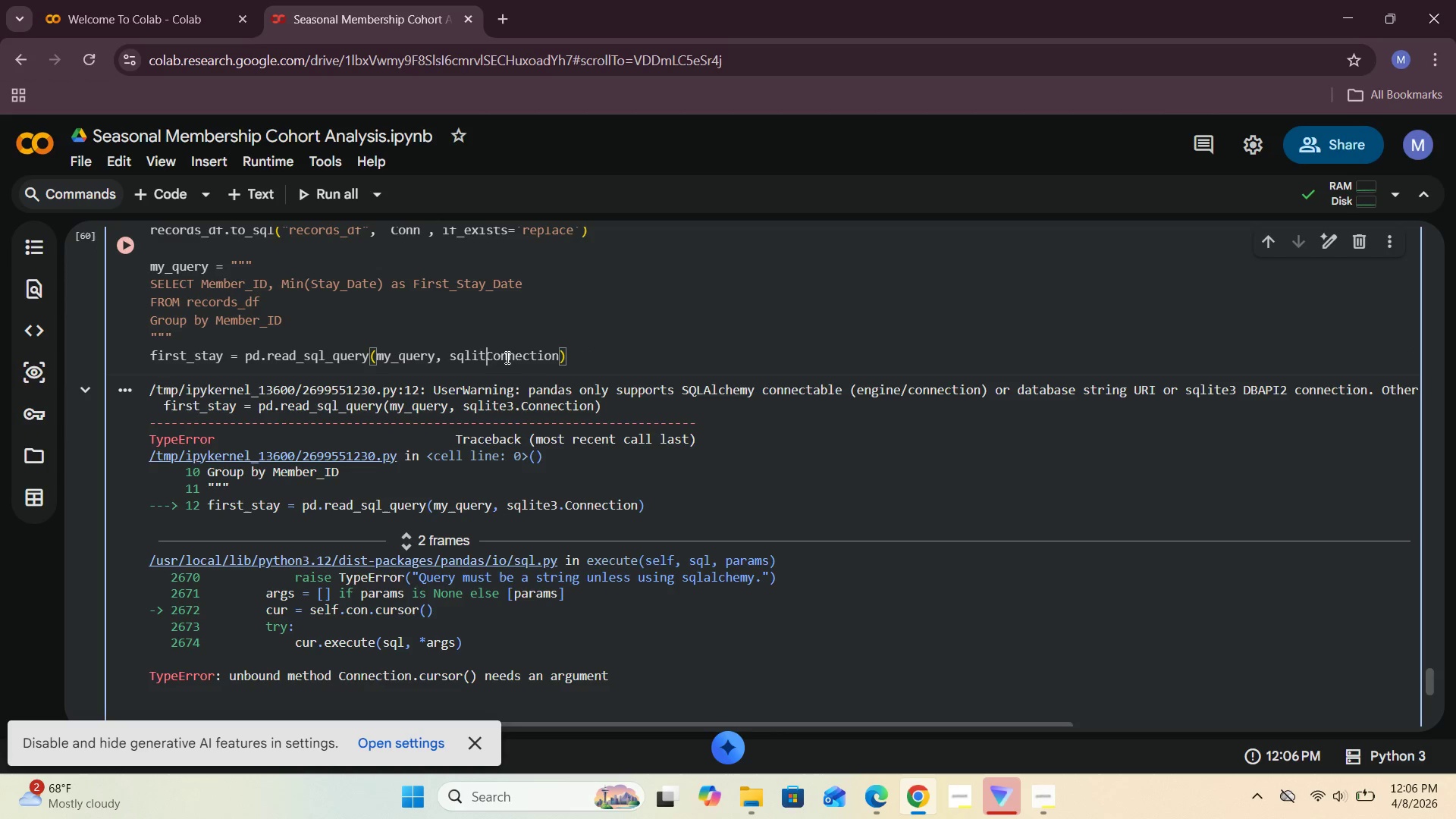 
key(Backspace)
 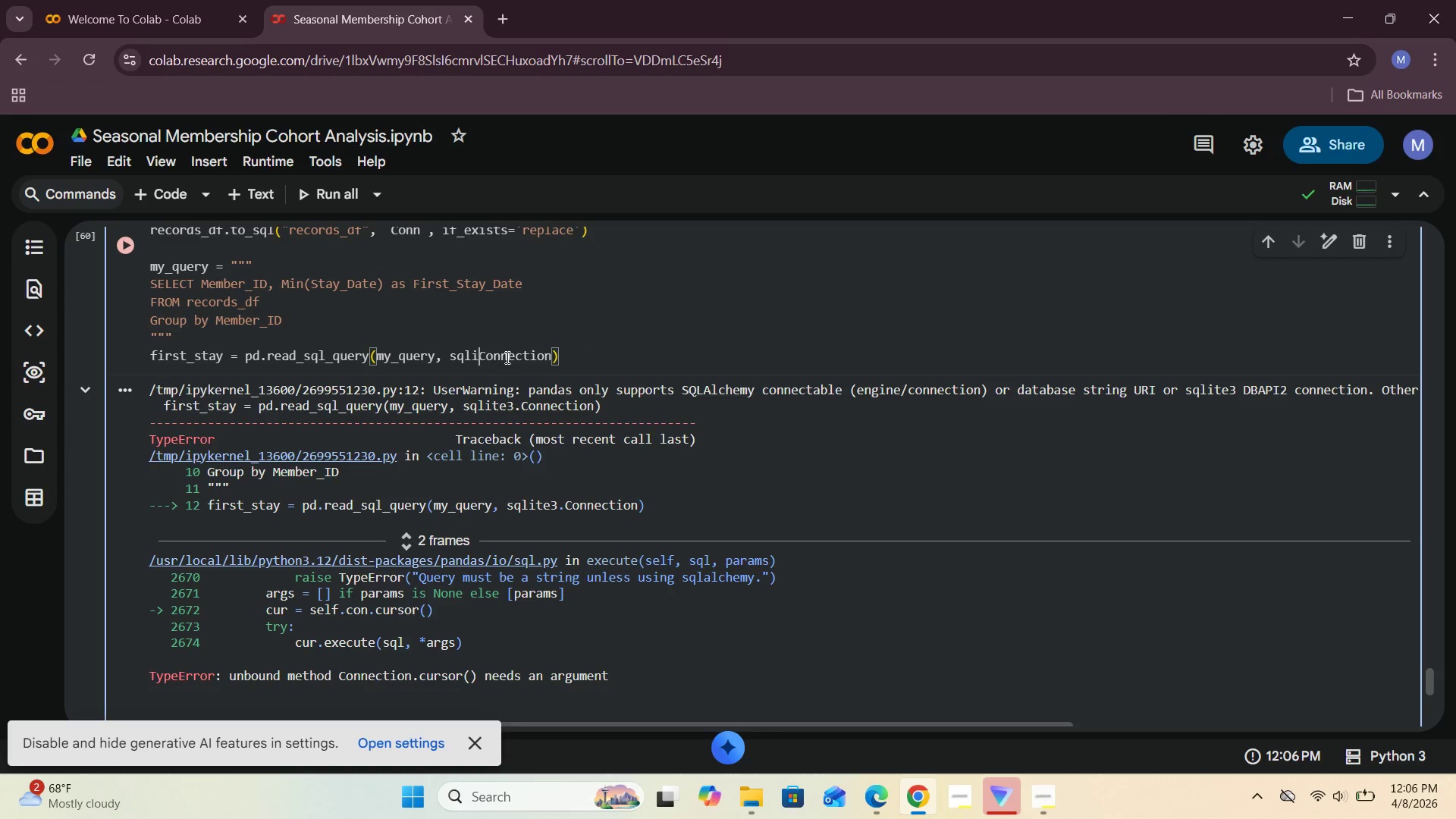 
key(Backspace)
 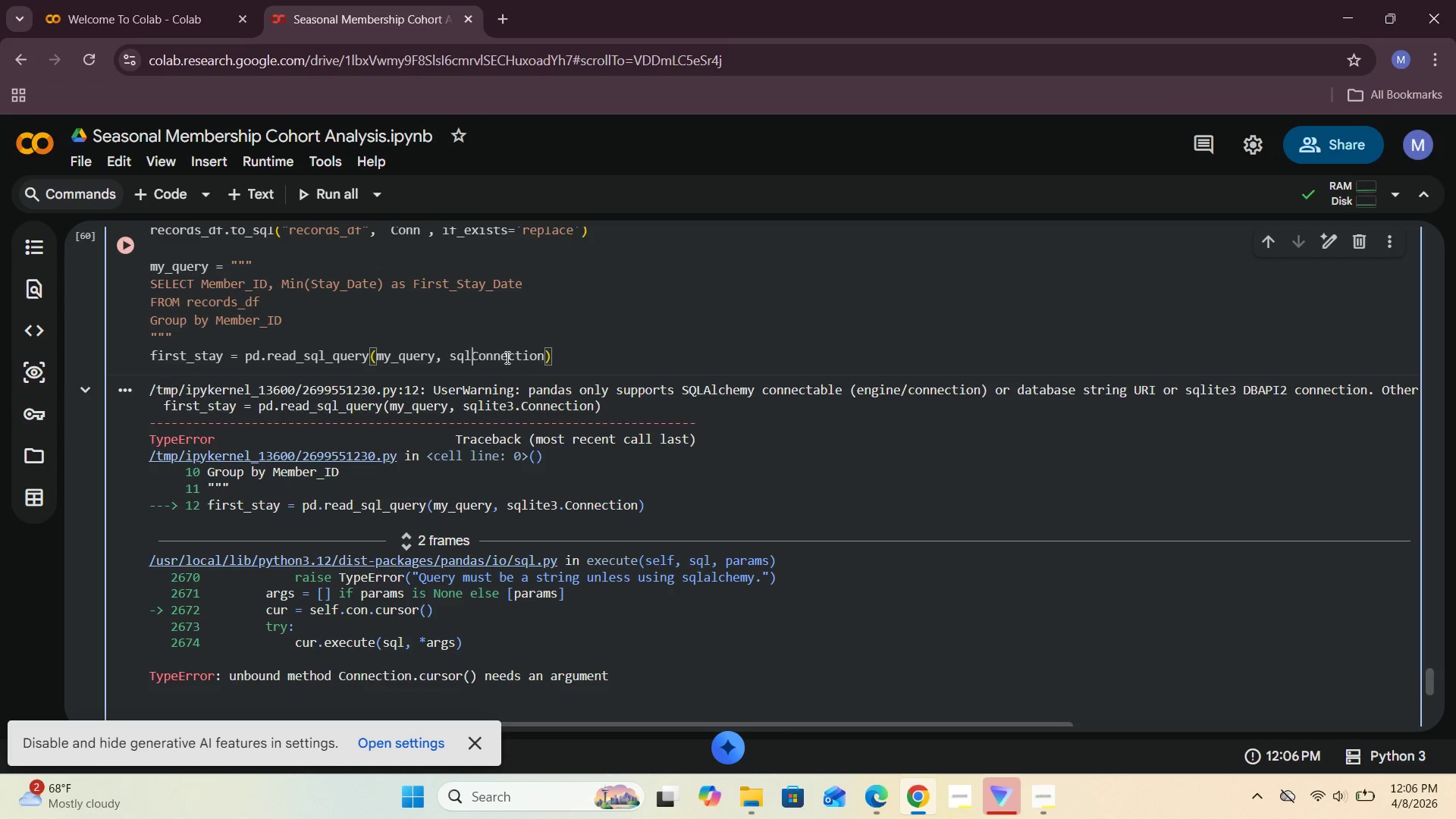 
key(Backspace)
 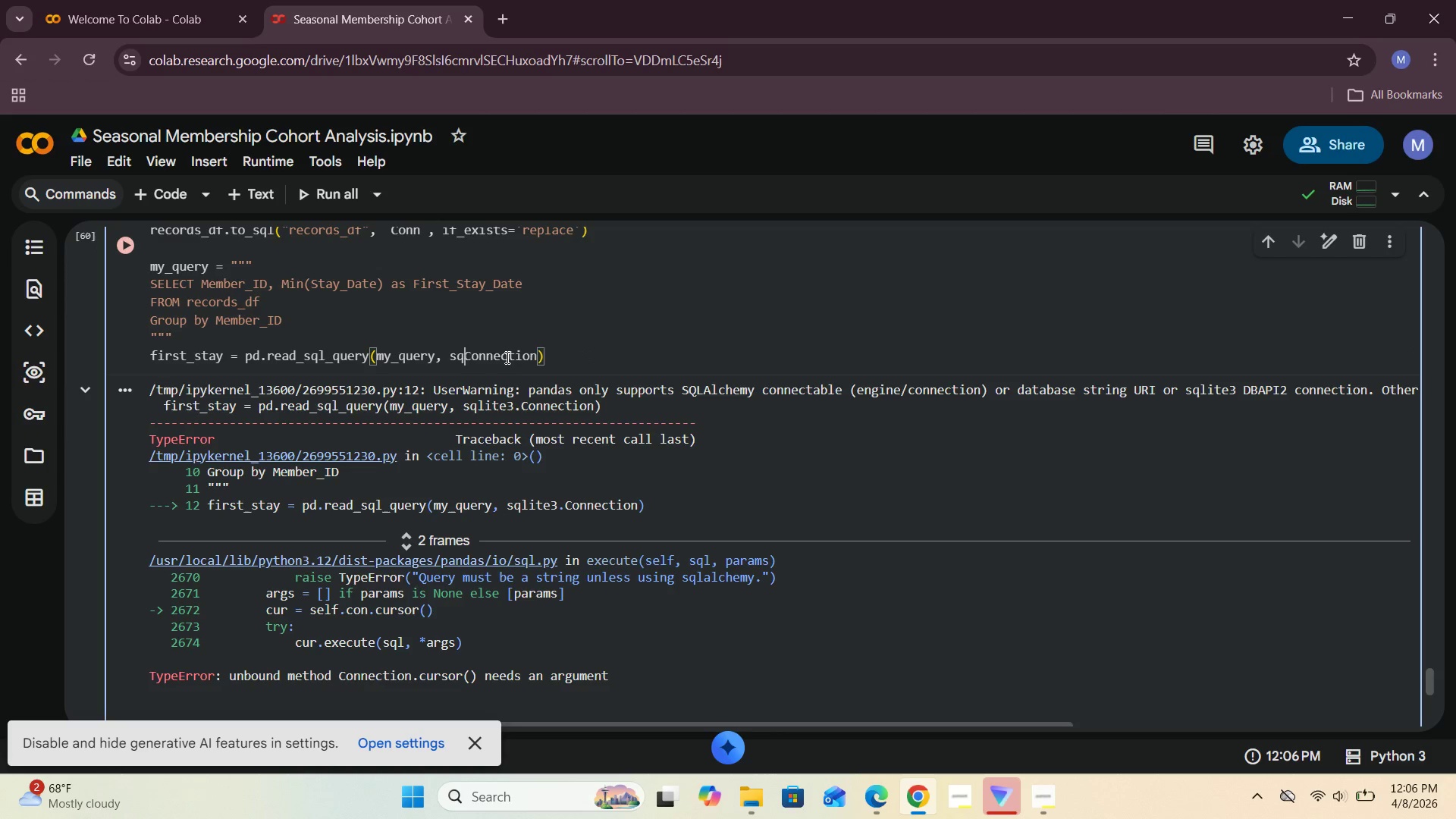 
key(Backspace)
 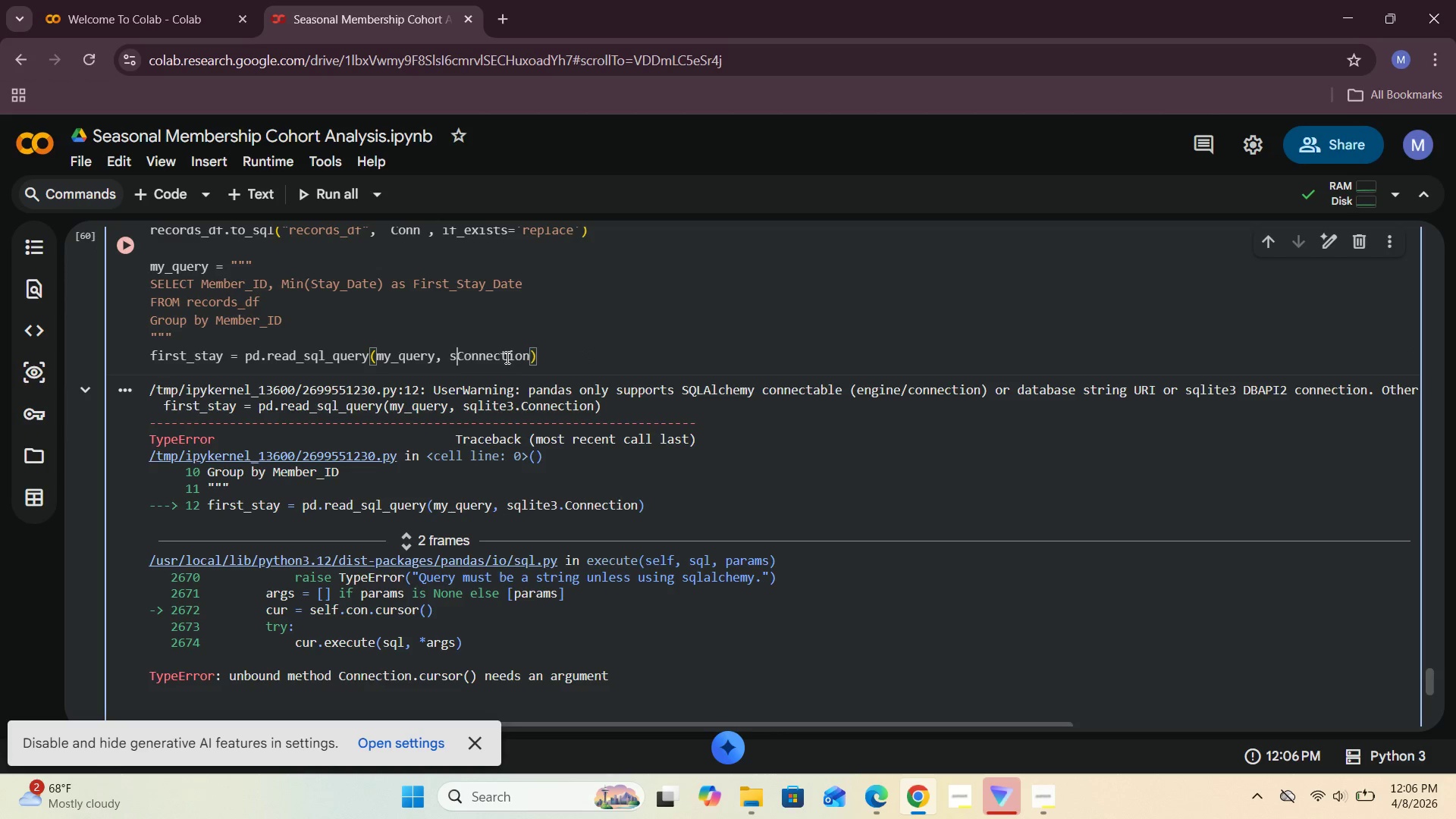 
key(Backspace)
 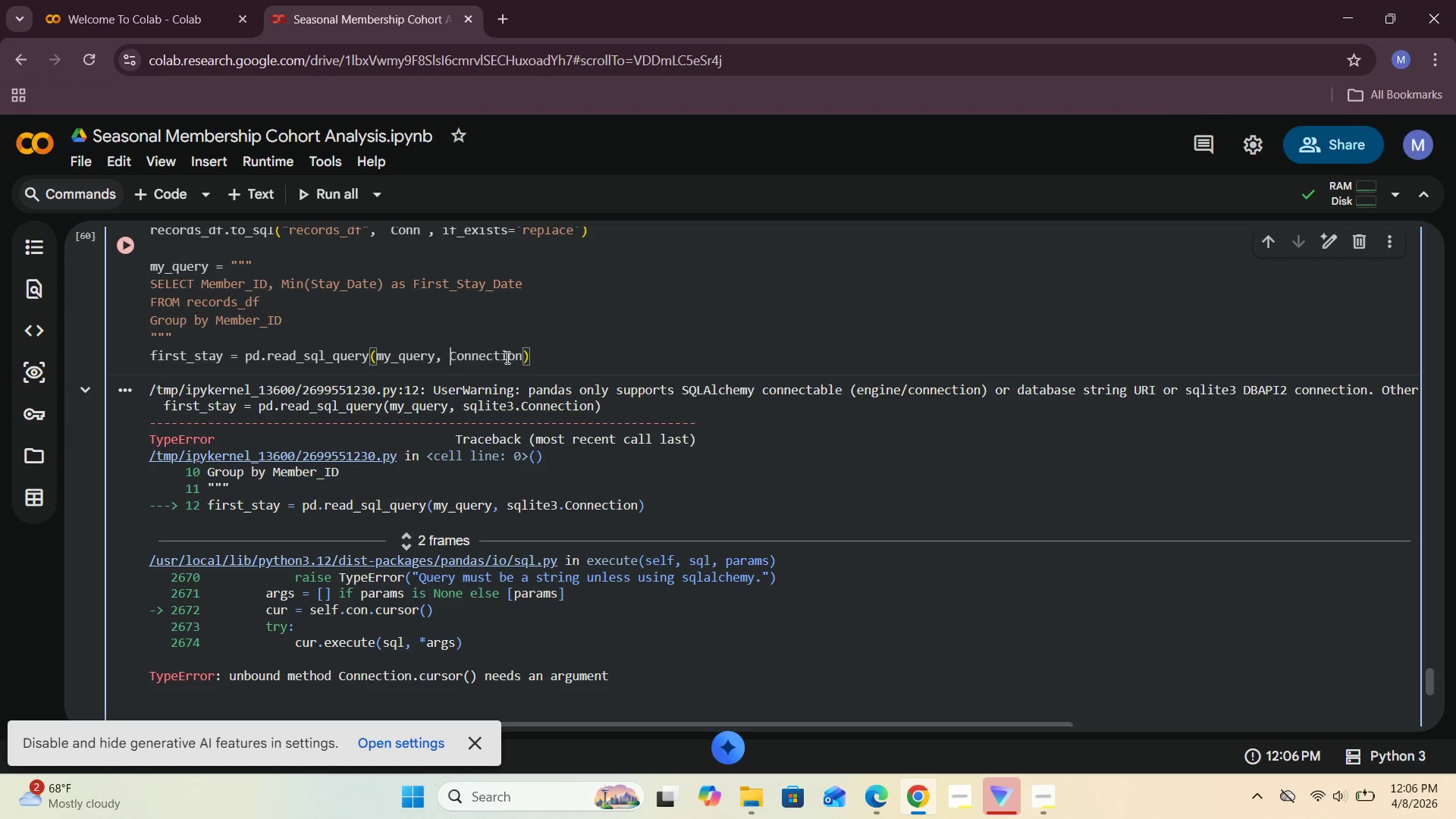 
key(Backspace)
 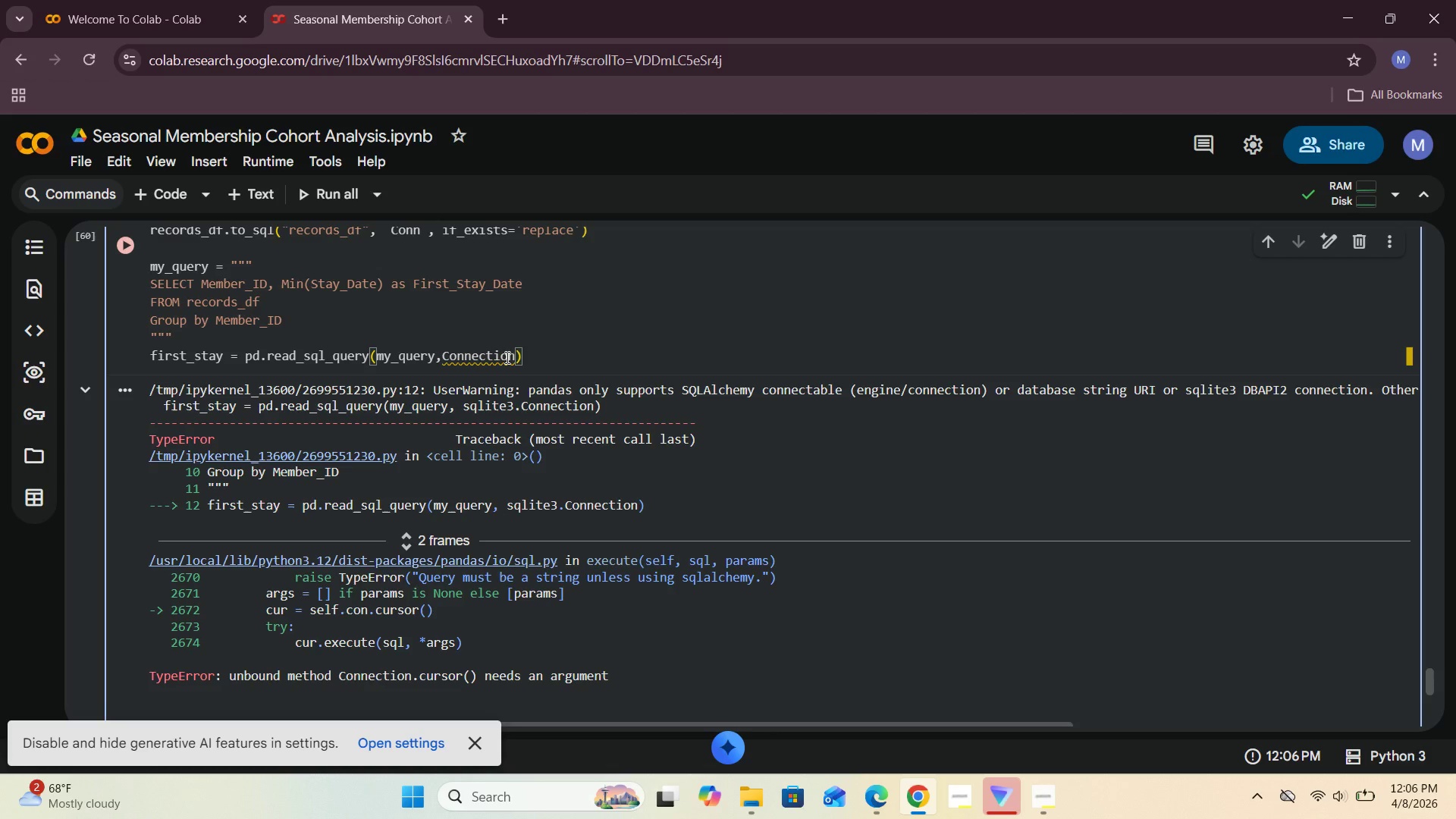 
key(Space)
 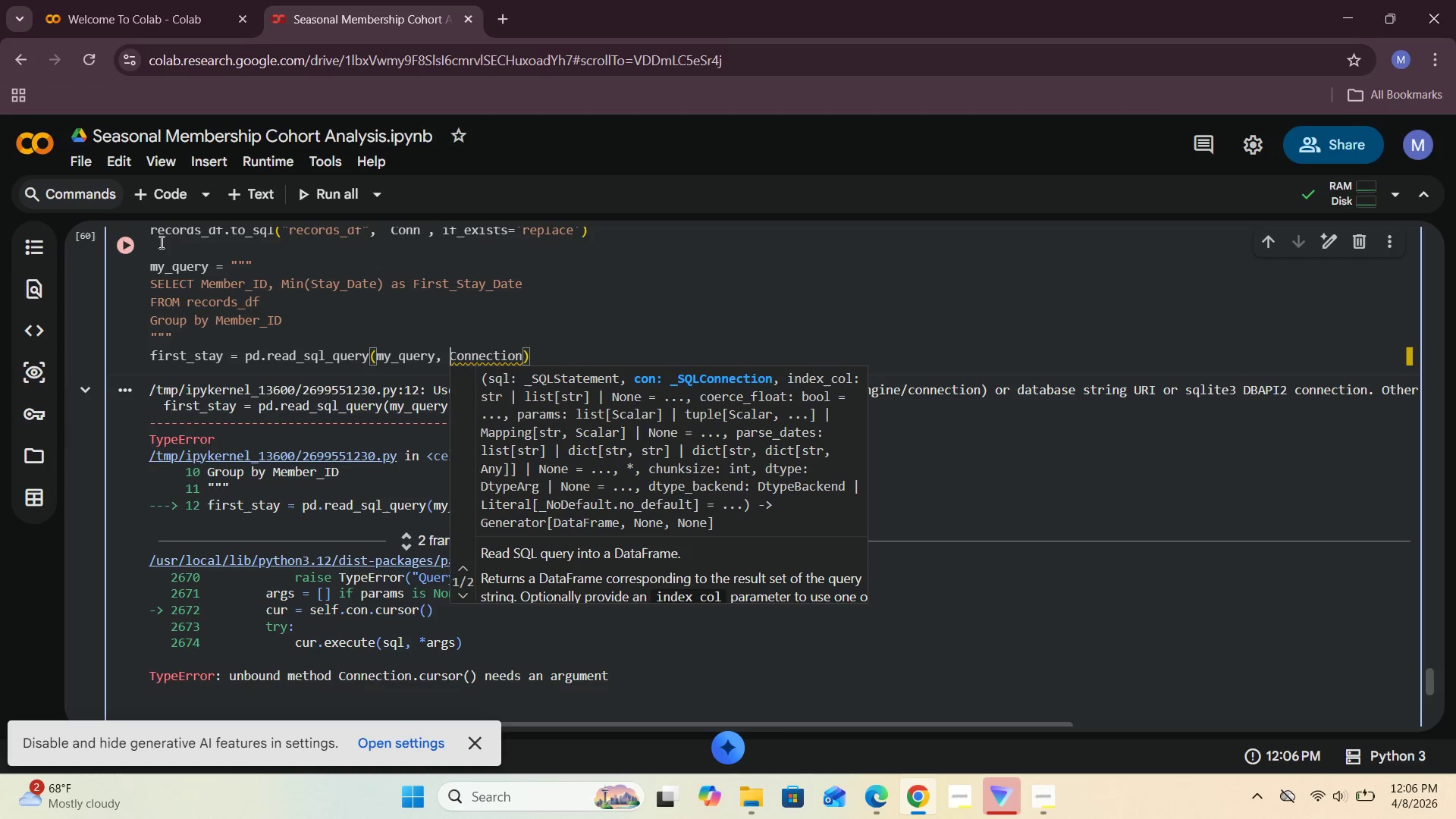 
left_click([123, 247])
 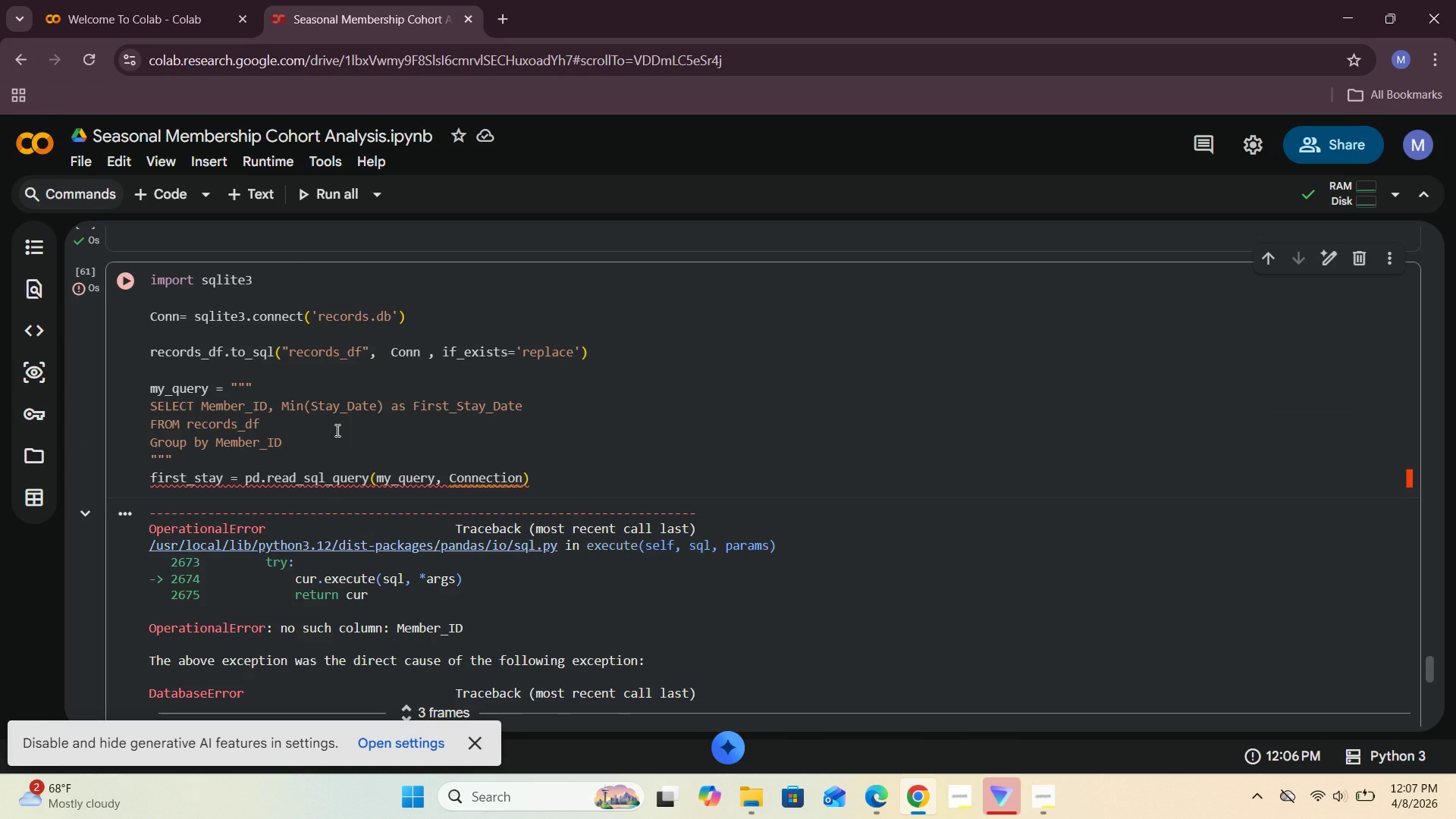 
wait(50.5)
 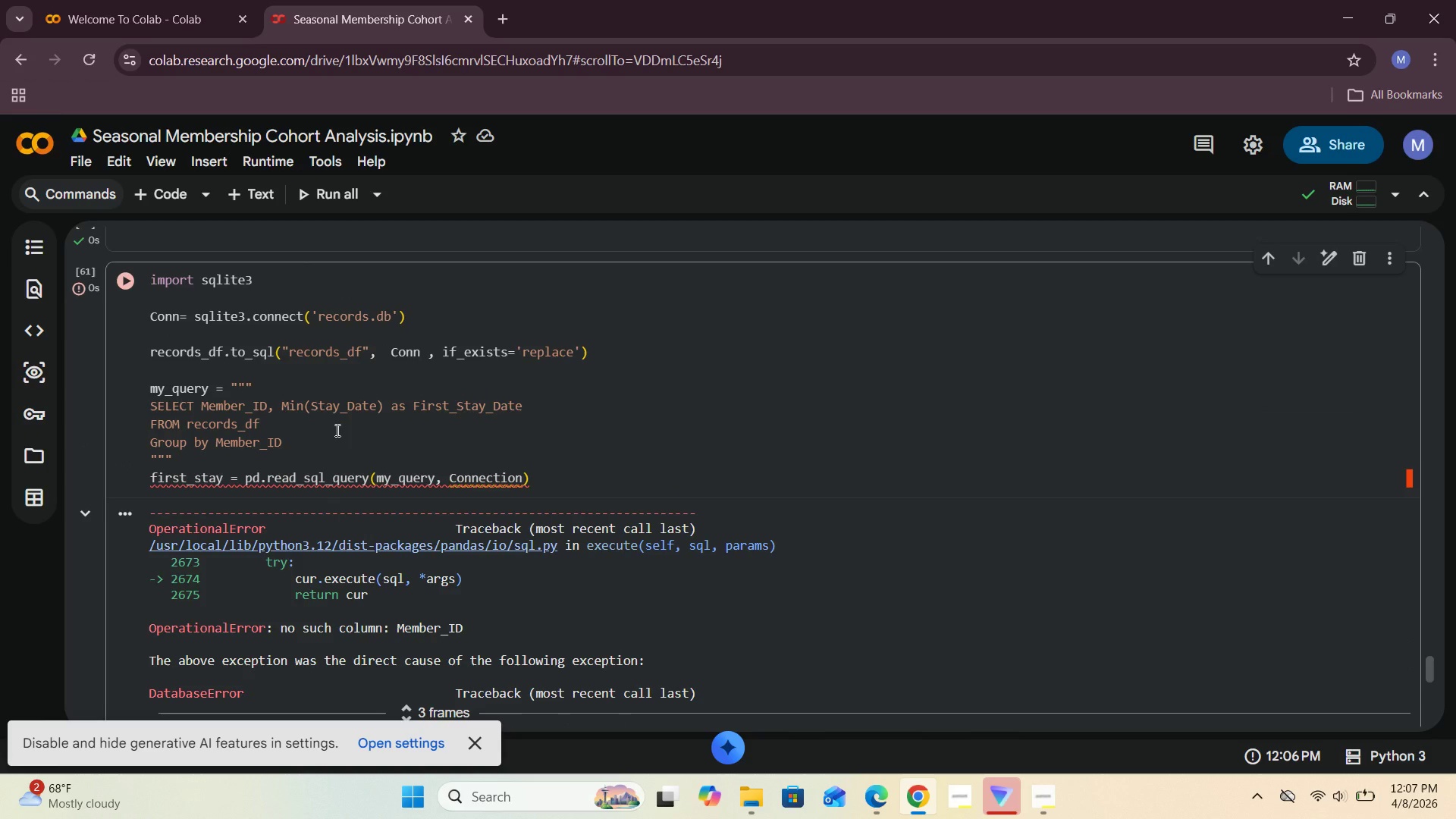 
left_click([125, 272])
 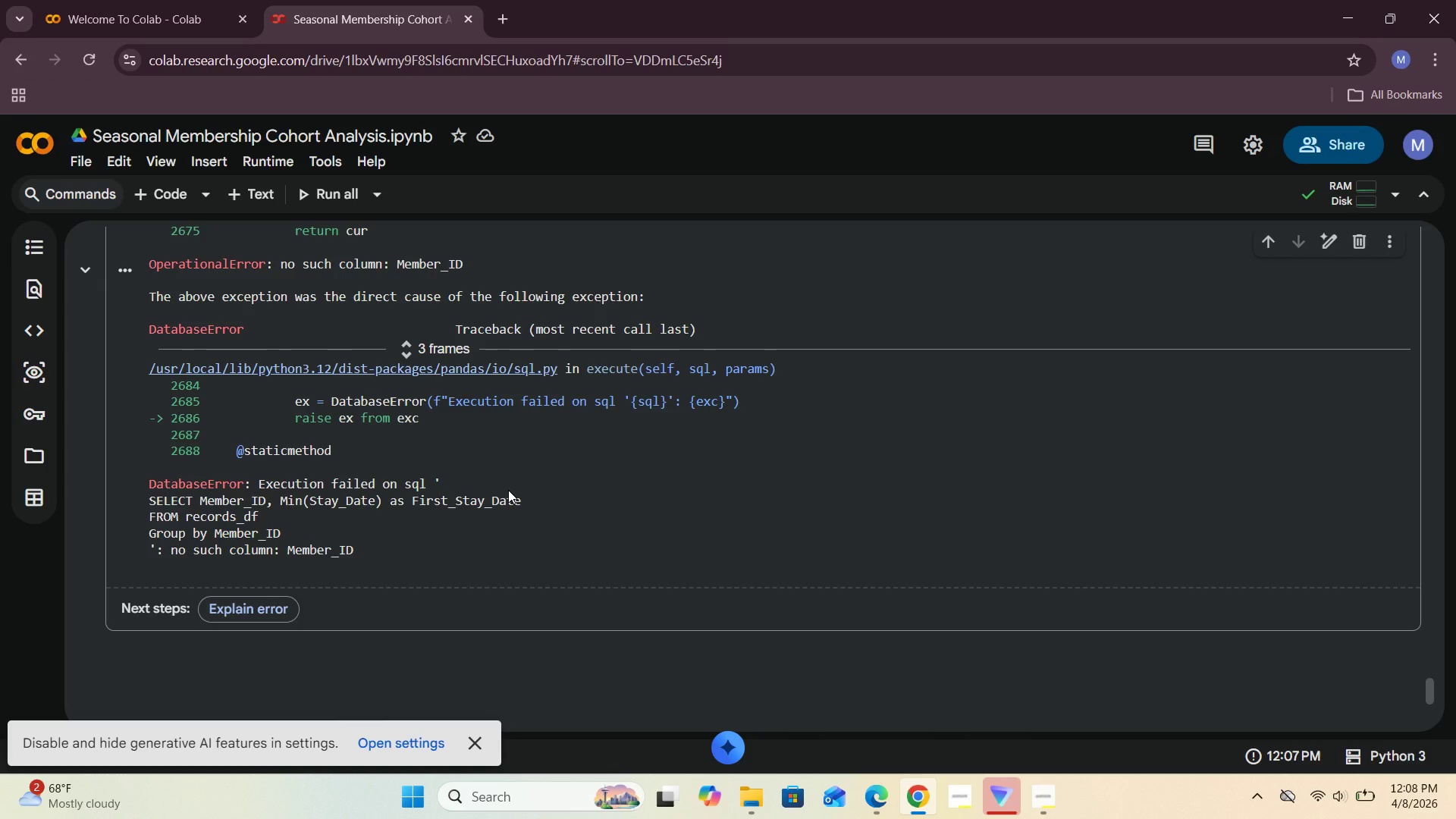 
wait(56.61)
 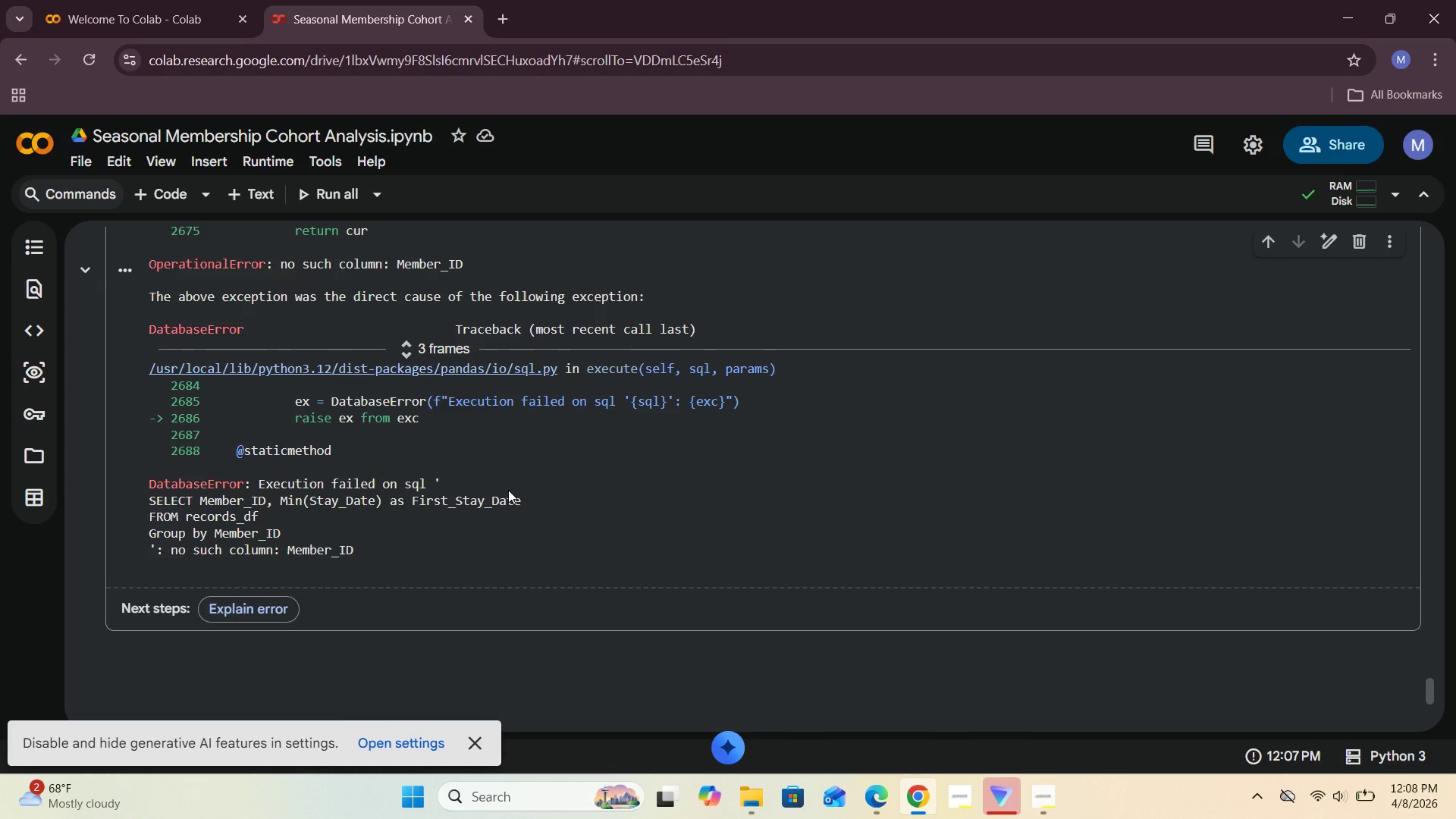 
left_click([268, 438])
 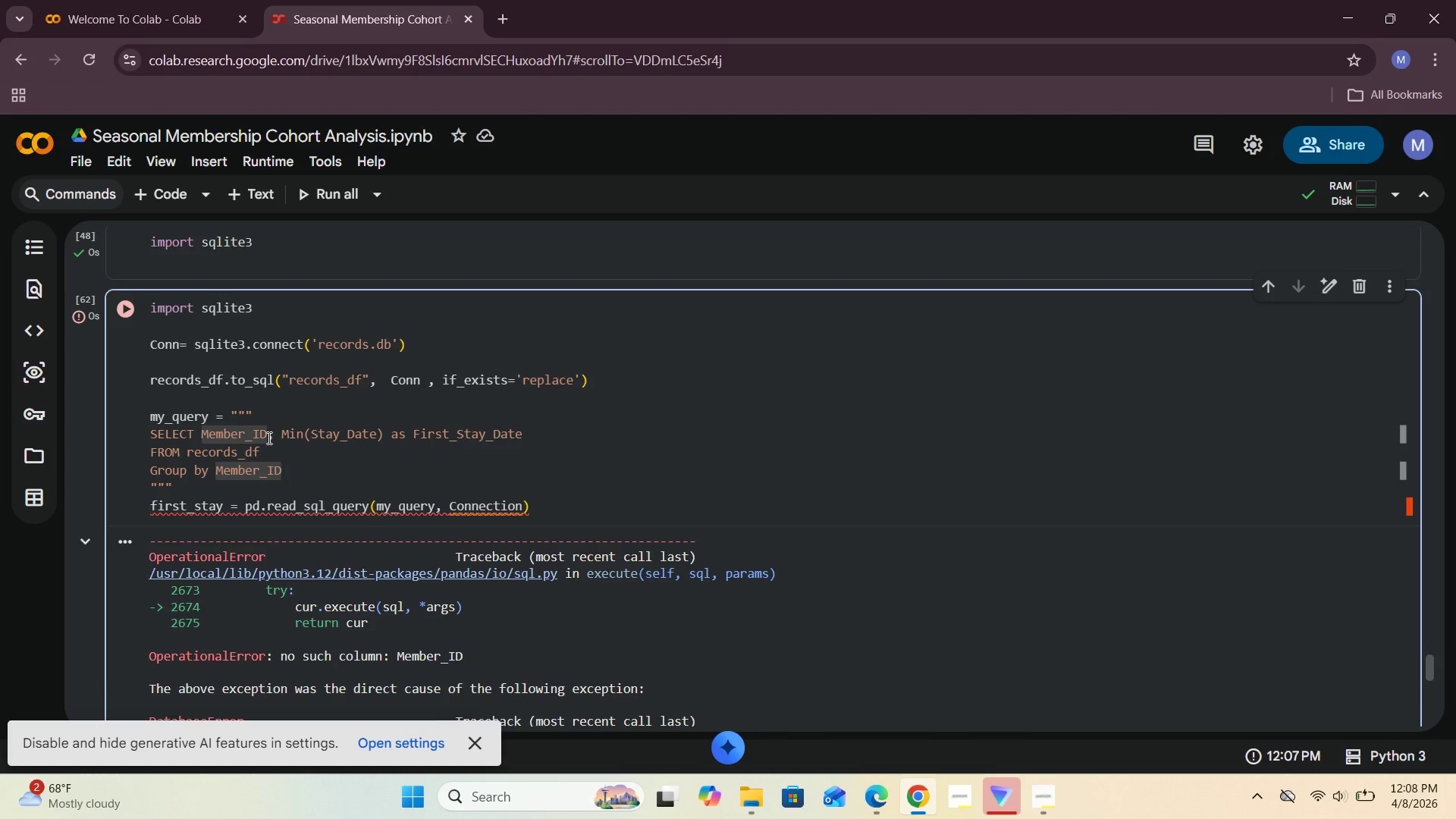 
key(Shift+Quote)
 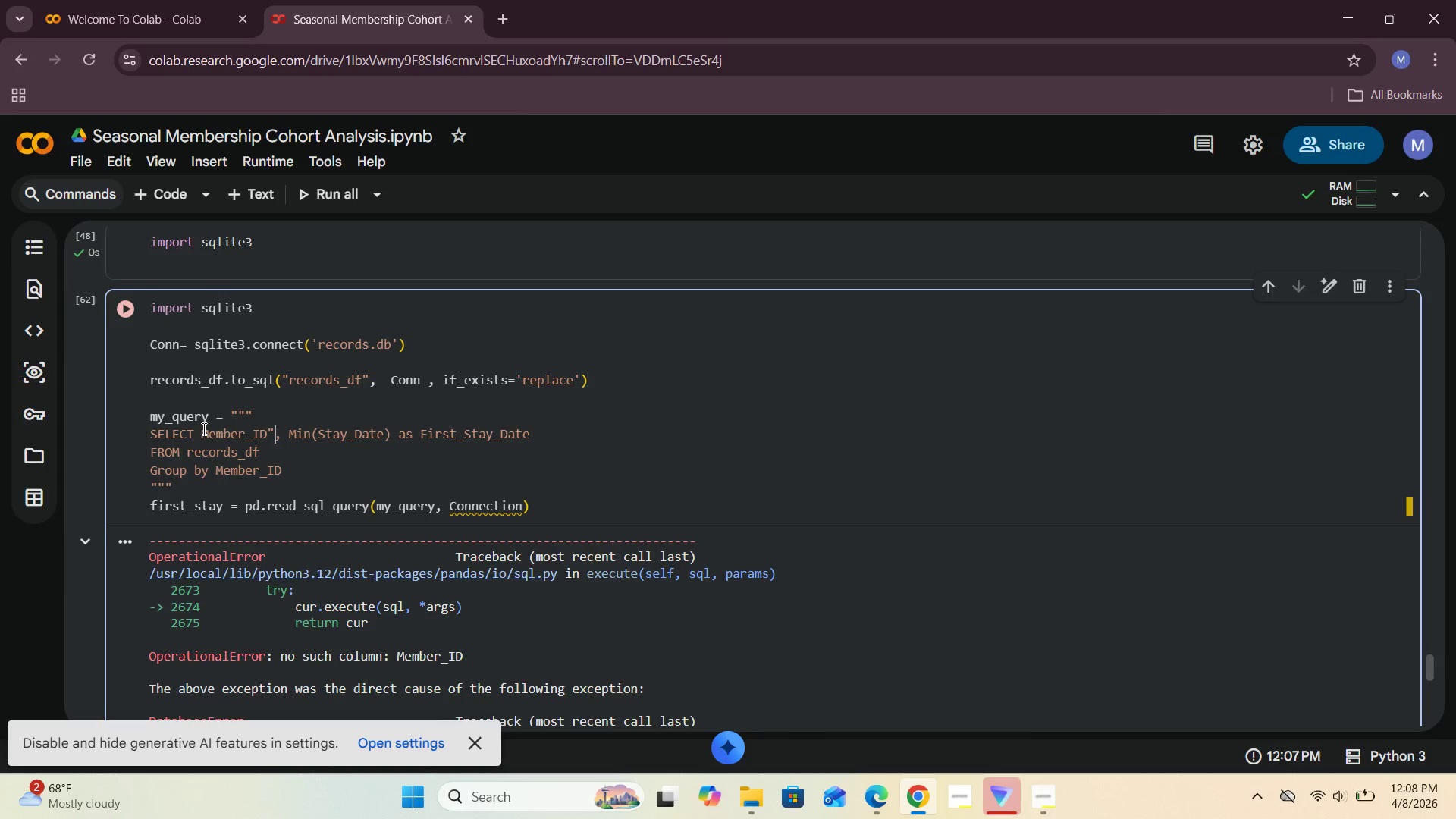 
left_click([199, 432])
 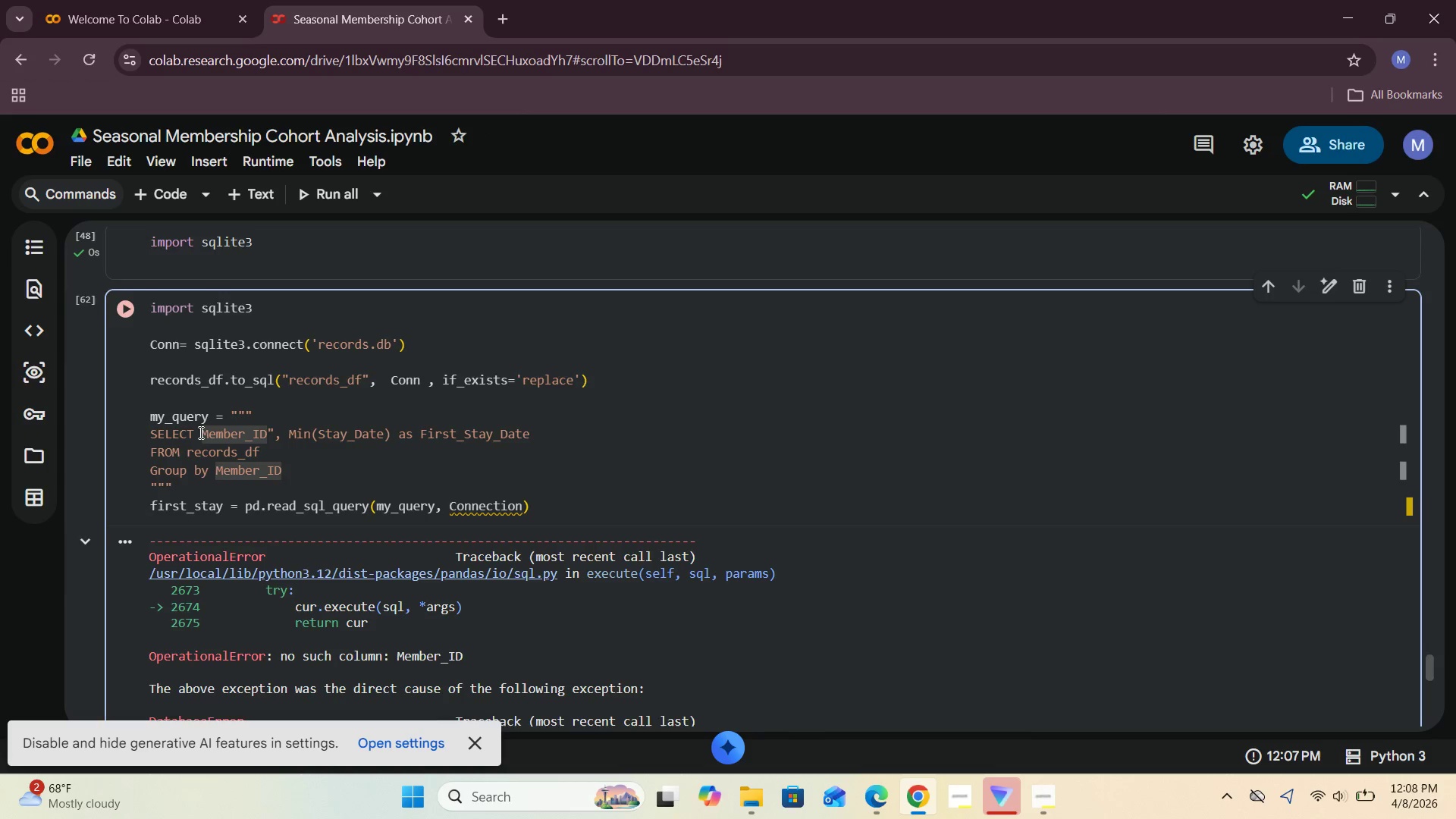 
key(Shift+ShiftRight)
 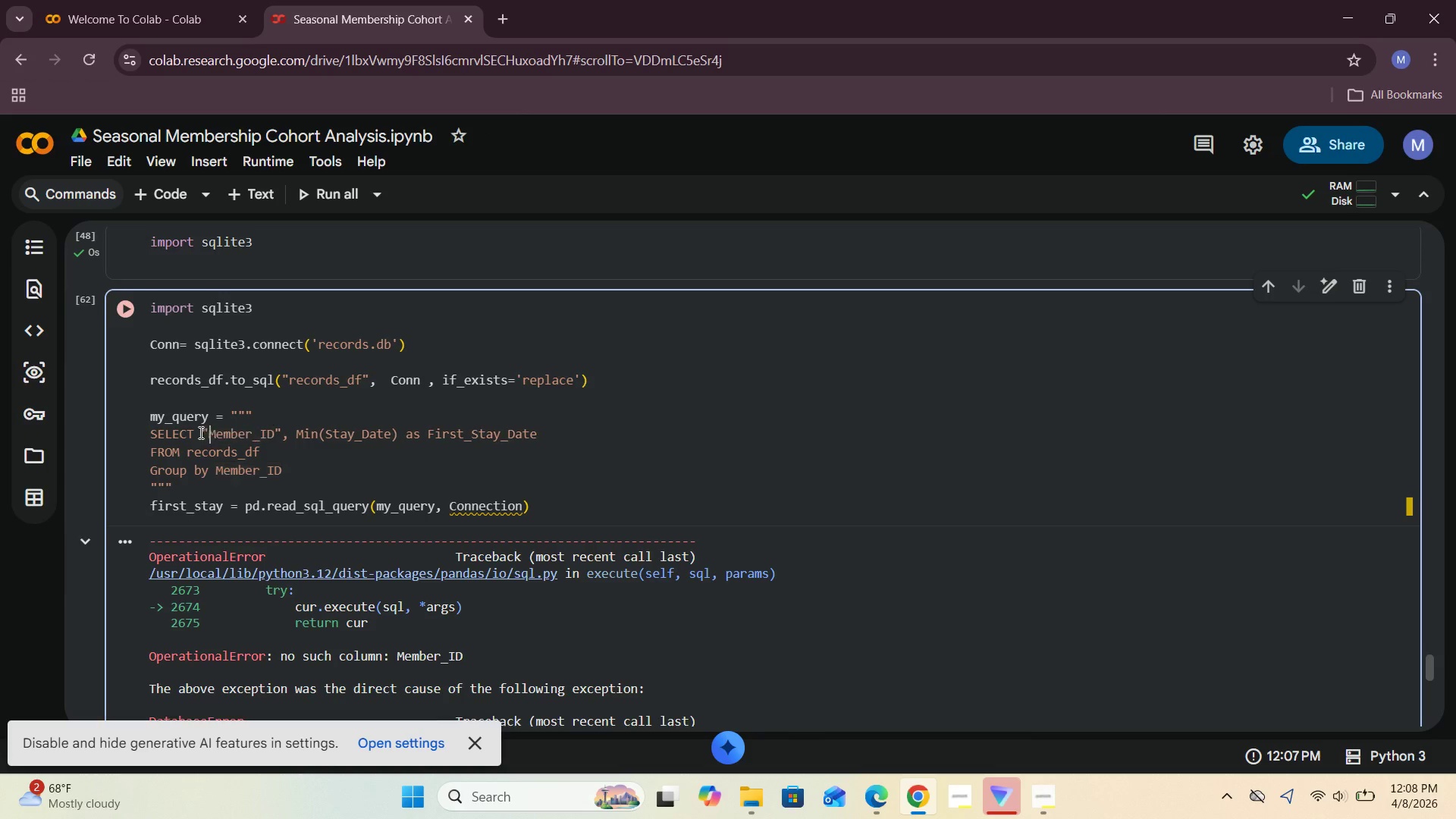 
key(Shift+Quote)
 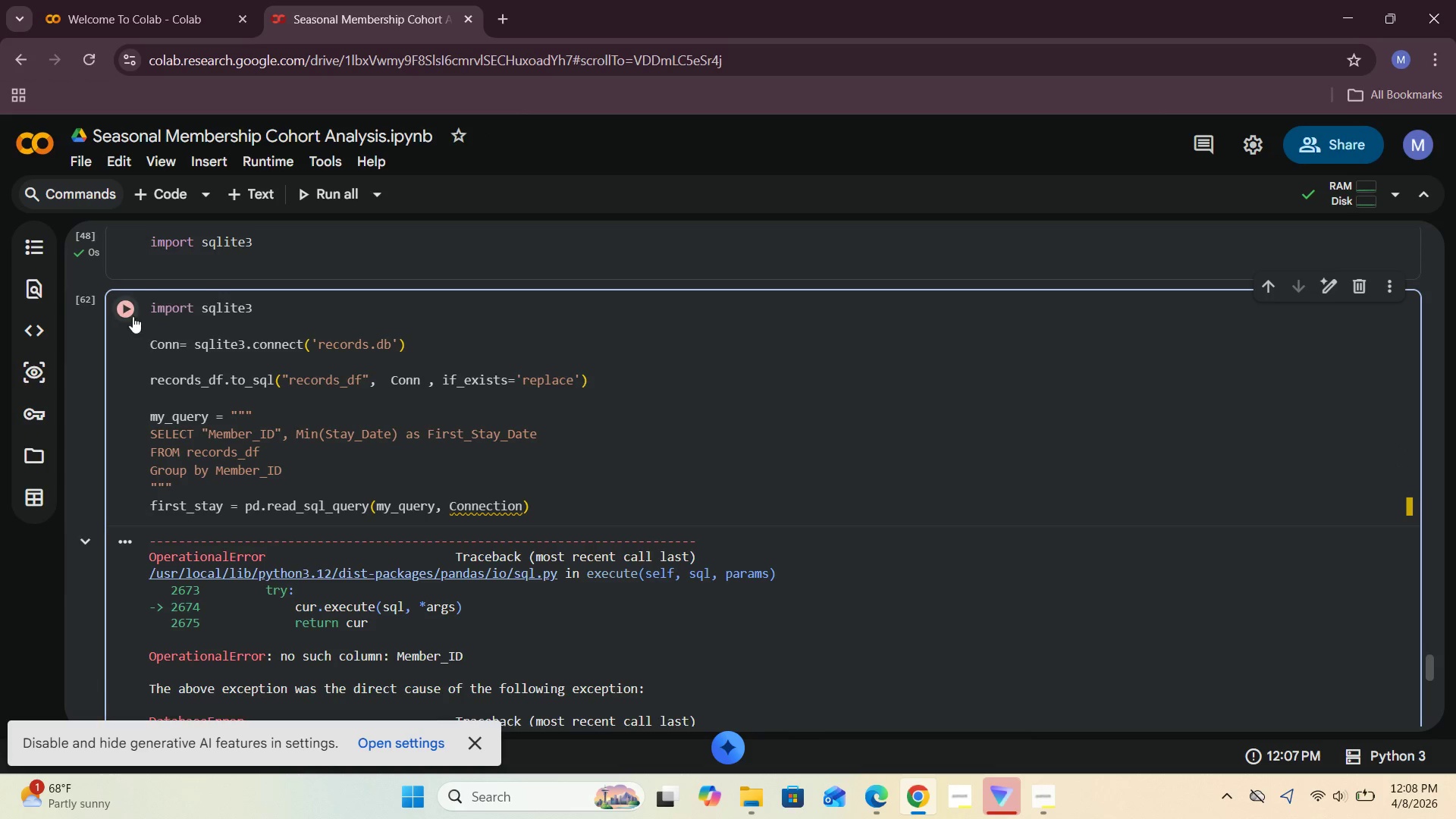 
left_click([124, 304])
 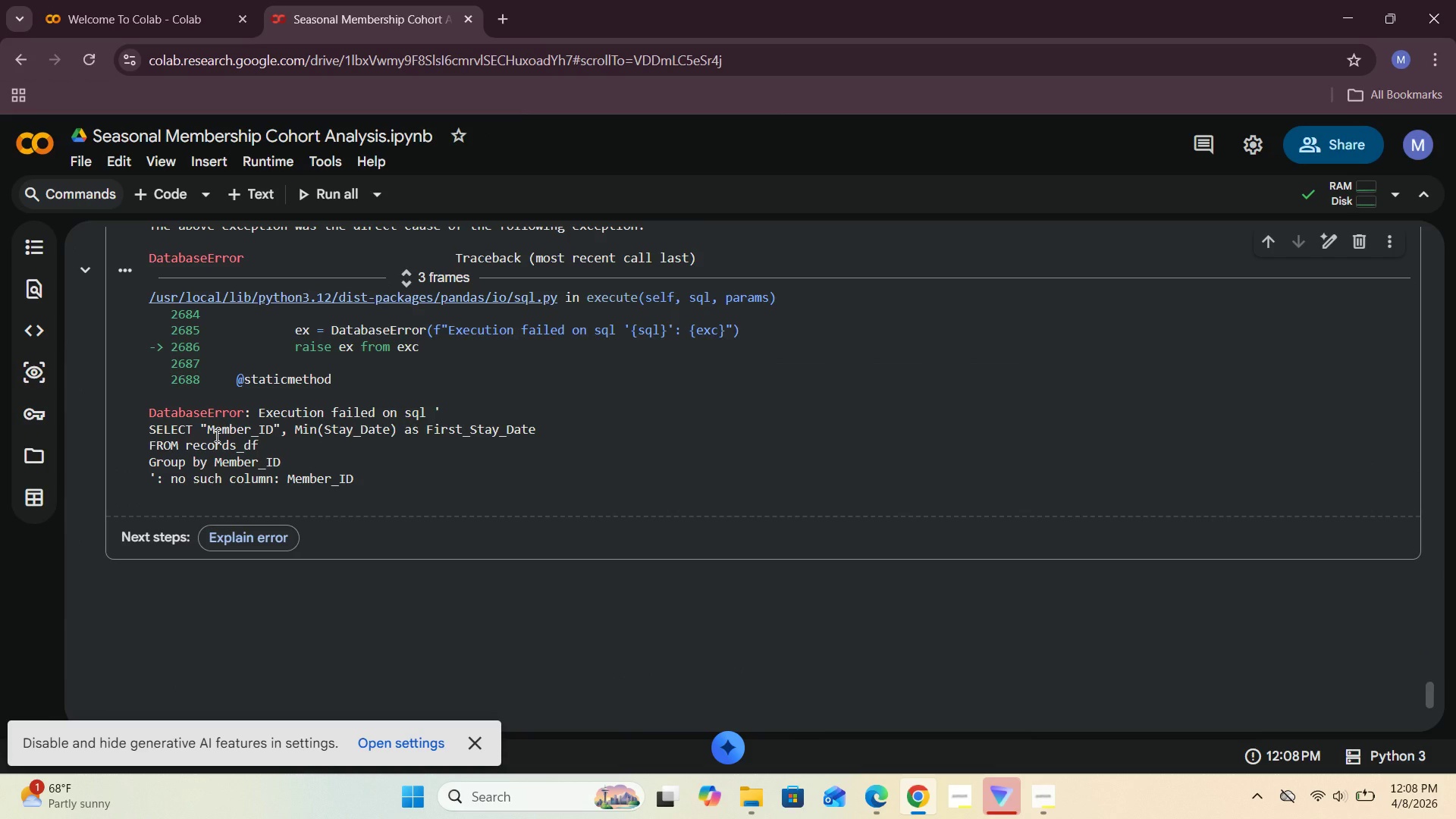 
wait(9.99)
 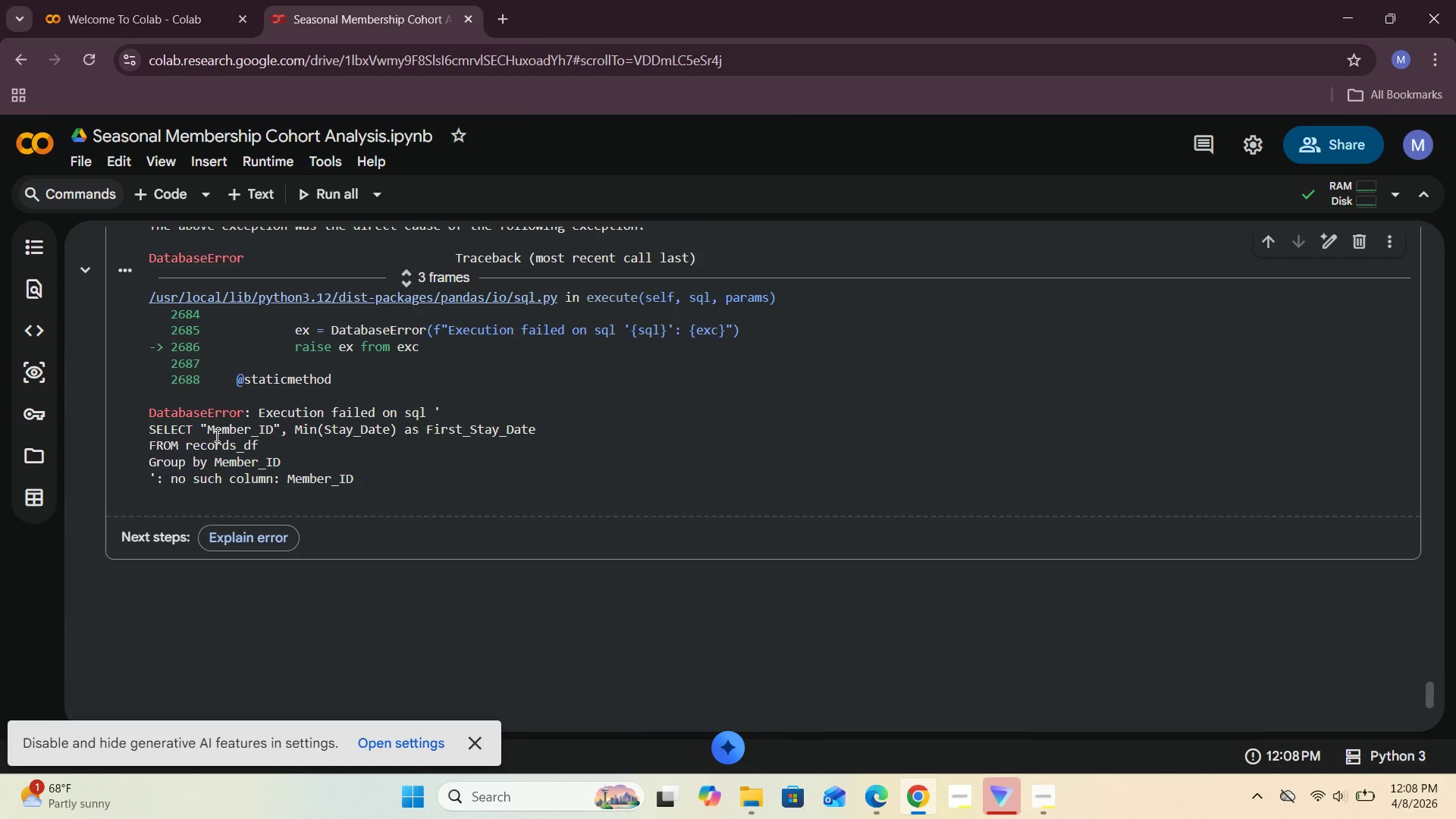 
left_click([272, 318])
 